 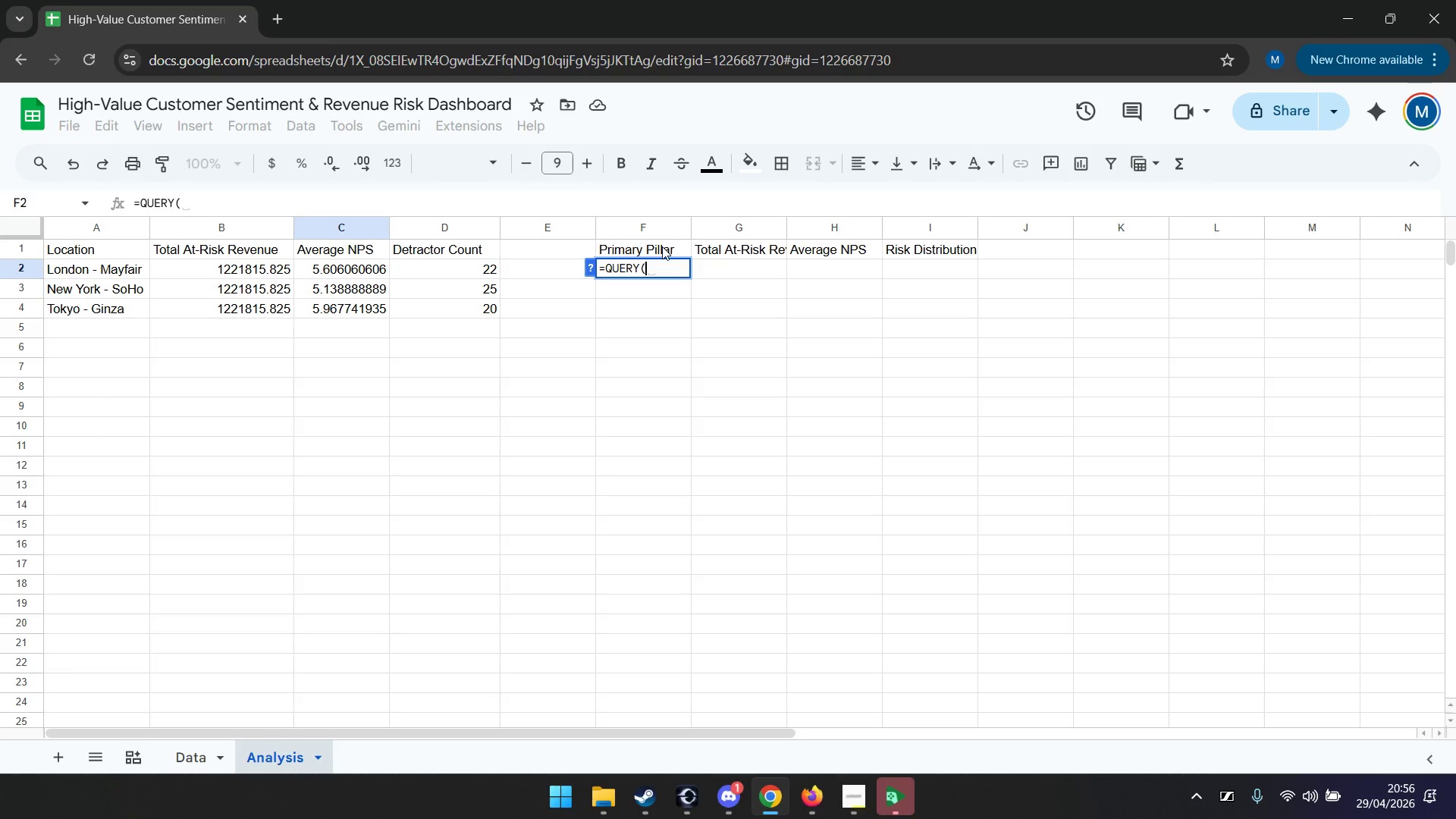 
key(ArrowLeft)
 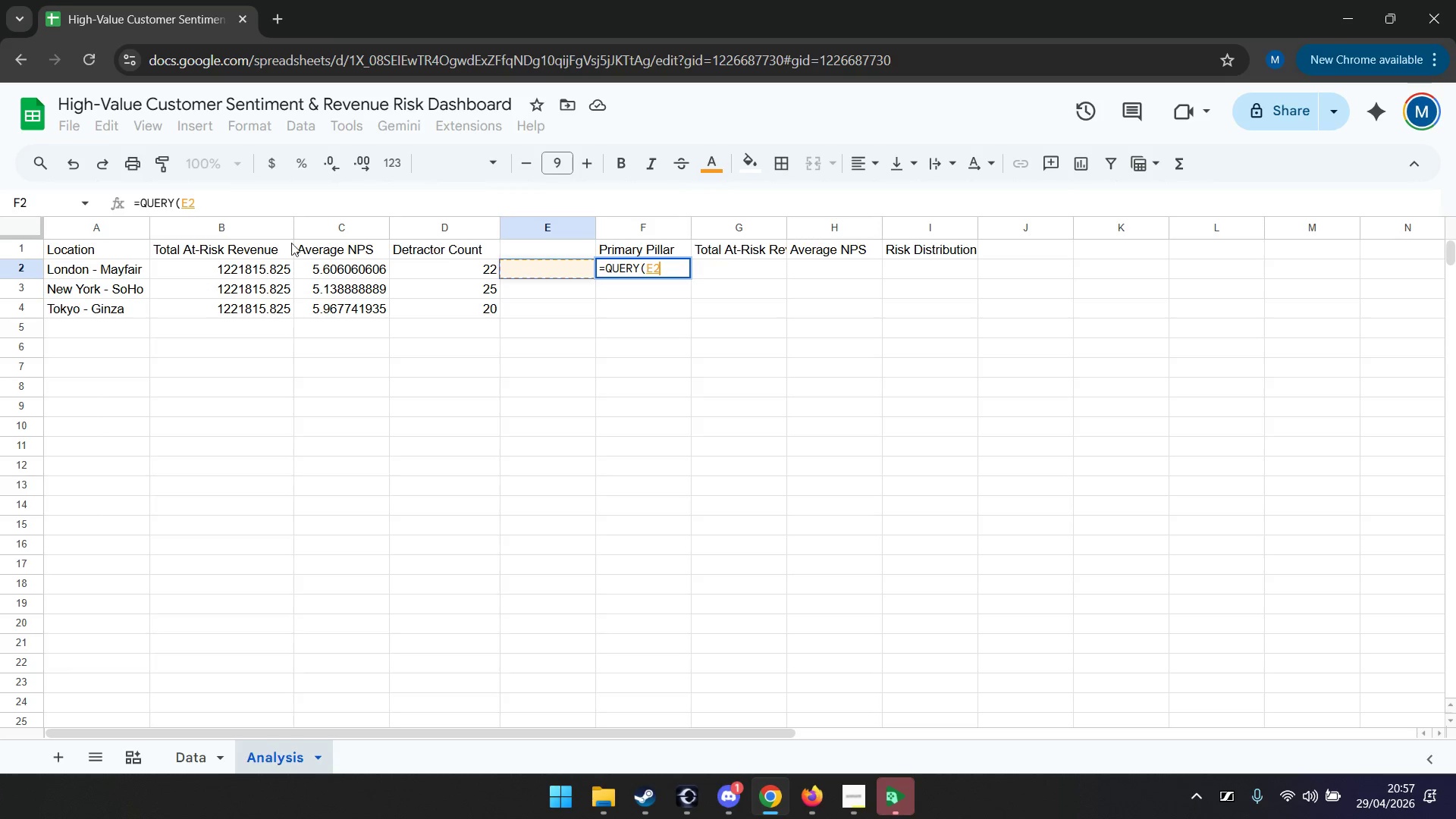 
left_click([206, 203])
 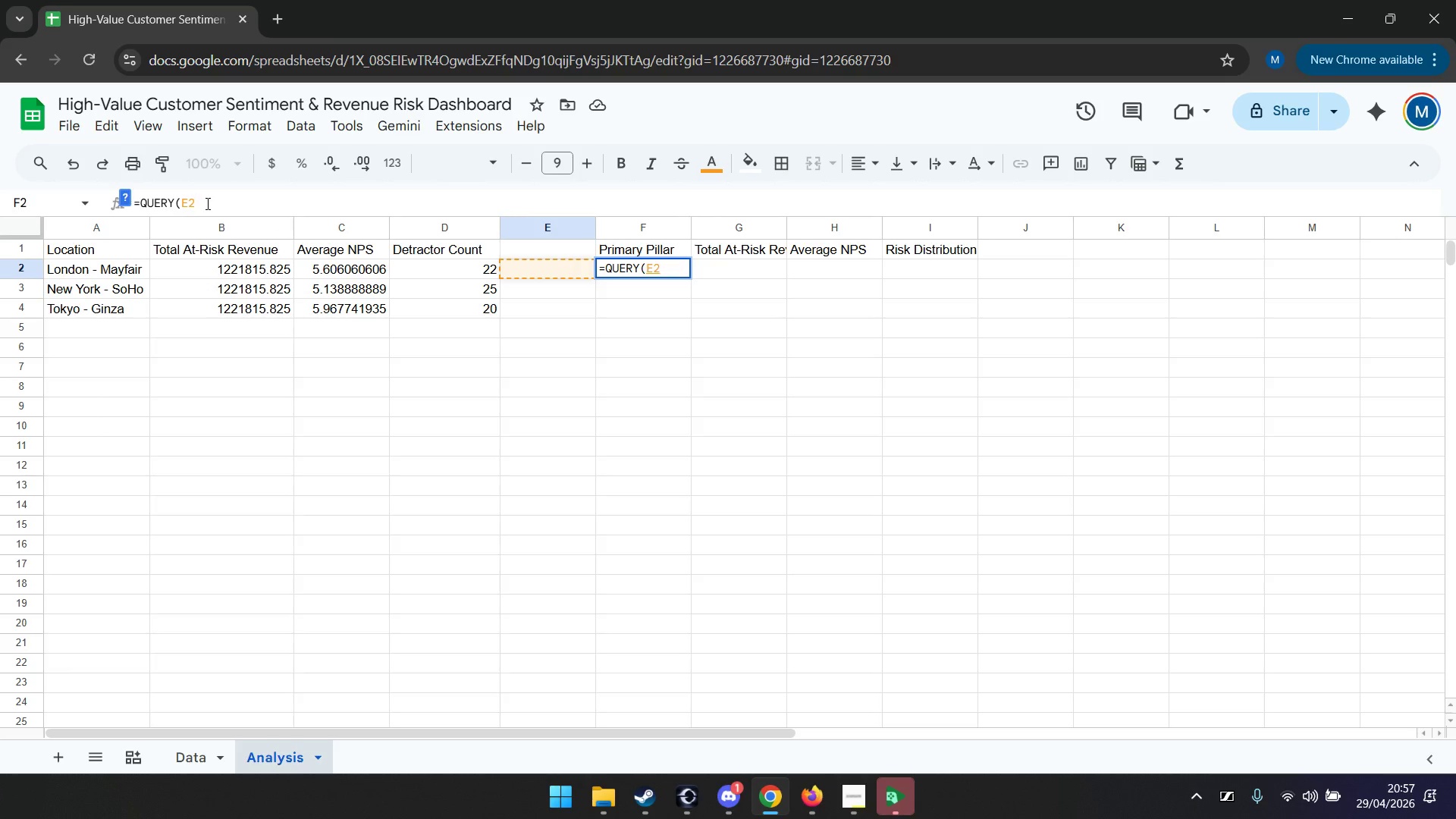 
key(Backspace)
 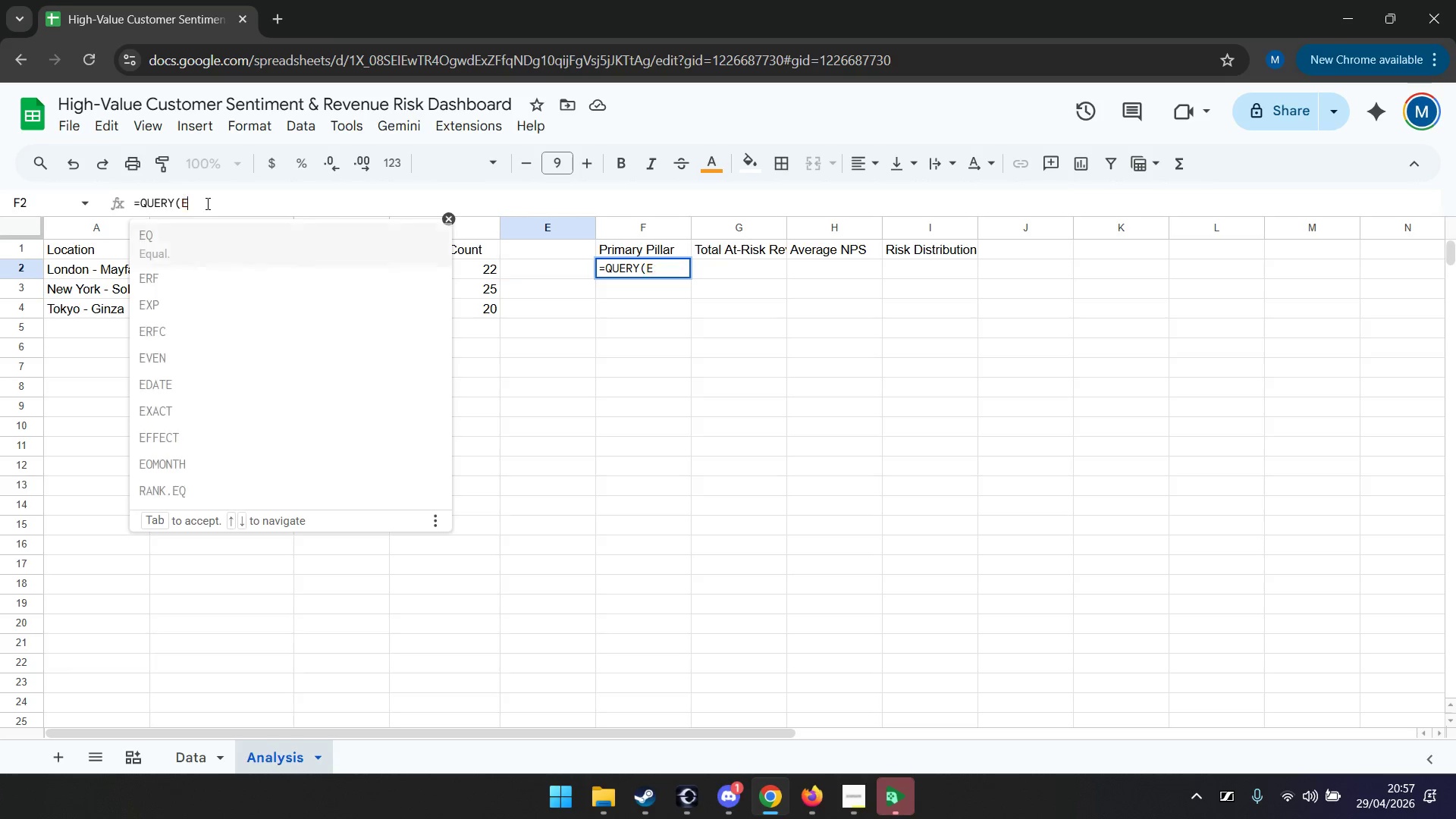 
key(Backspace)
 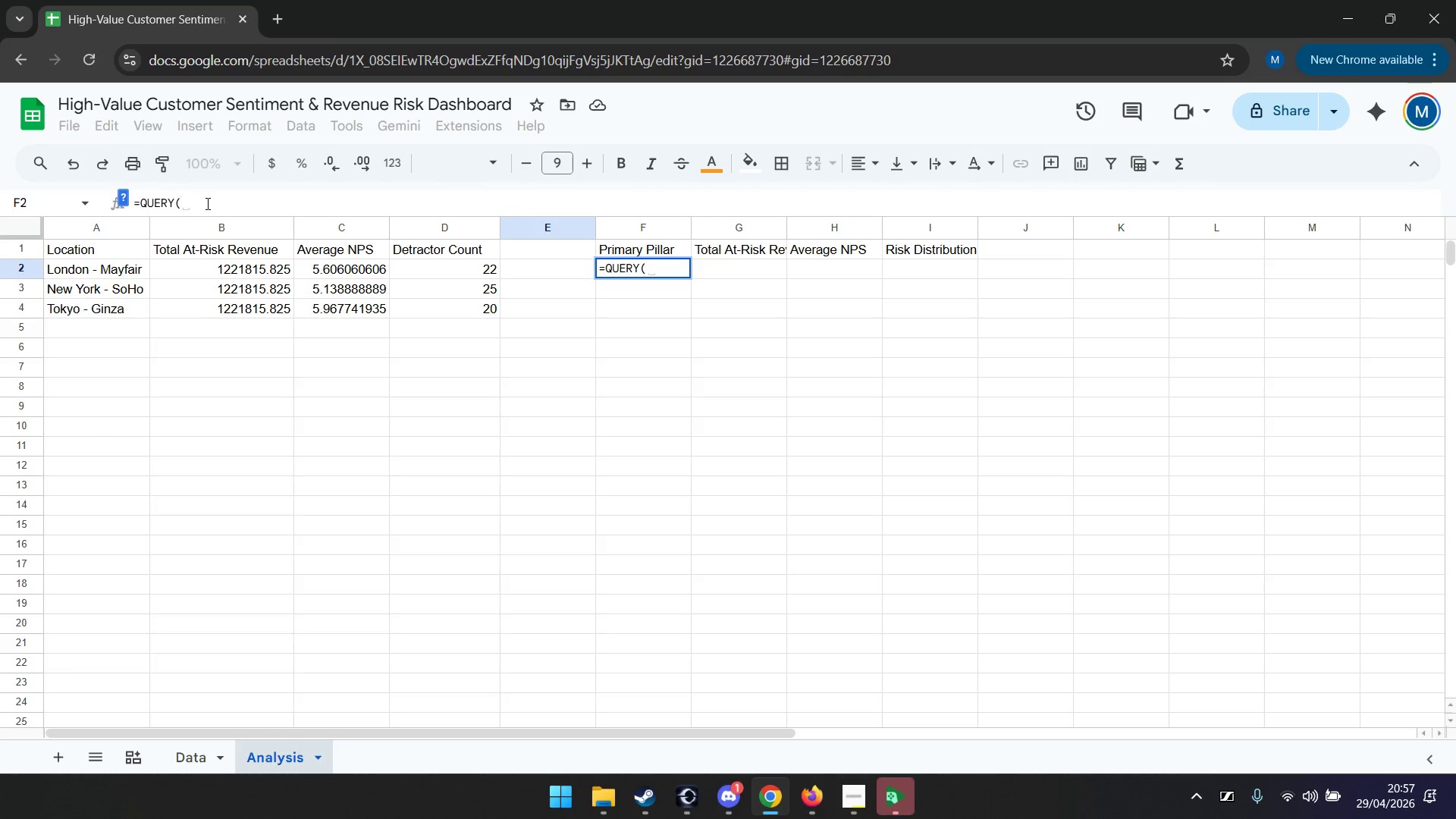 
key(ArrowLeft)
 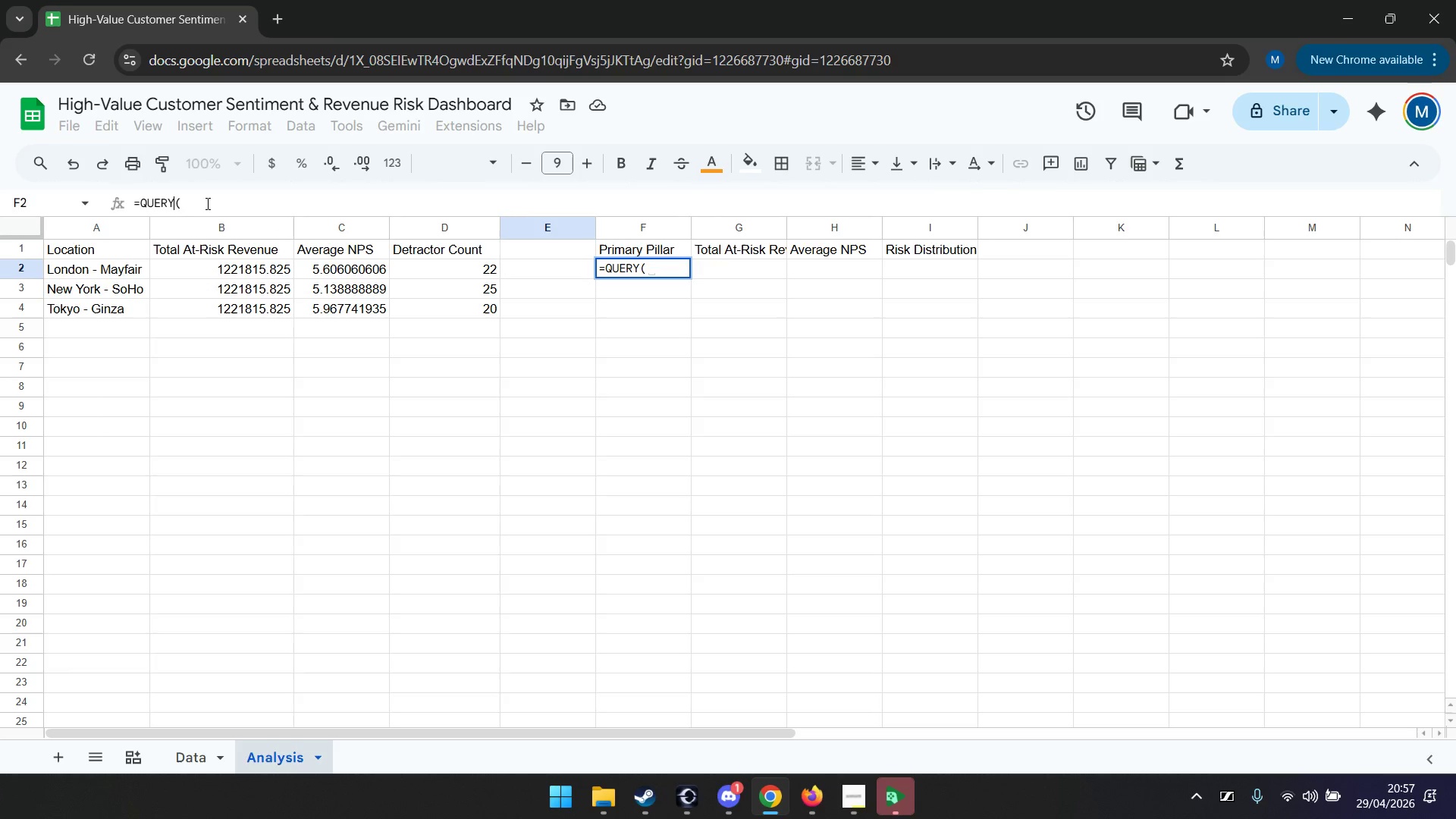 
key(ArrowLeft)
 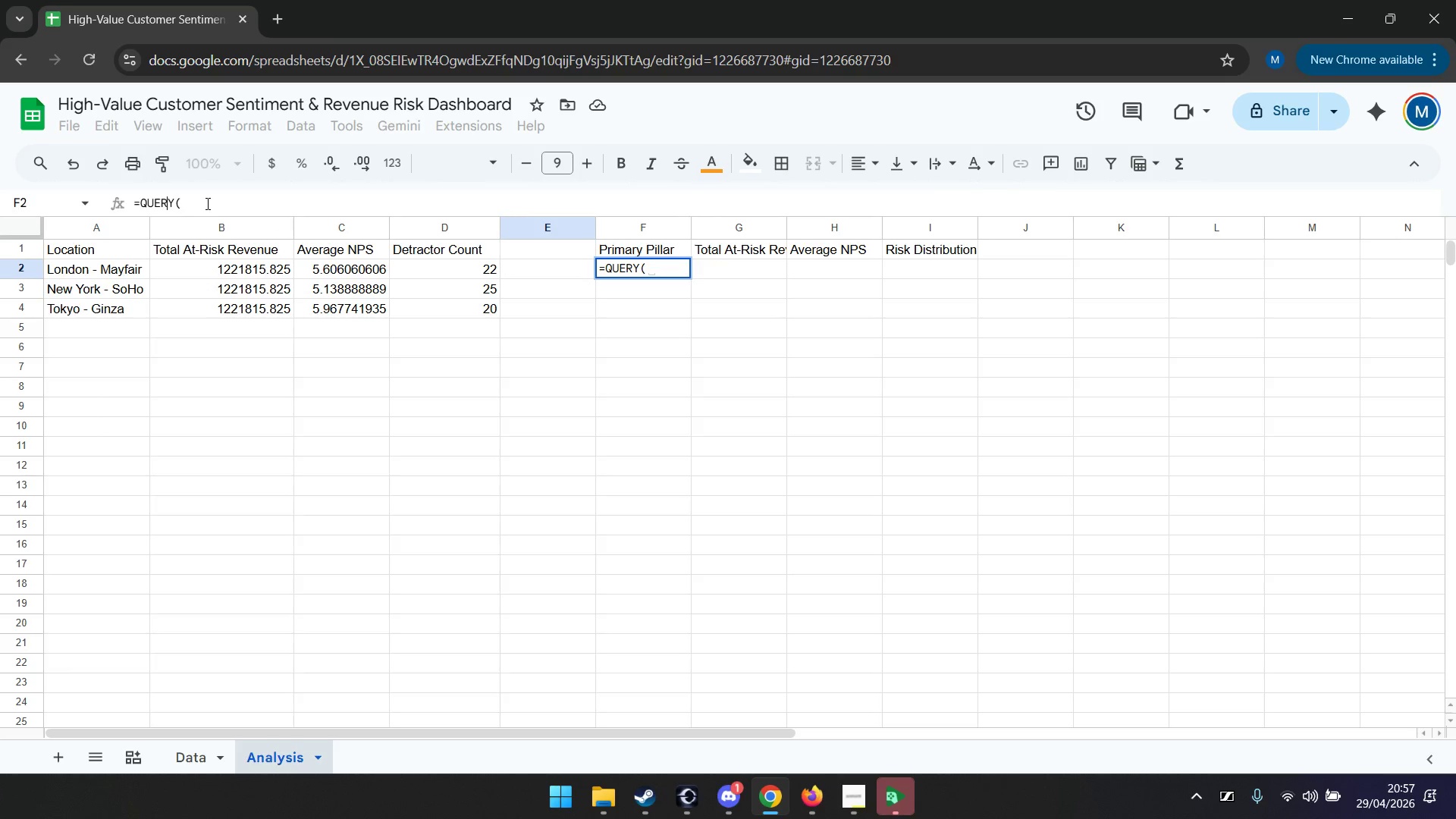 
key(ArrowLeft)
 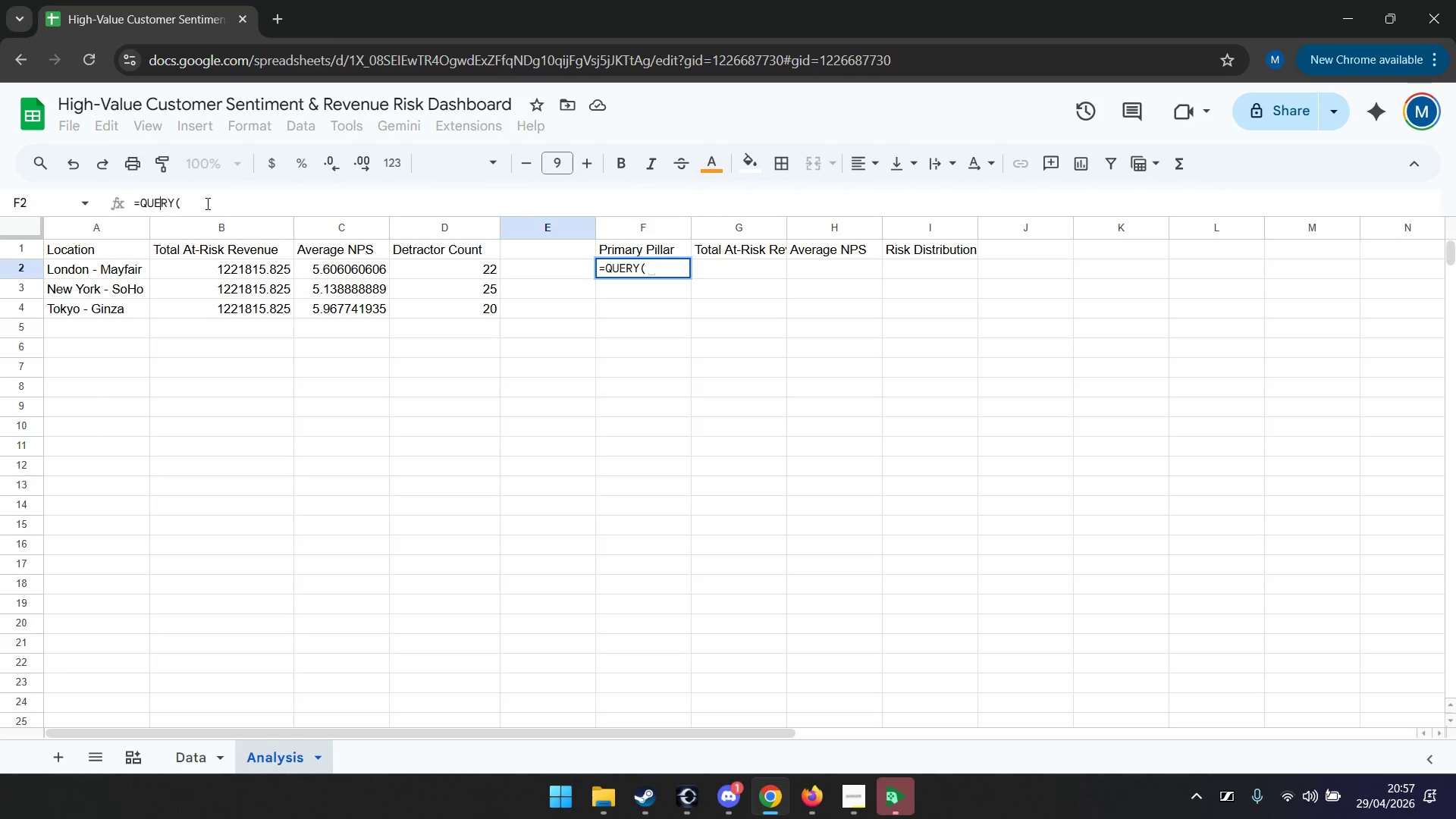 
key(ArrowLeft)
 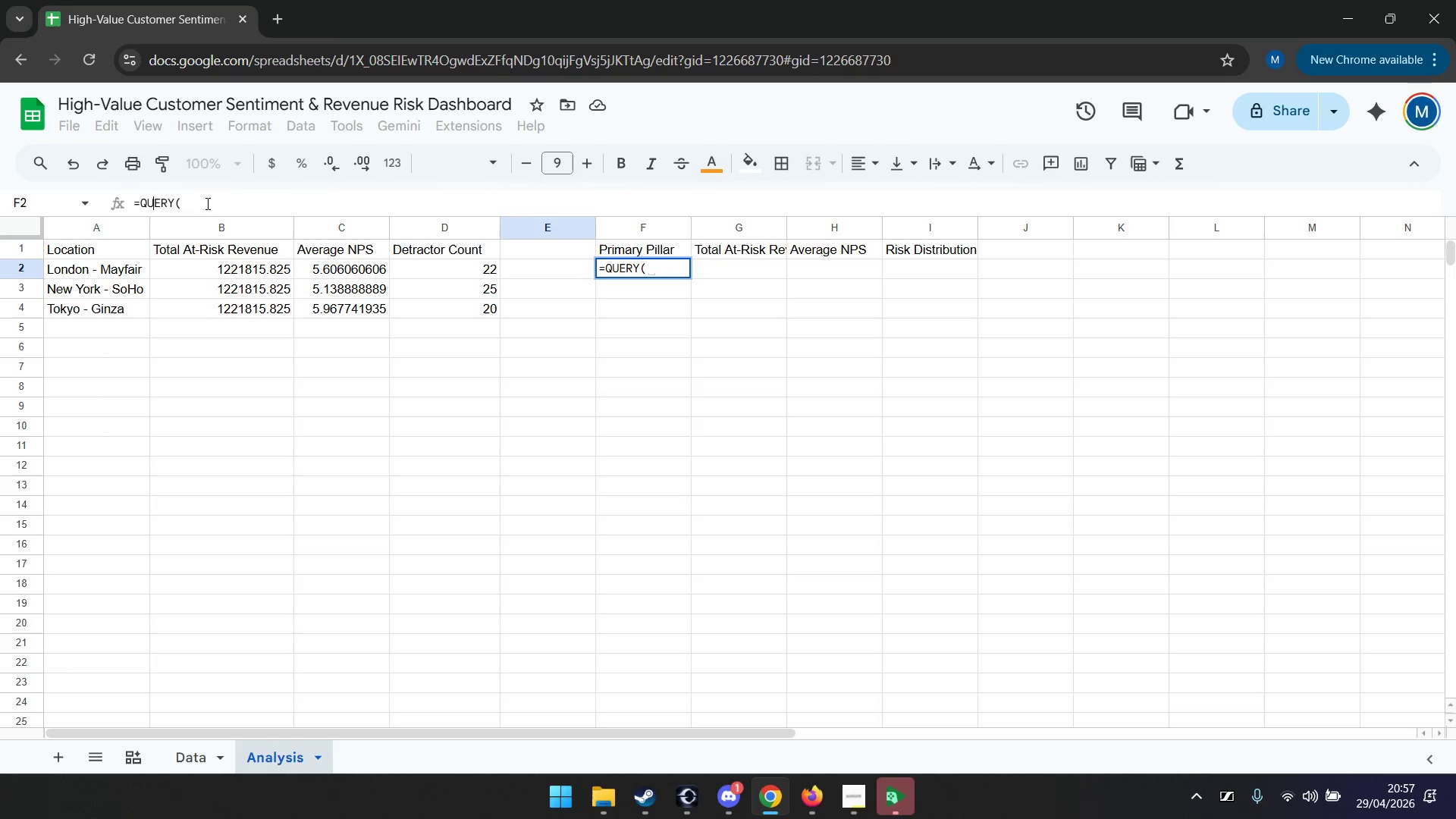 
key(ArrowLeft)
 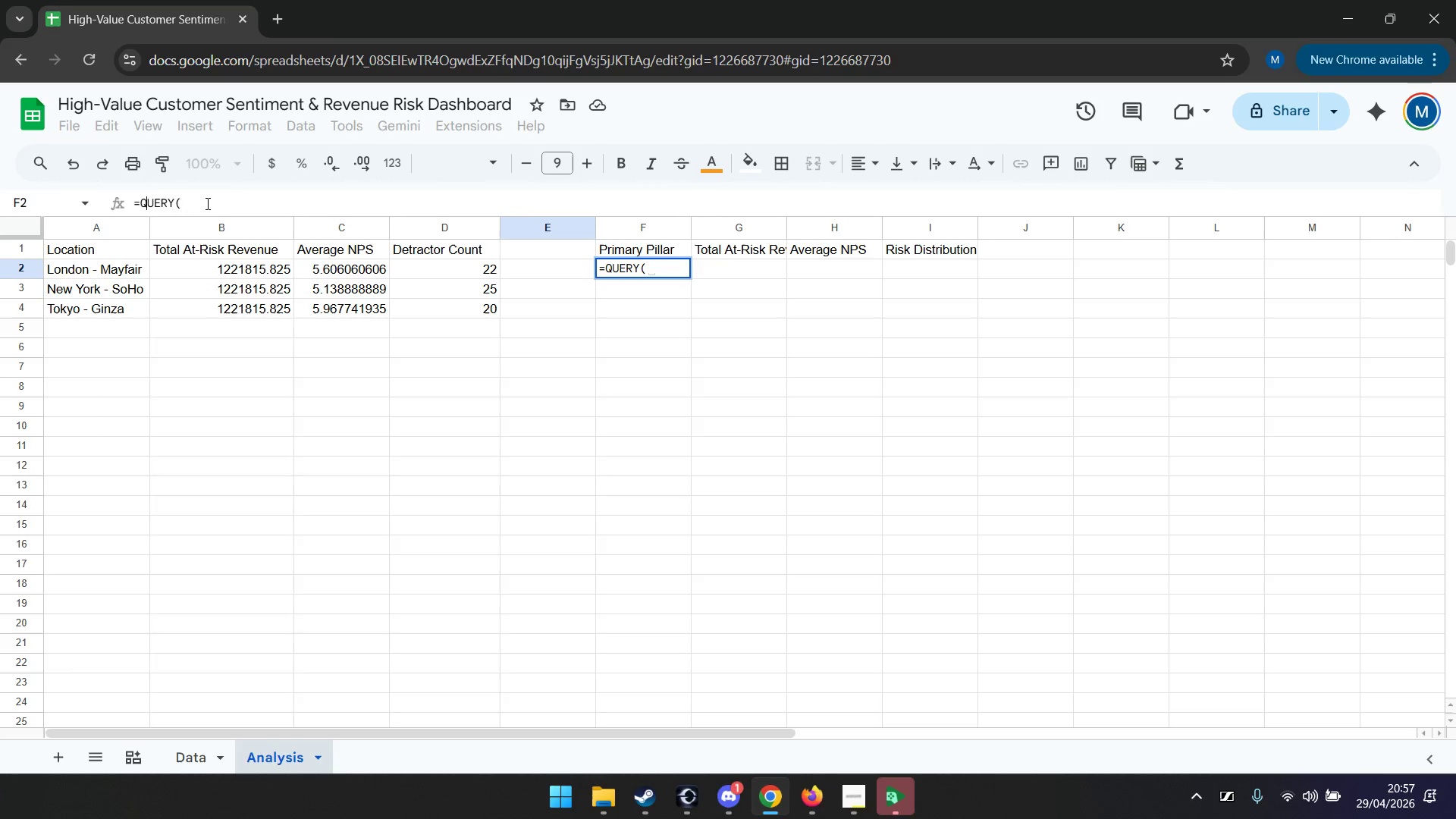 
key(ArrowLeft)
 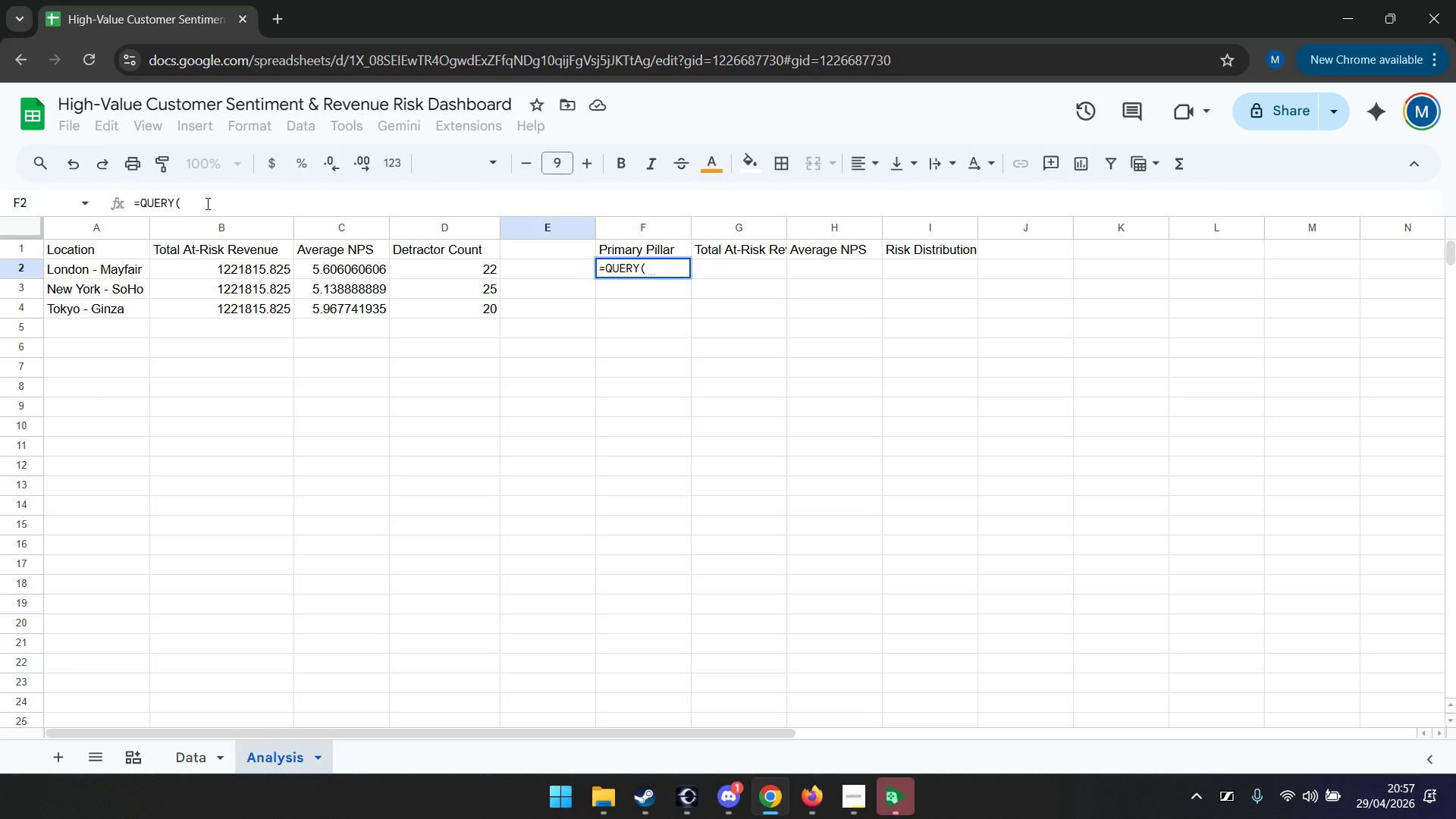 
type(IFERROR()
 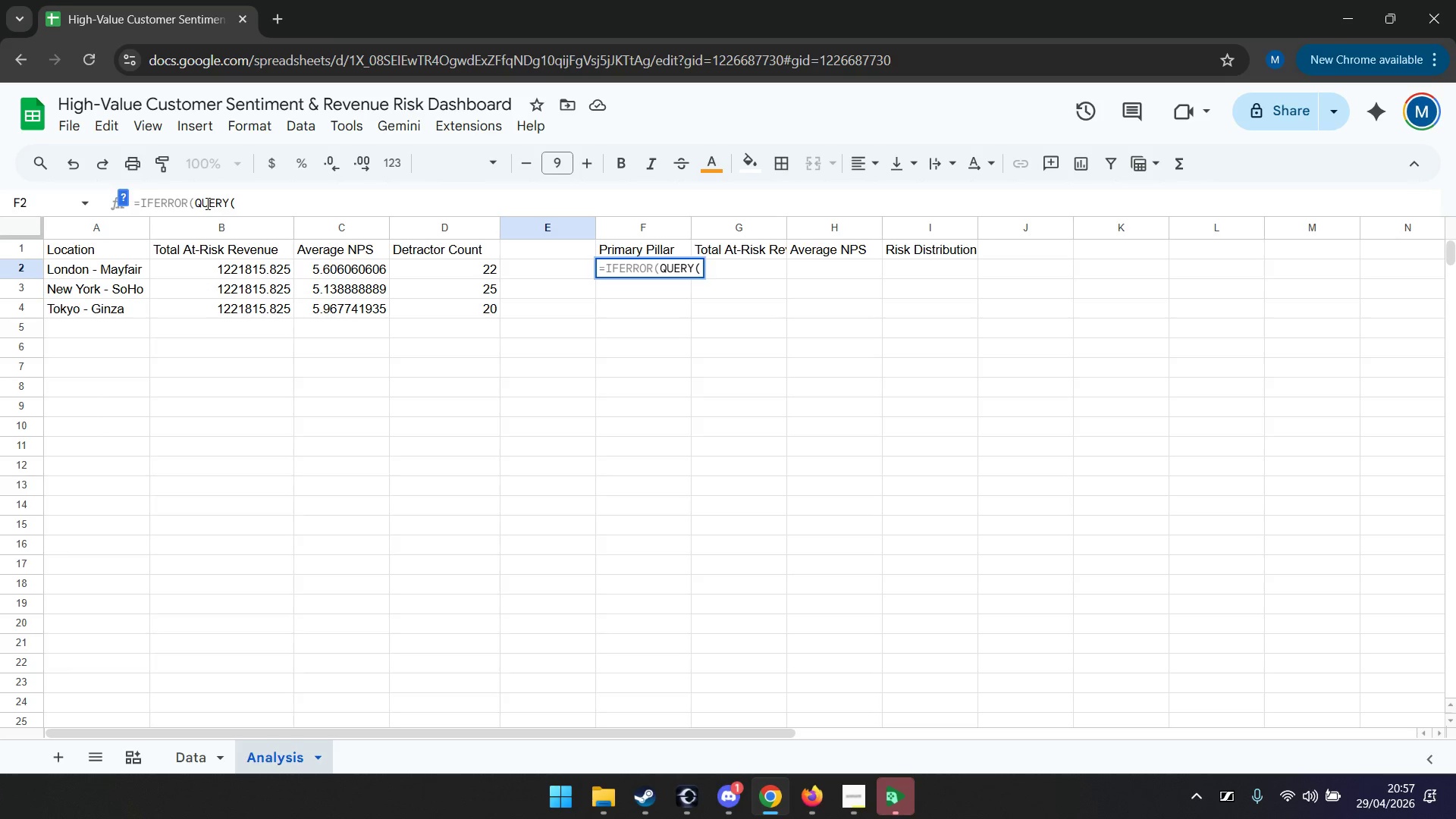 
left_click([260, 203])
 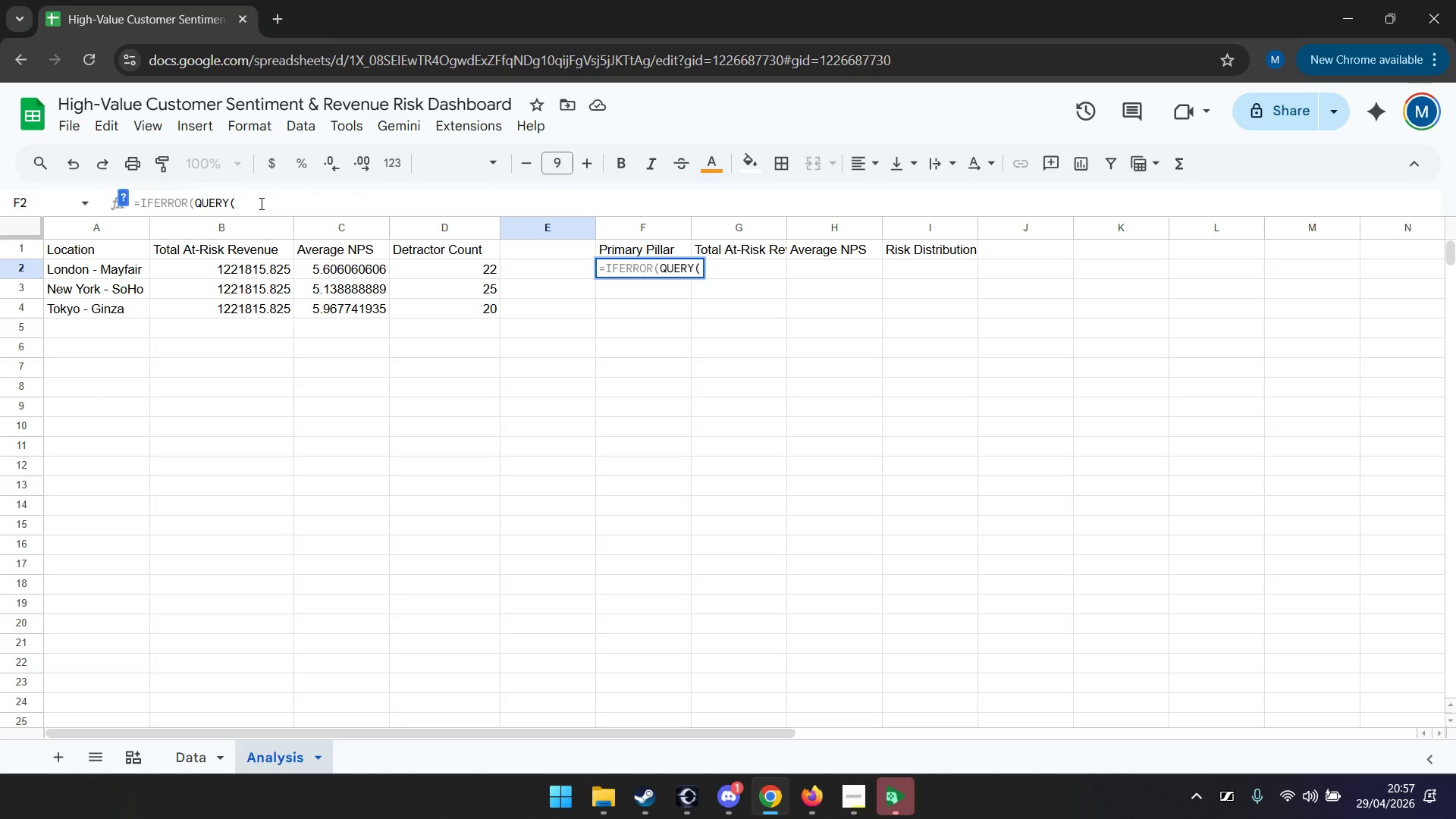 
wait(6.69)
 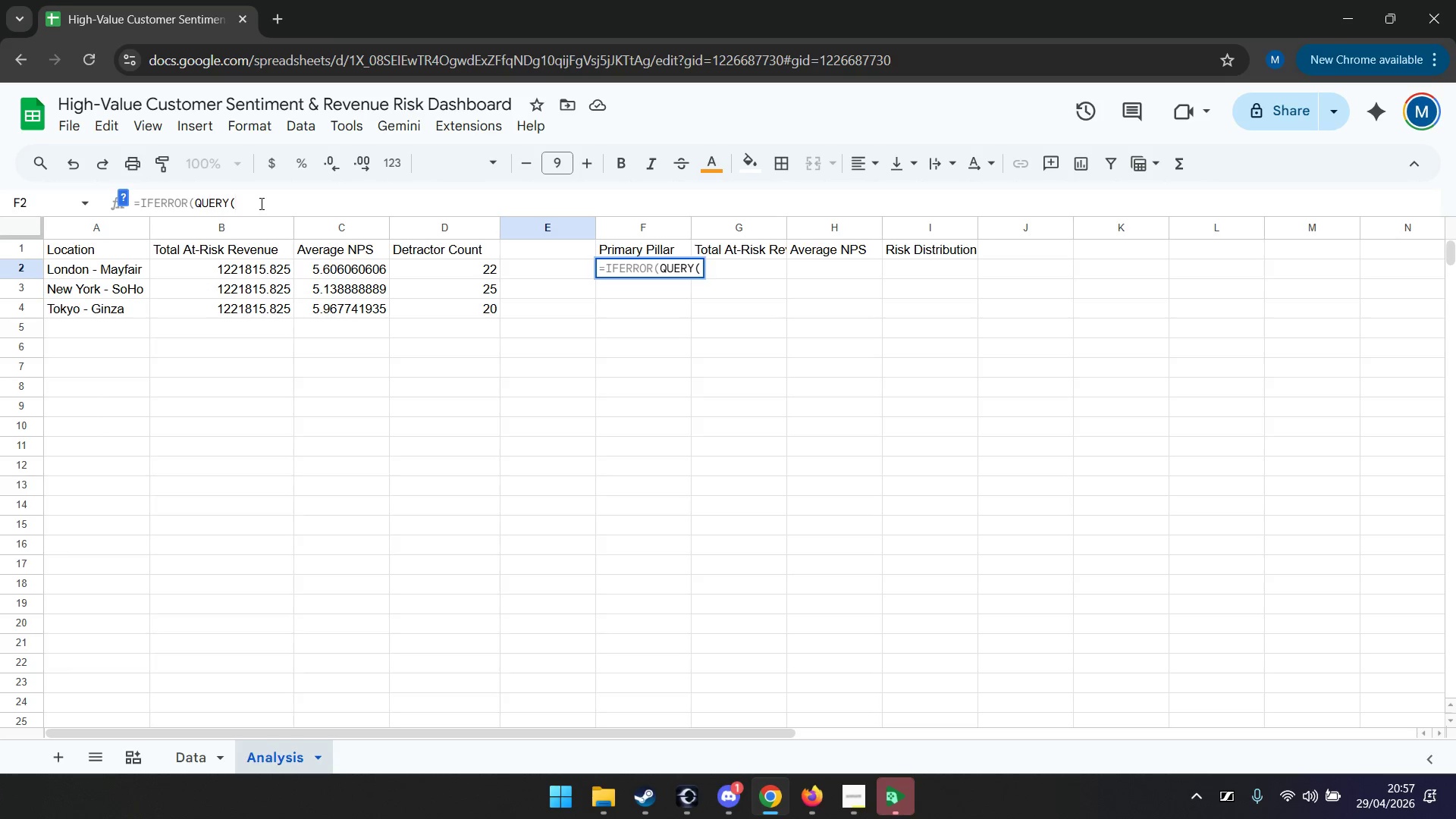 
left_click([267, 205])
 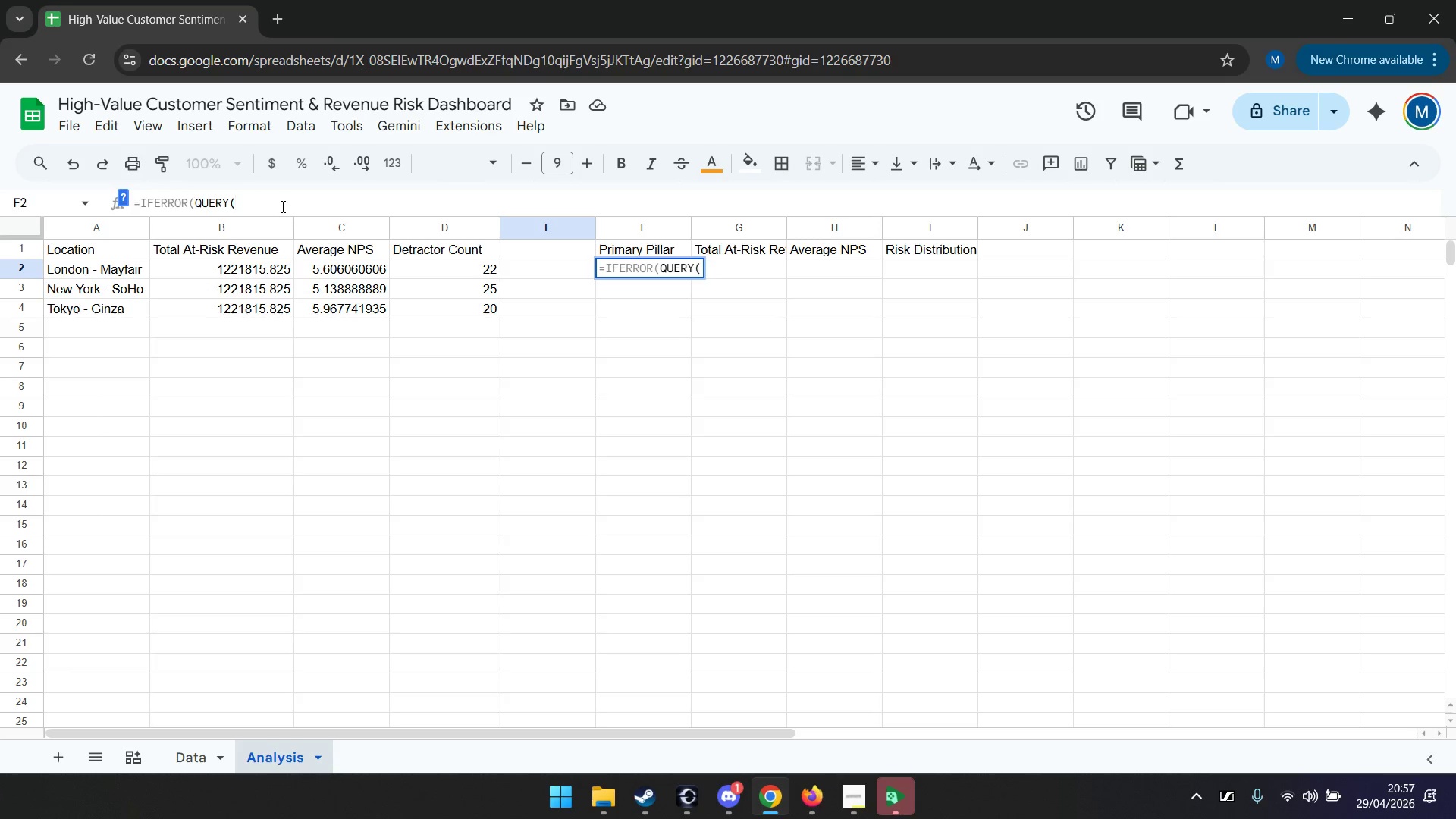 
key(Shift+ShiftLeft)
 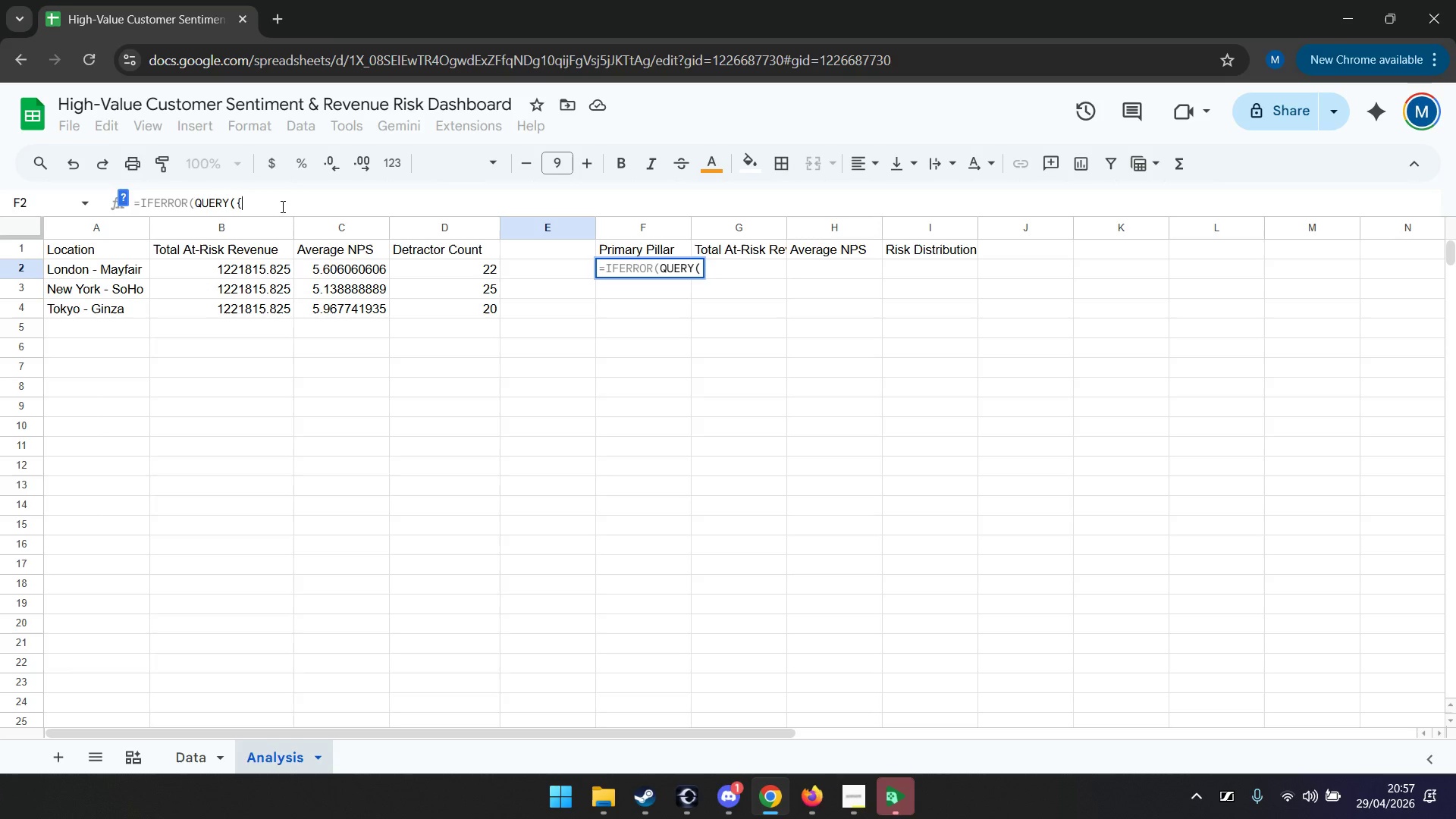 
key(Shift+BracketLeft)
 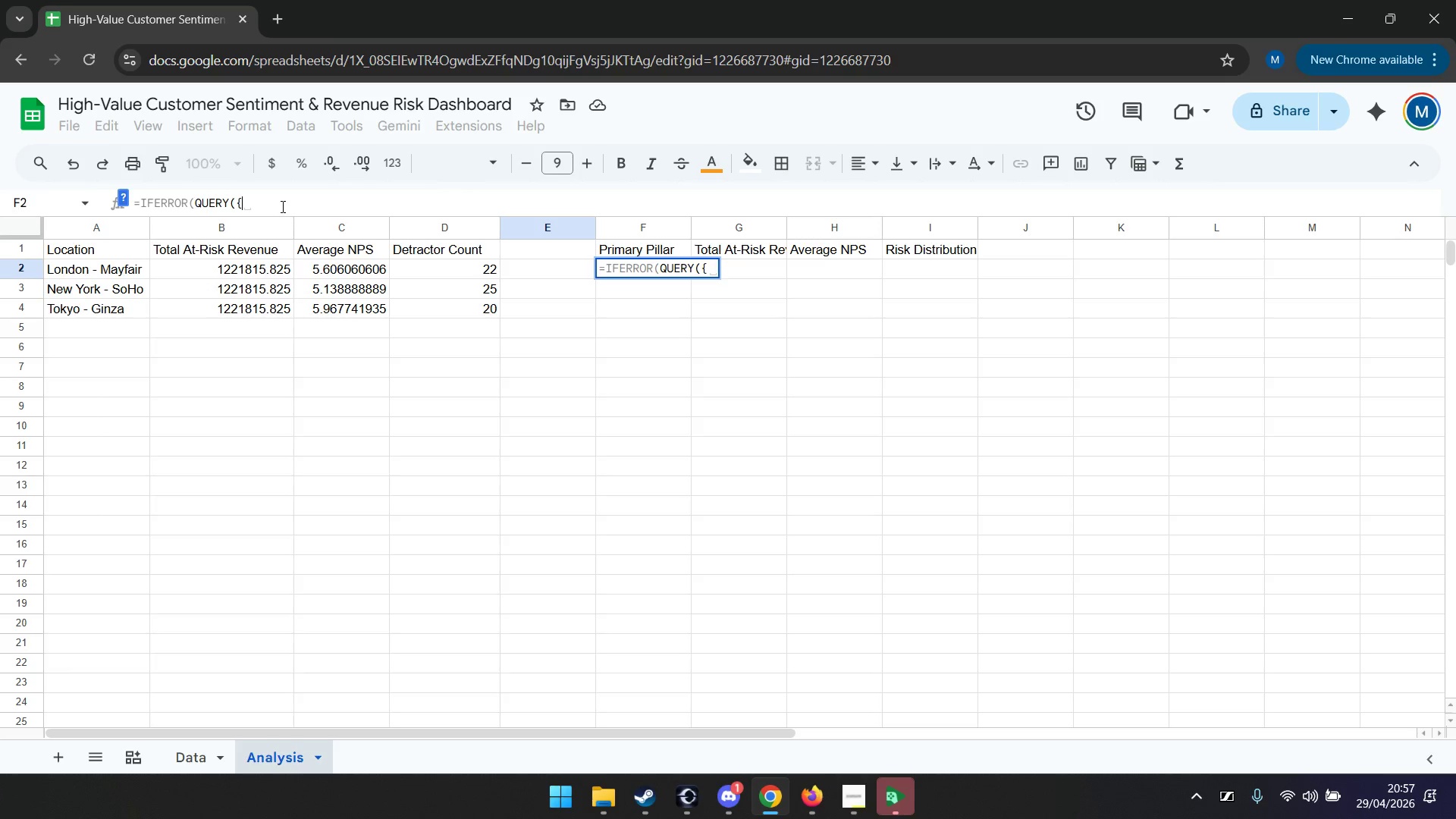 
type(Data!a2;)
key(Backspace)
type(:j};"SELECT Col6, SUM )
key(Backspace)
type((Col10), AVG )
key(Backspace)
type((CO)
key(Backspace)
type(ol5) WHERE Col6)
 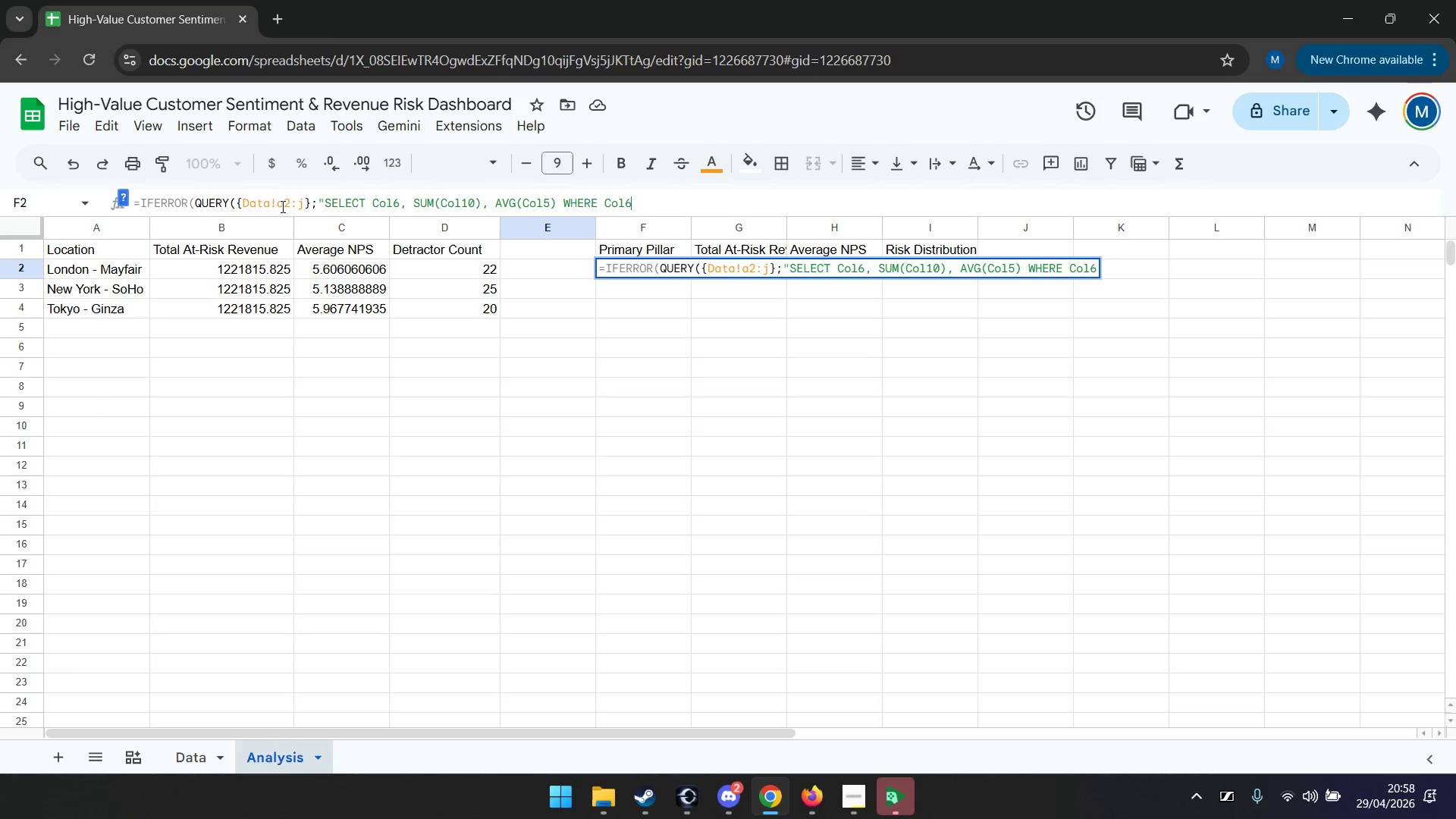 
wait(7.97)
 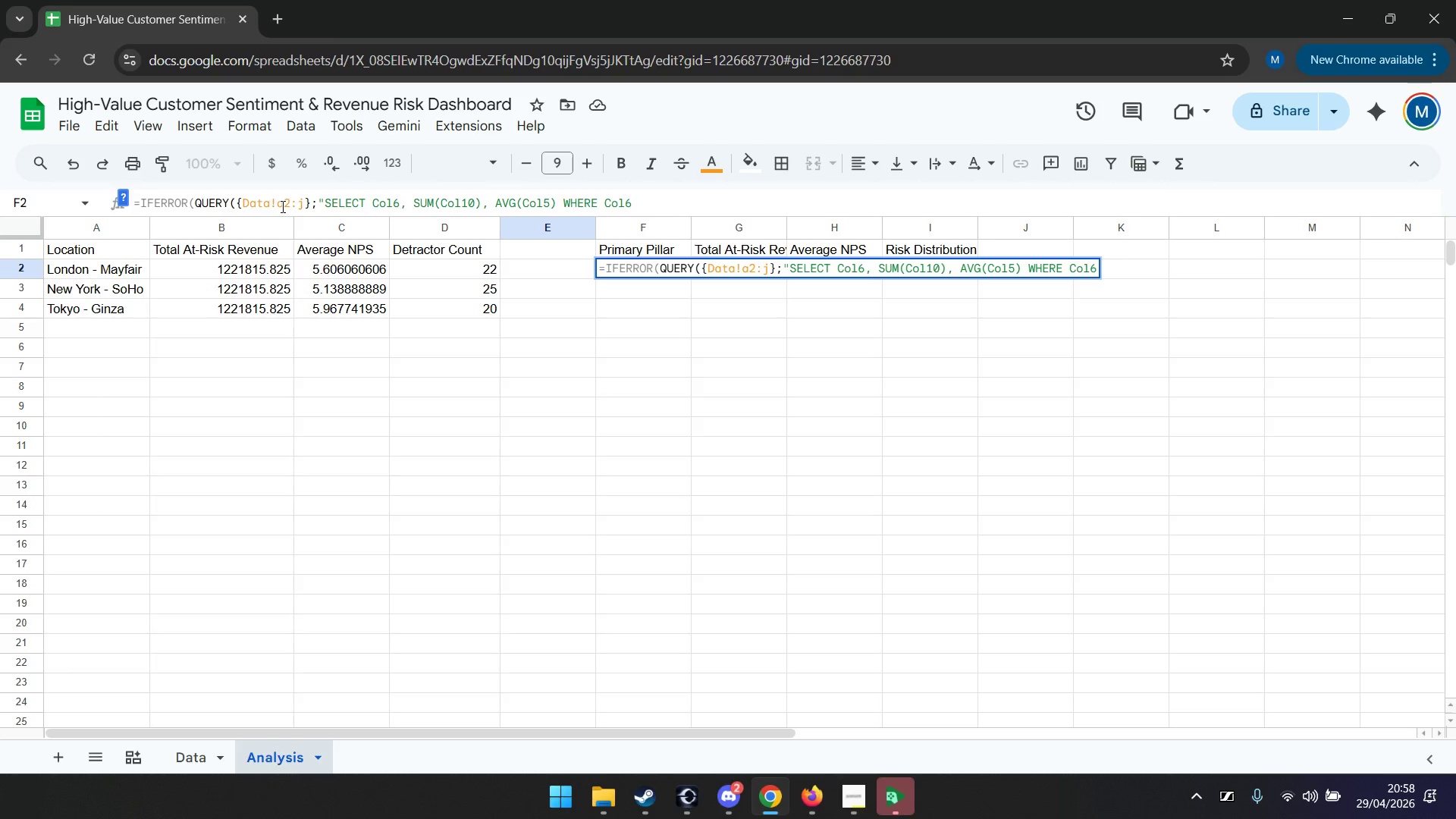 
type( IS NOT NULL)
 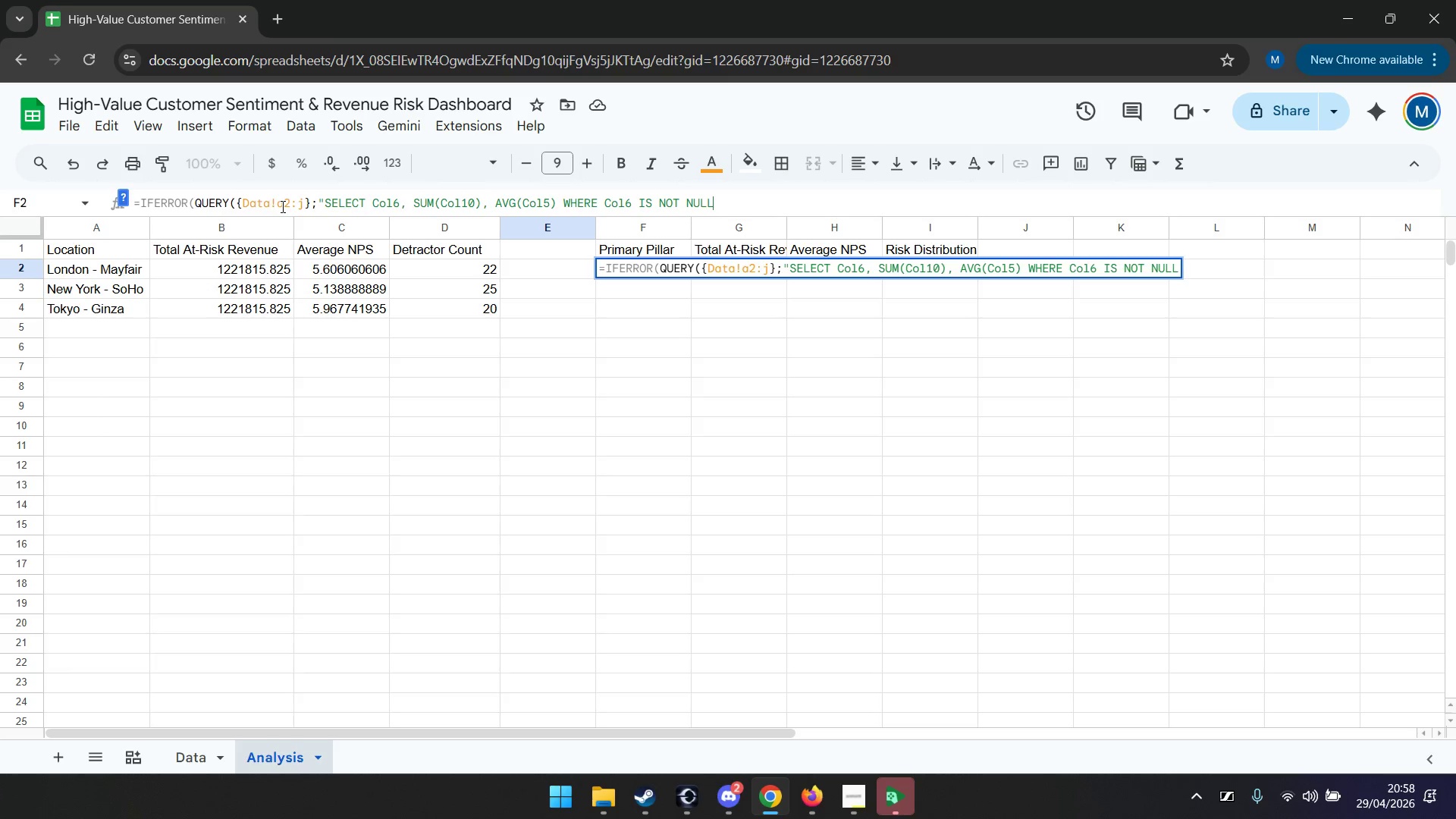 
type( GROUP )
 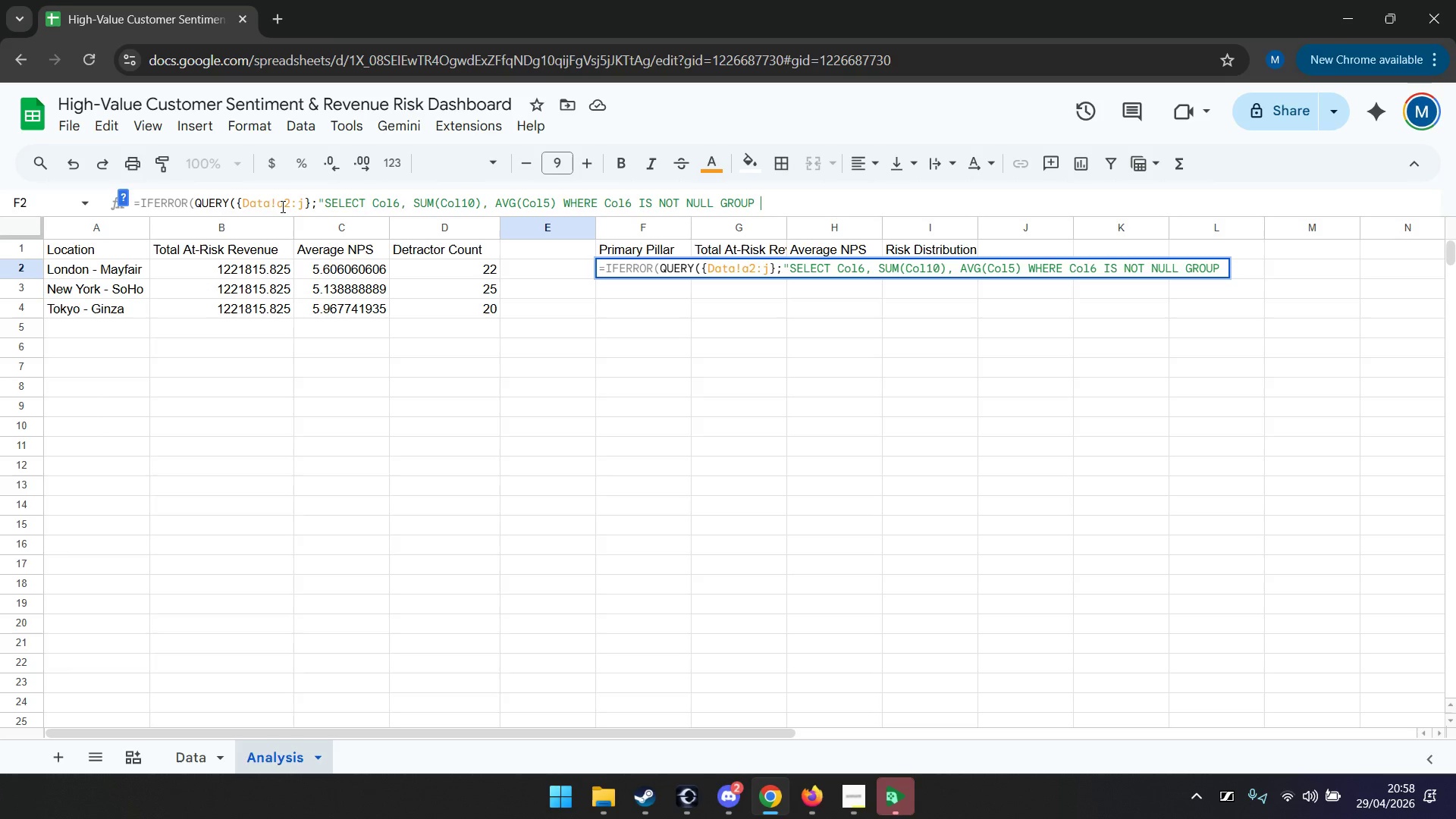 
wait(6.19)
 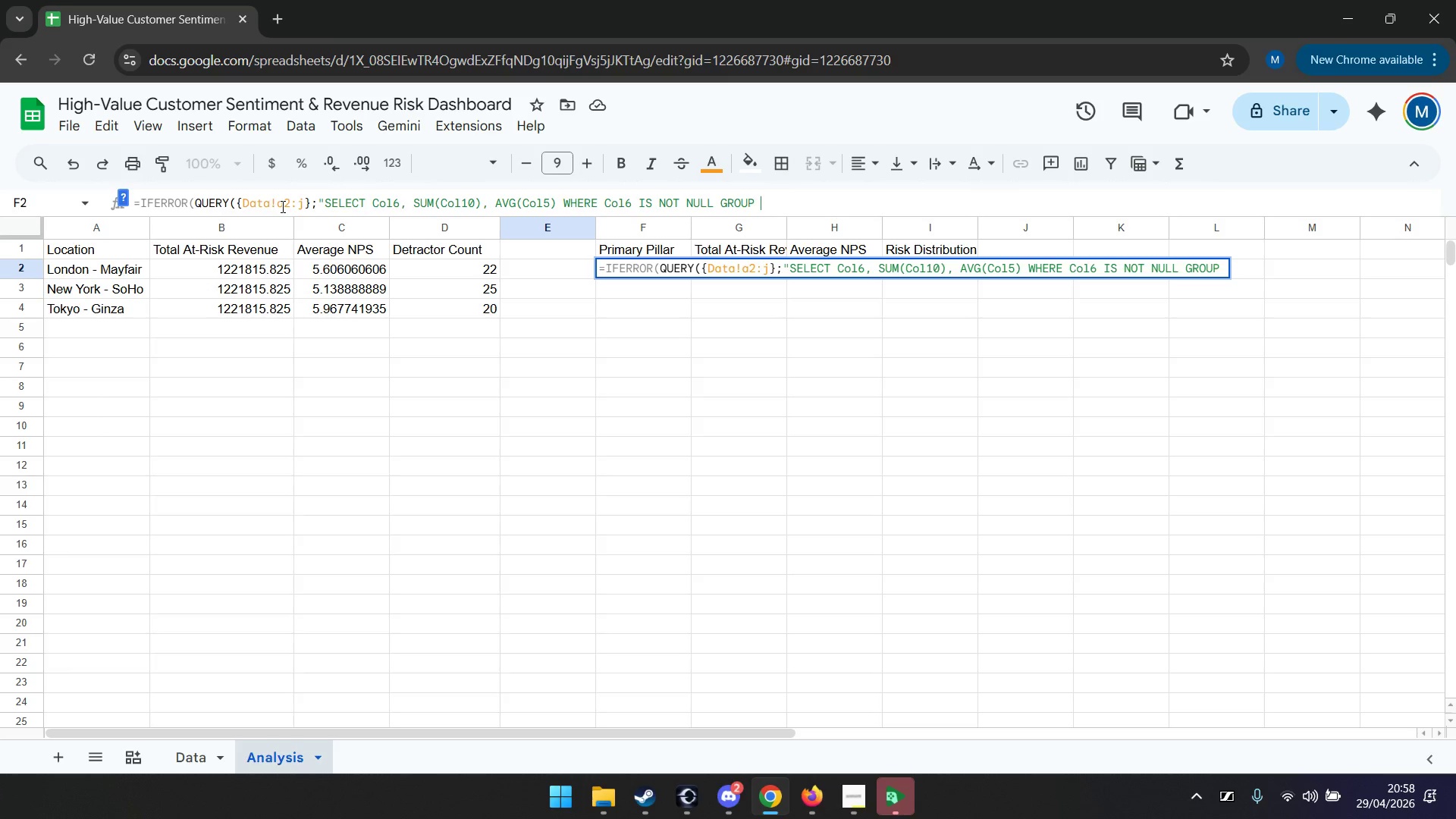 
type( )
key(Backspace)
type(BY Col6 LABEL Col6)
 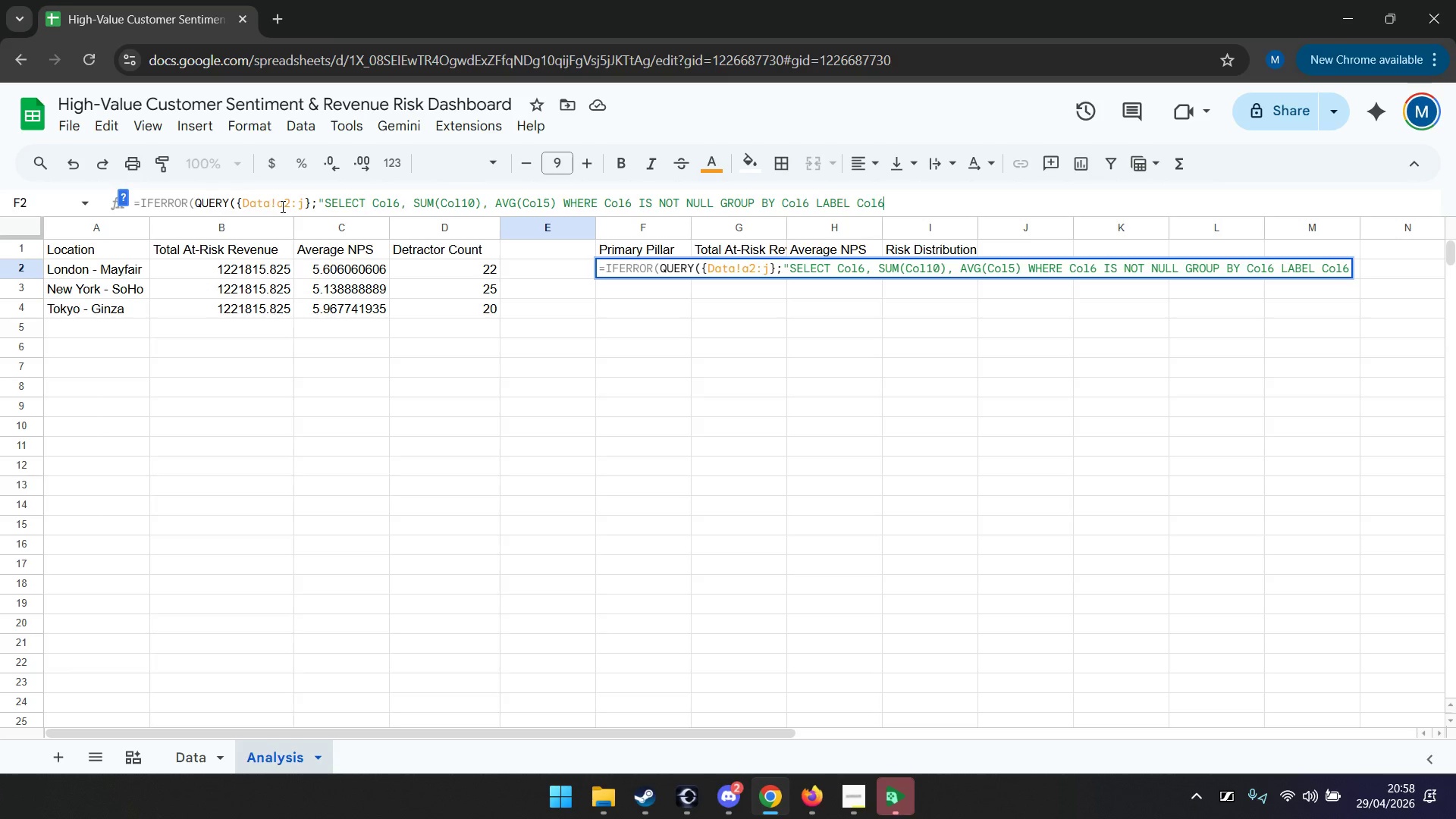 
wait(5.19)
 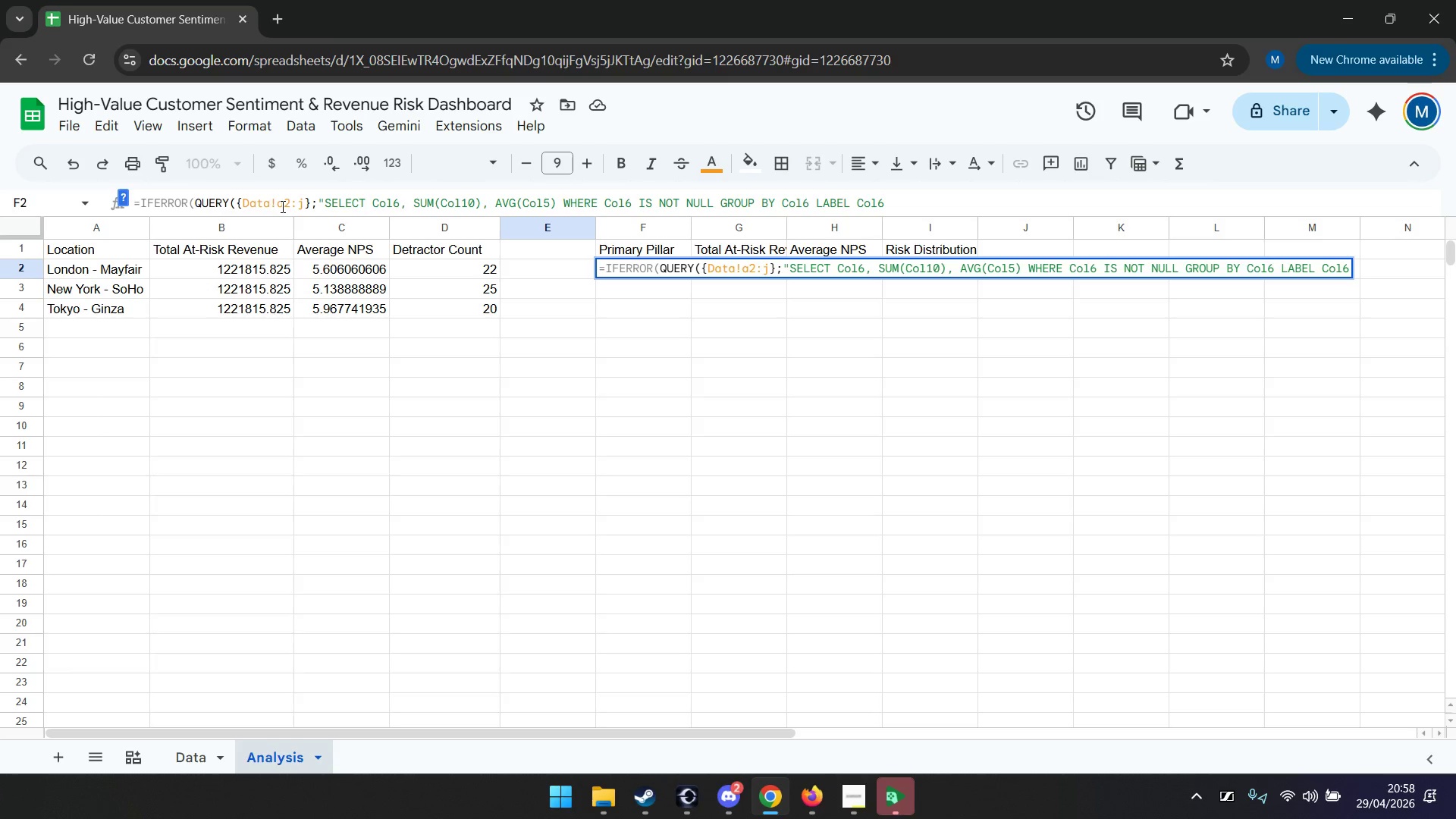 
type( ",SUM)
 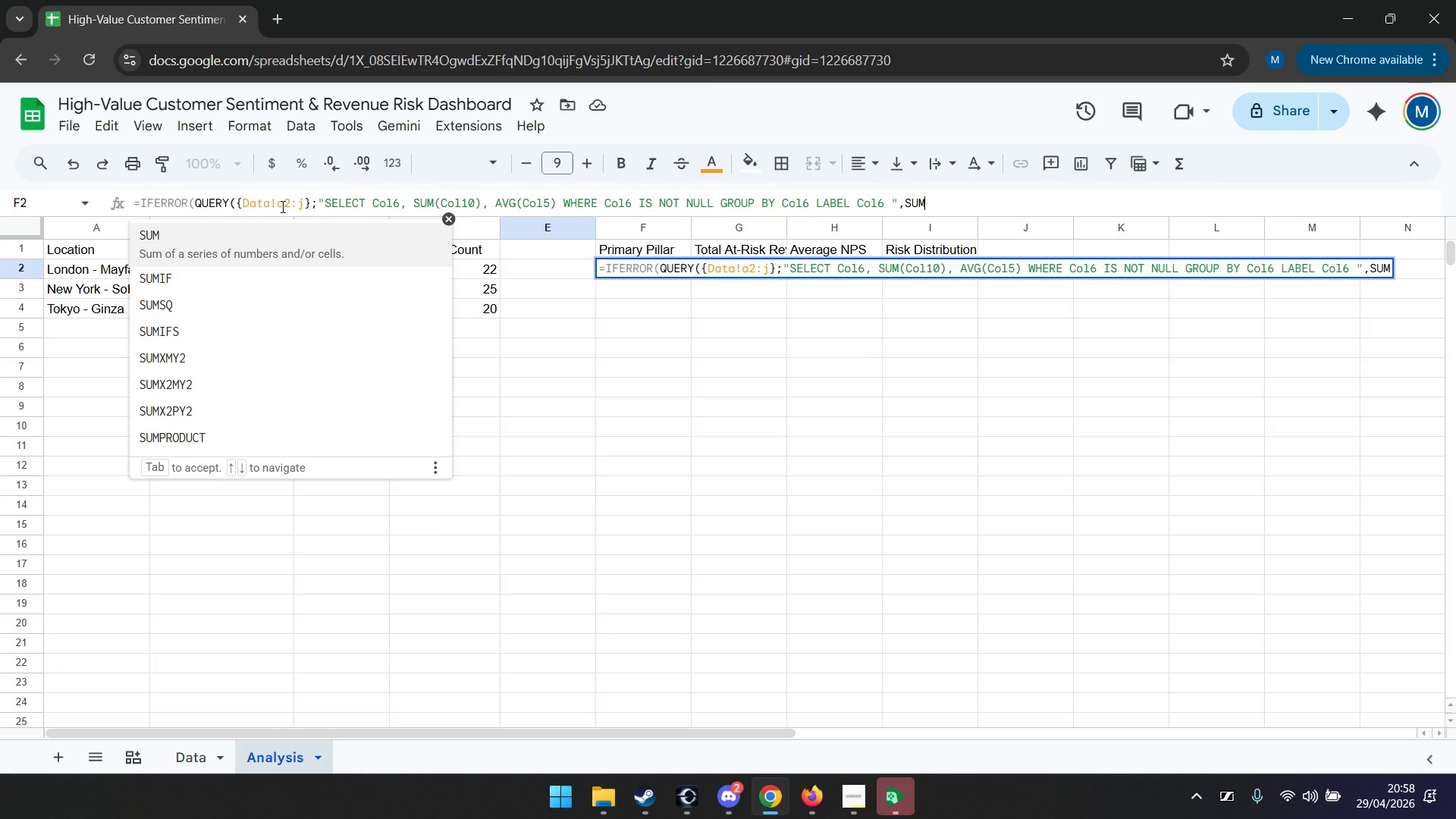 
wait(11.75)
 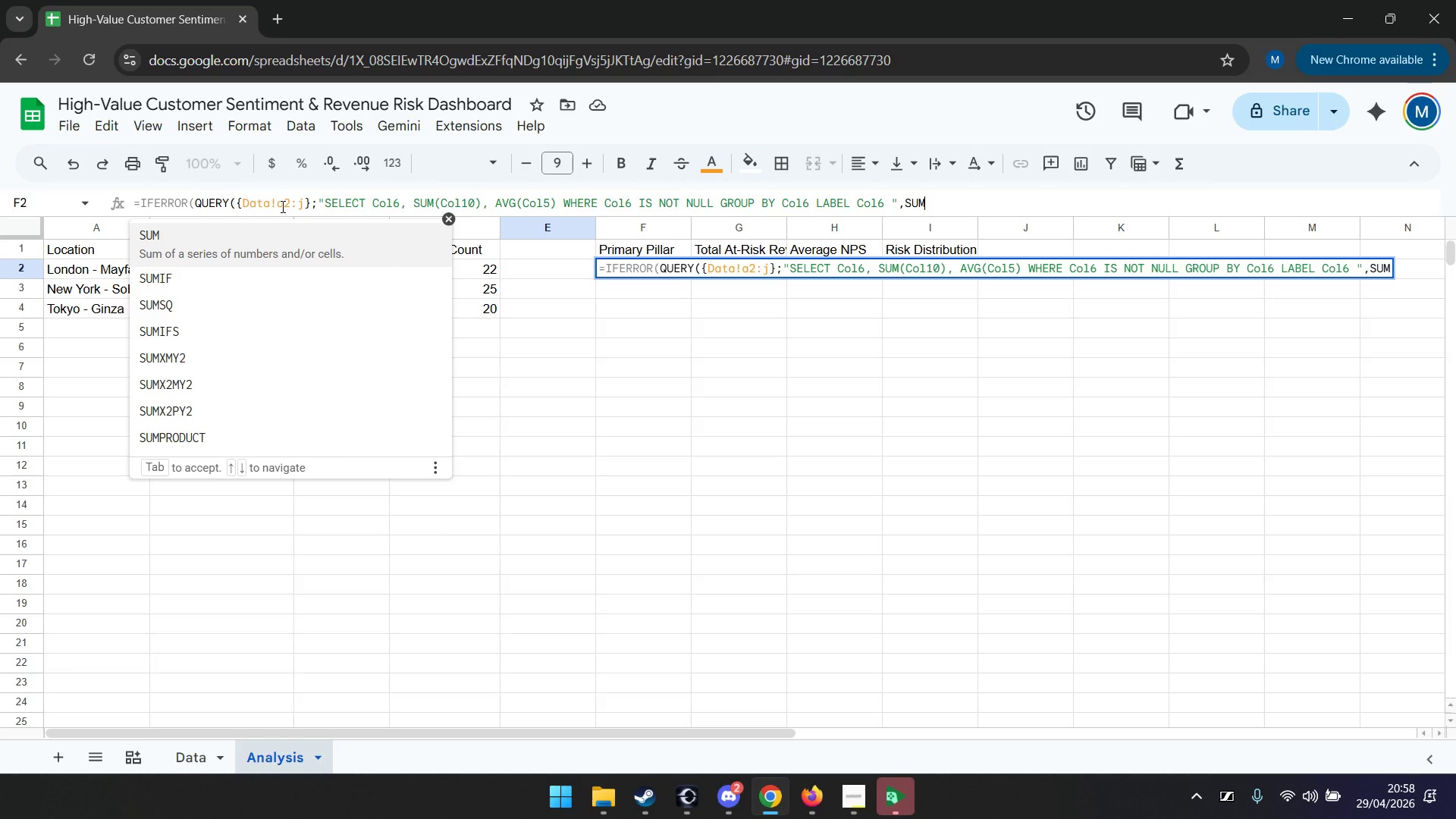 
key(Enter)
 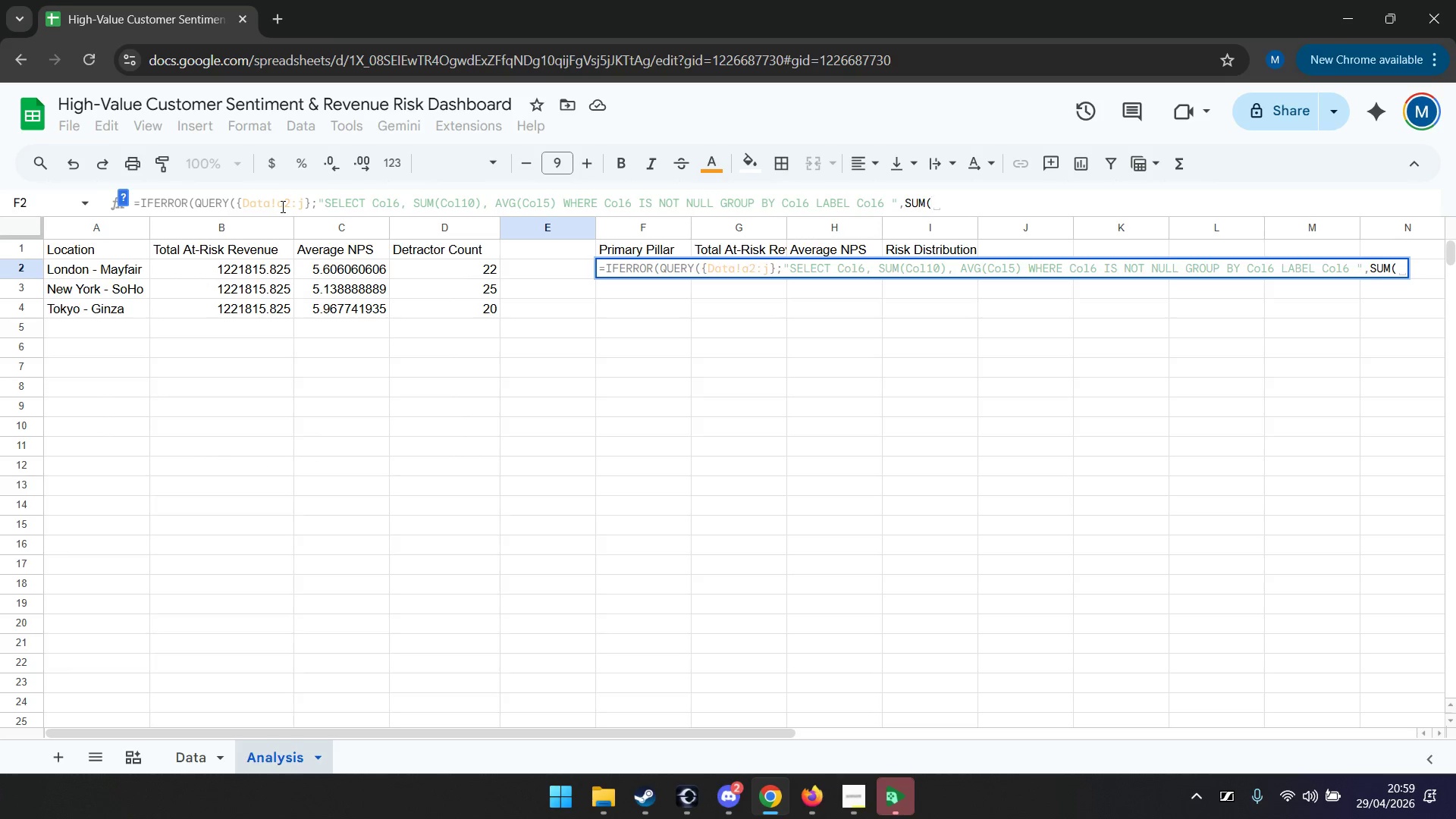 
type(Col10)",AVG(Col5))
 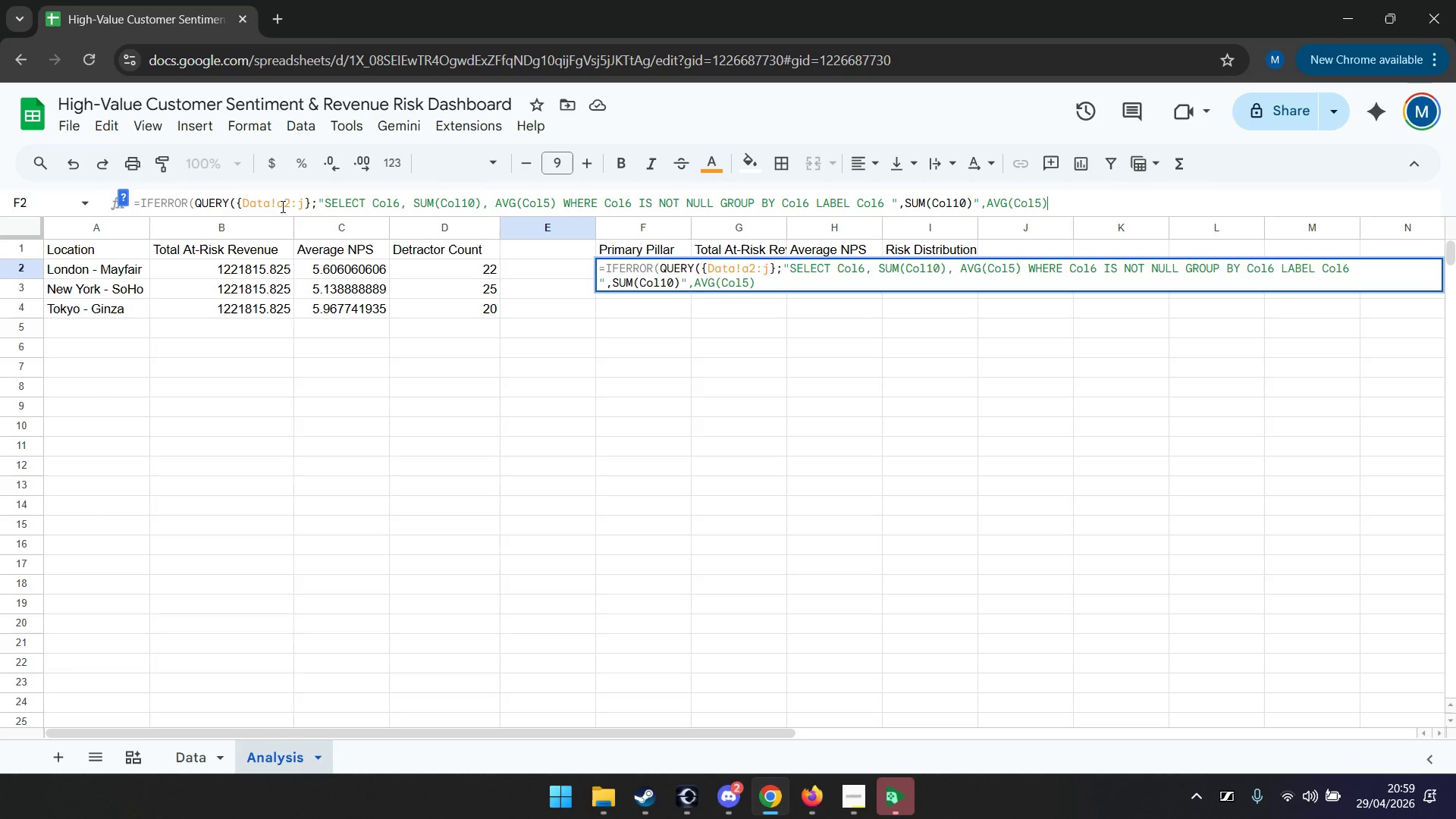 
key(Shift+Quote)
 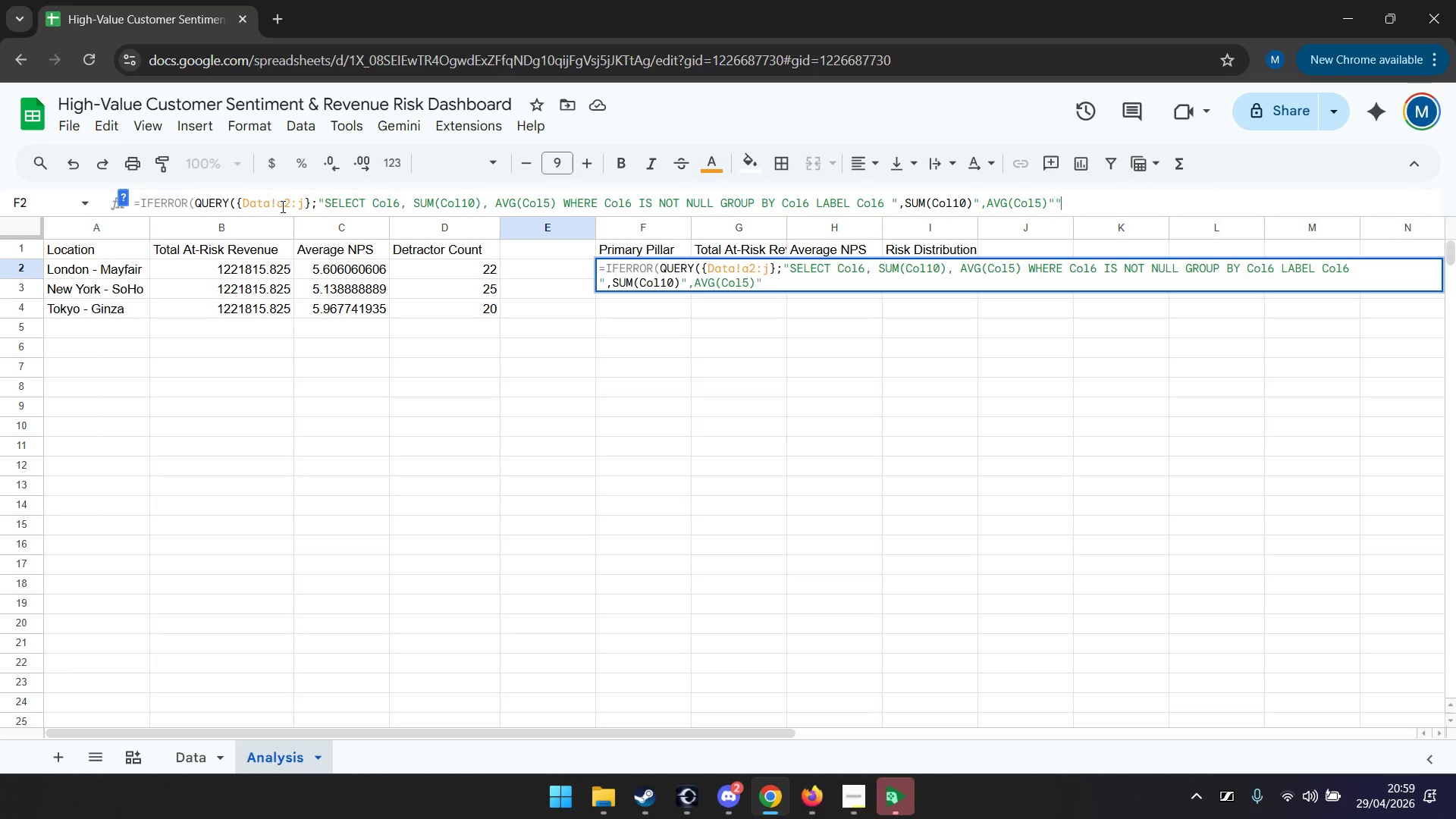 
key(Shift+Quote)
 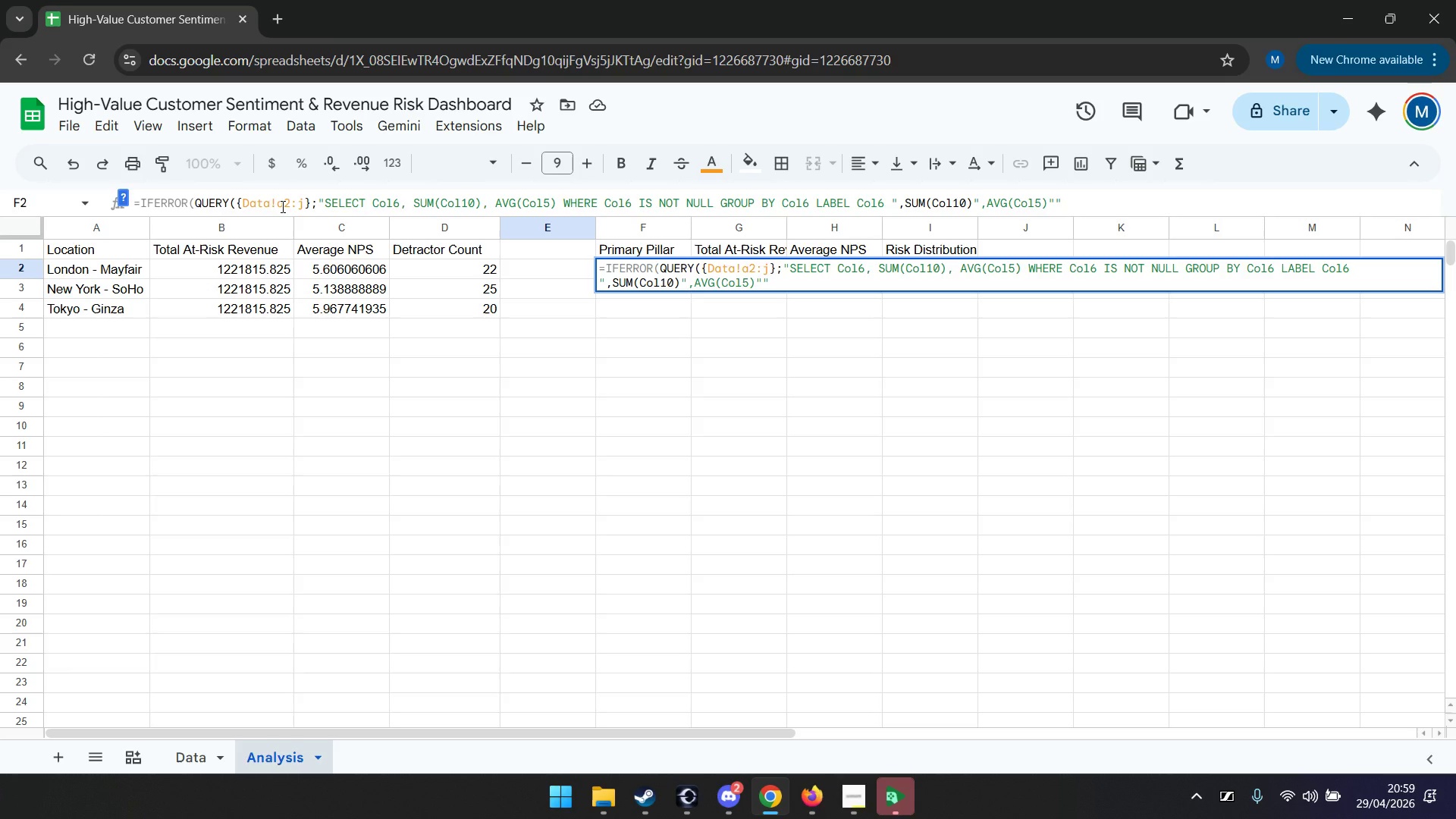 
type(;0);"Not Found"))
 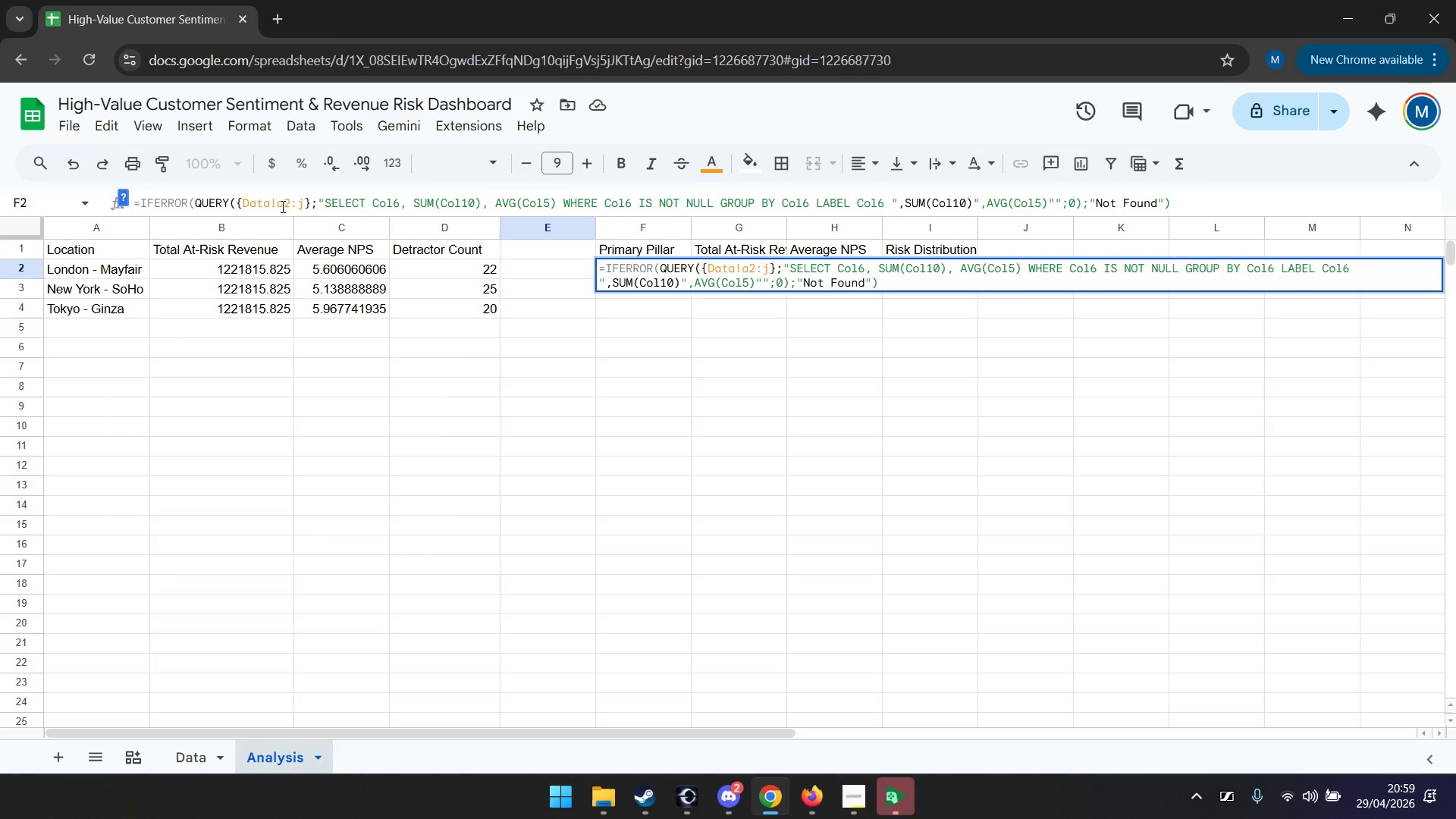 
wait(18.19)
 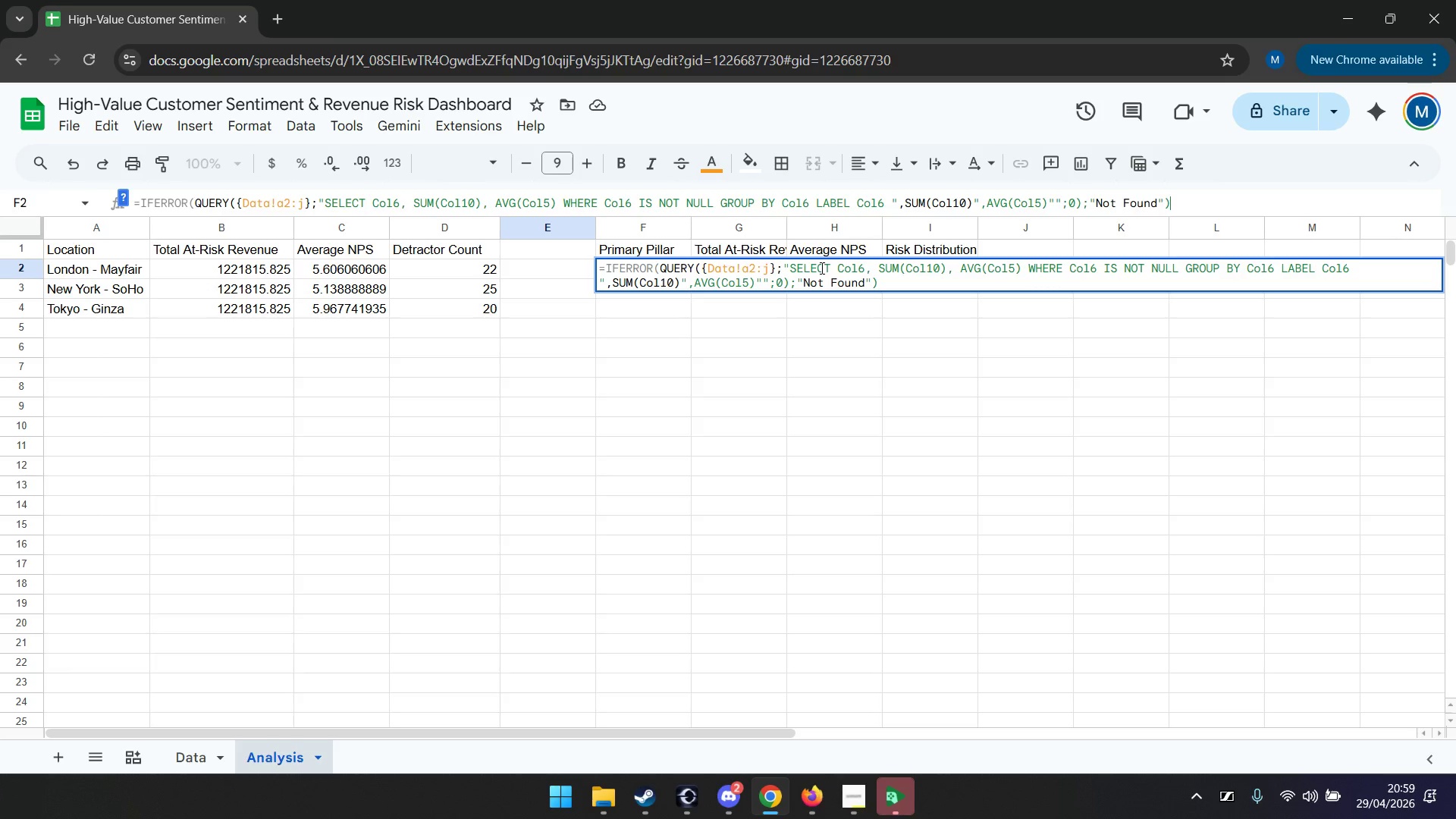 
left_click([888, 287])
 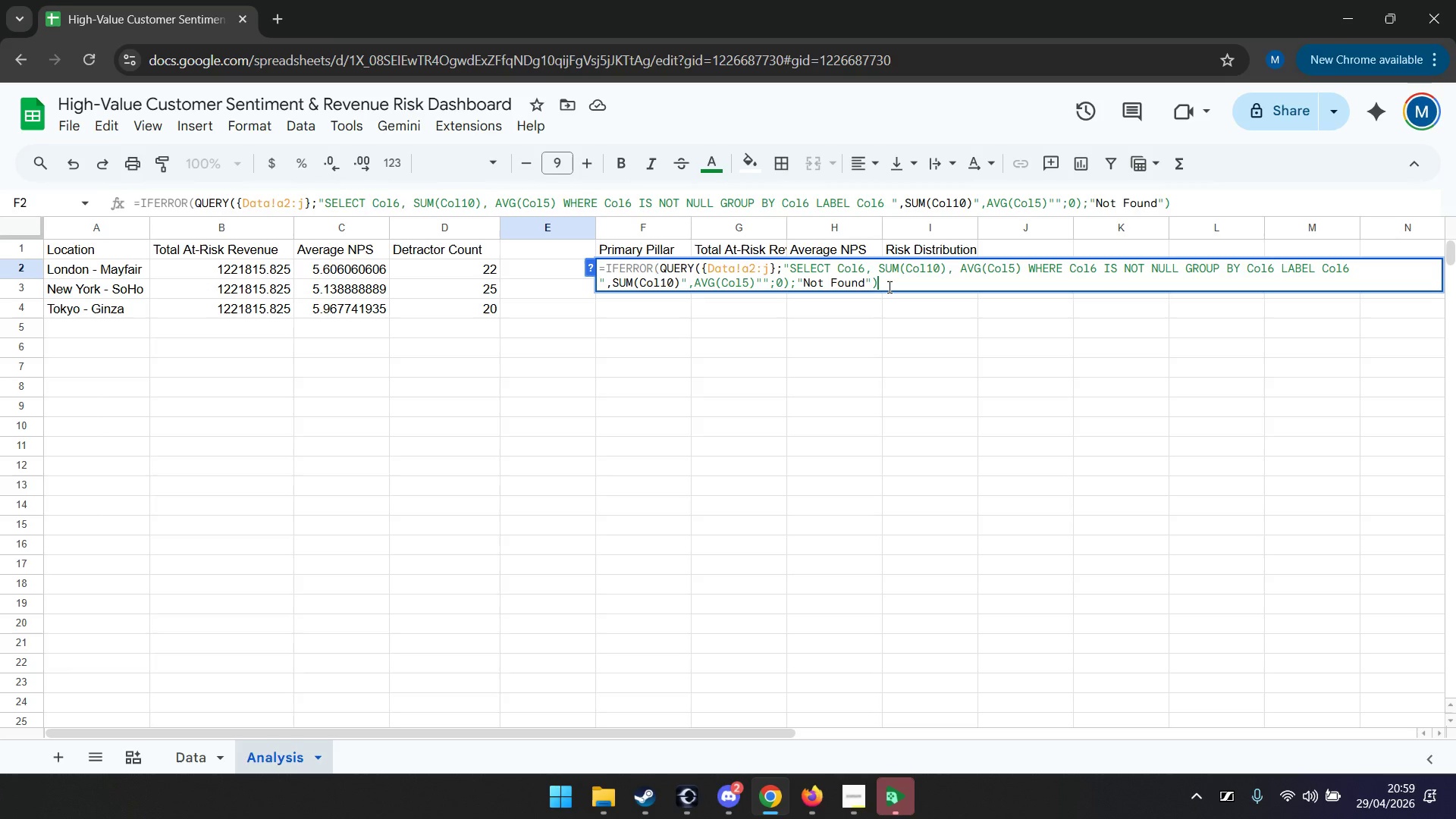 
key(Enter)
 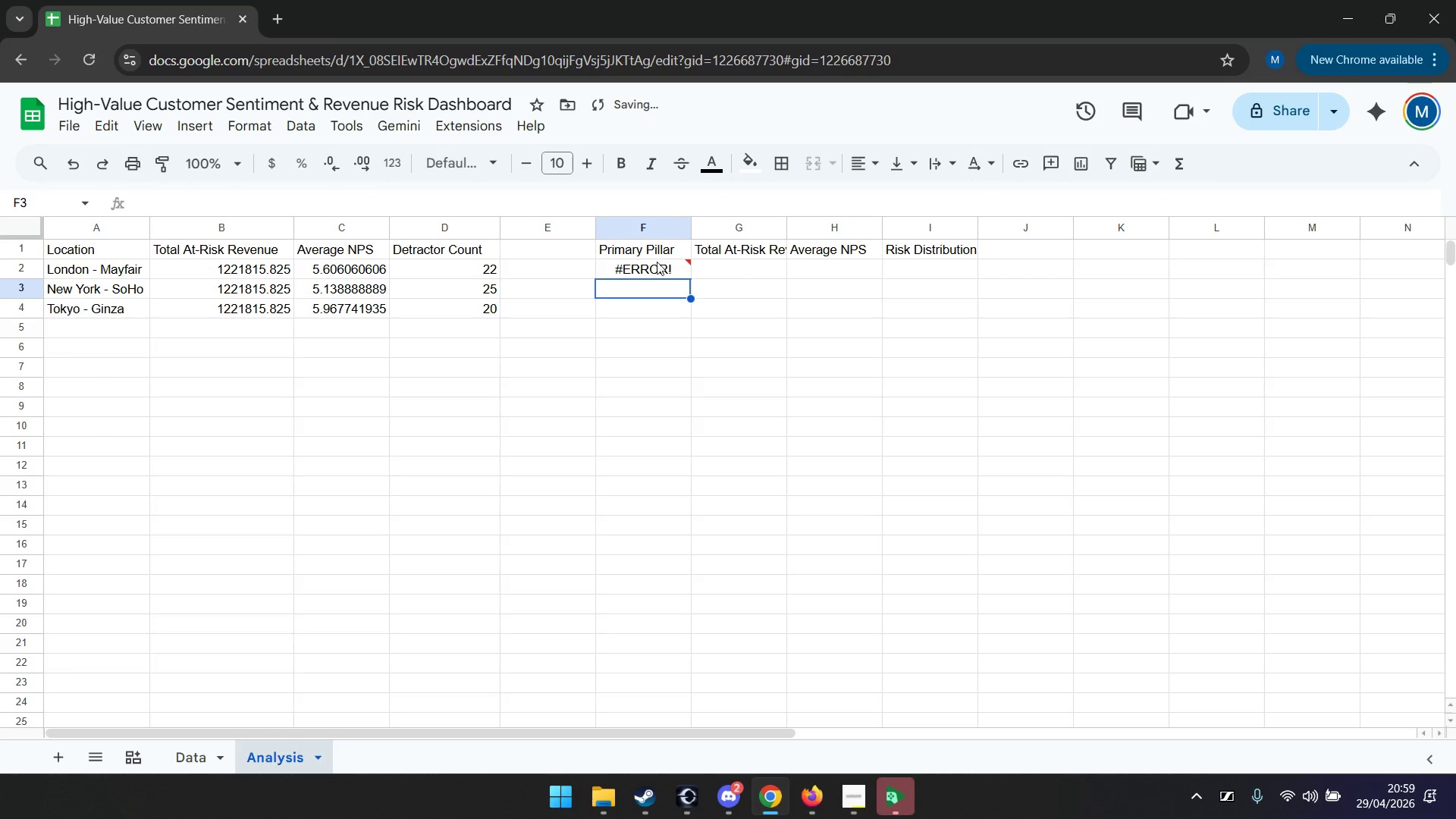 
left_click([647, 270])
 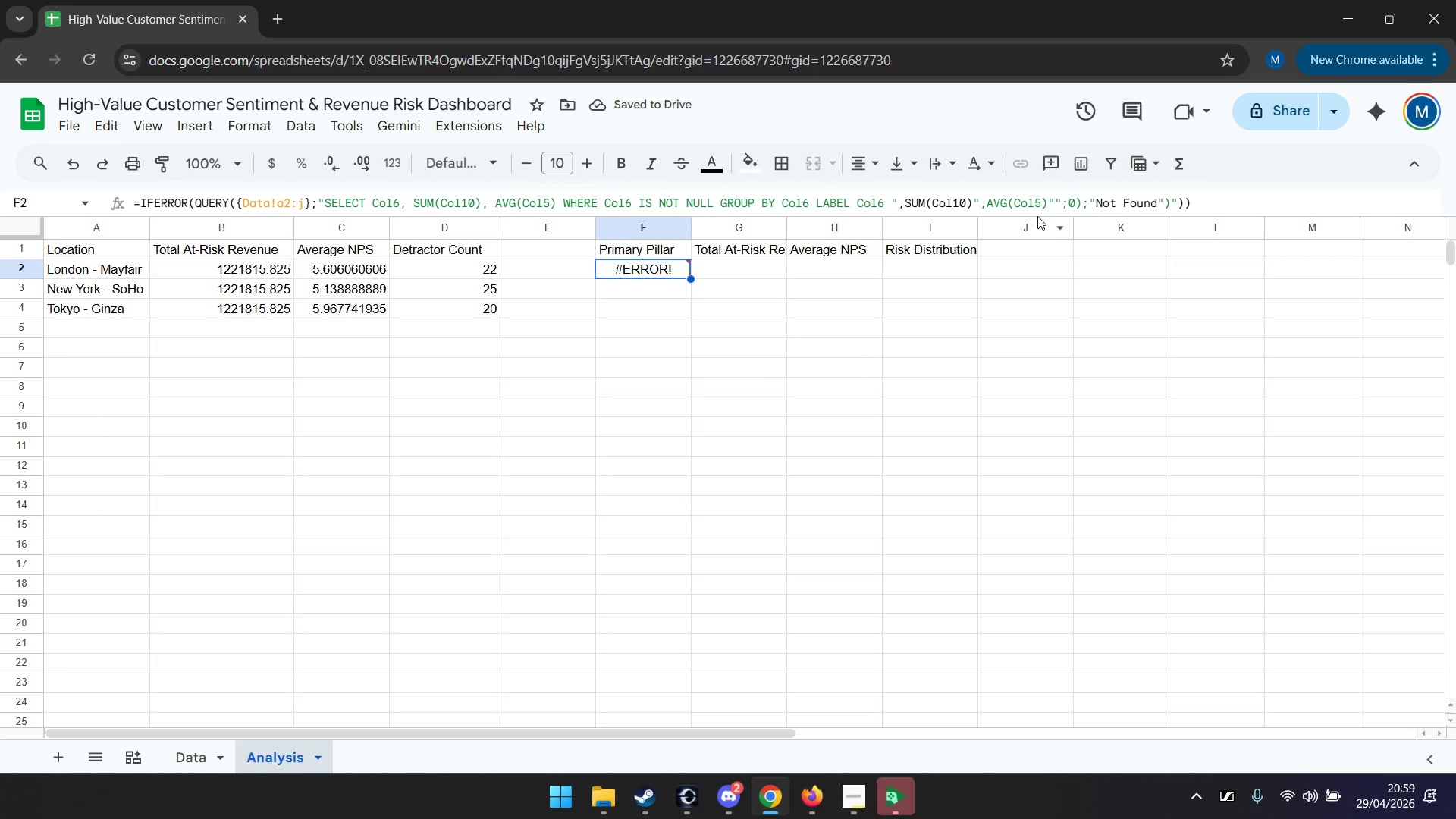 
left_click([1054, 202])
 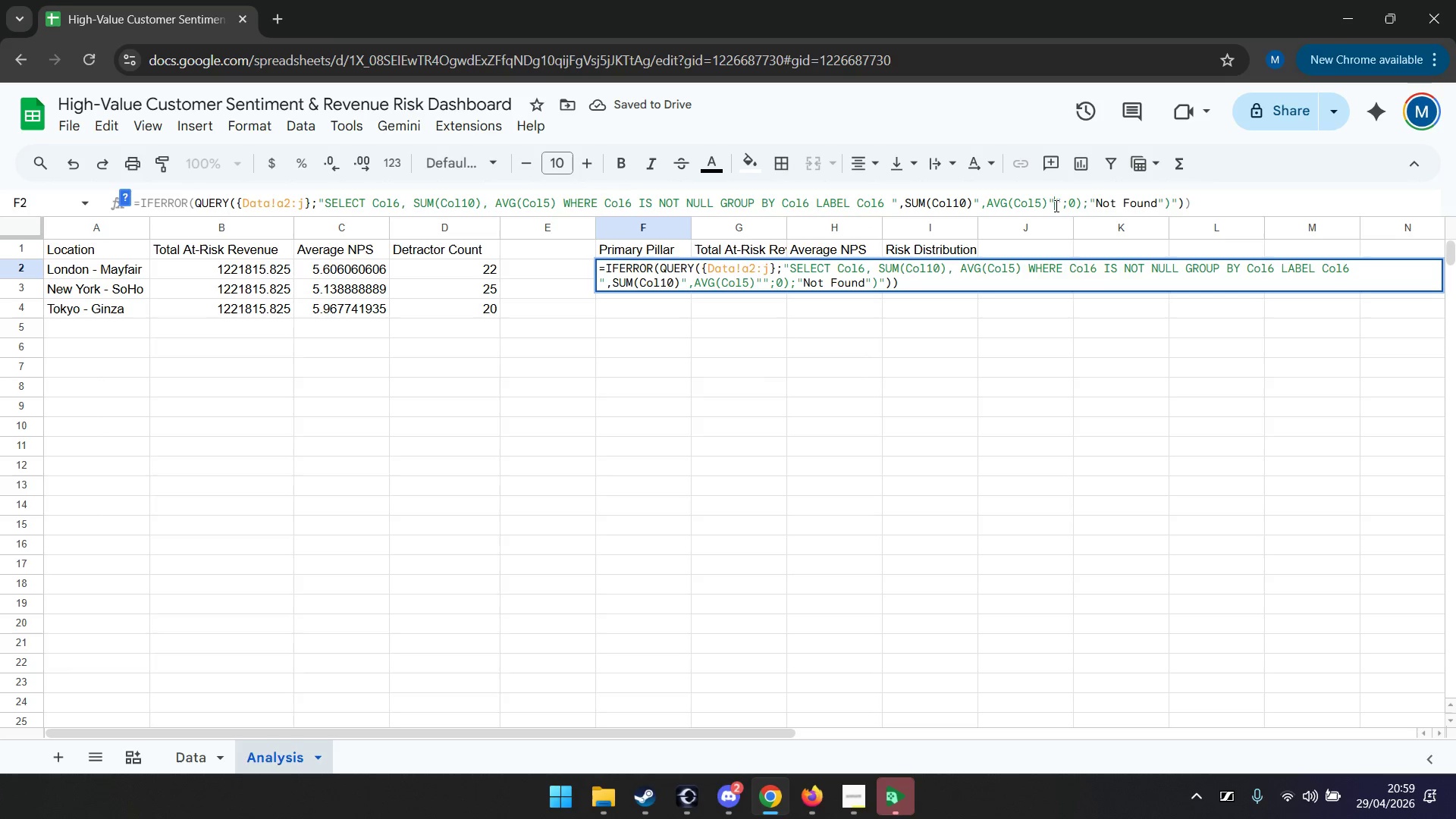 
key(Backspace)
 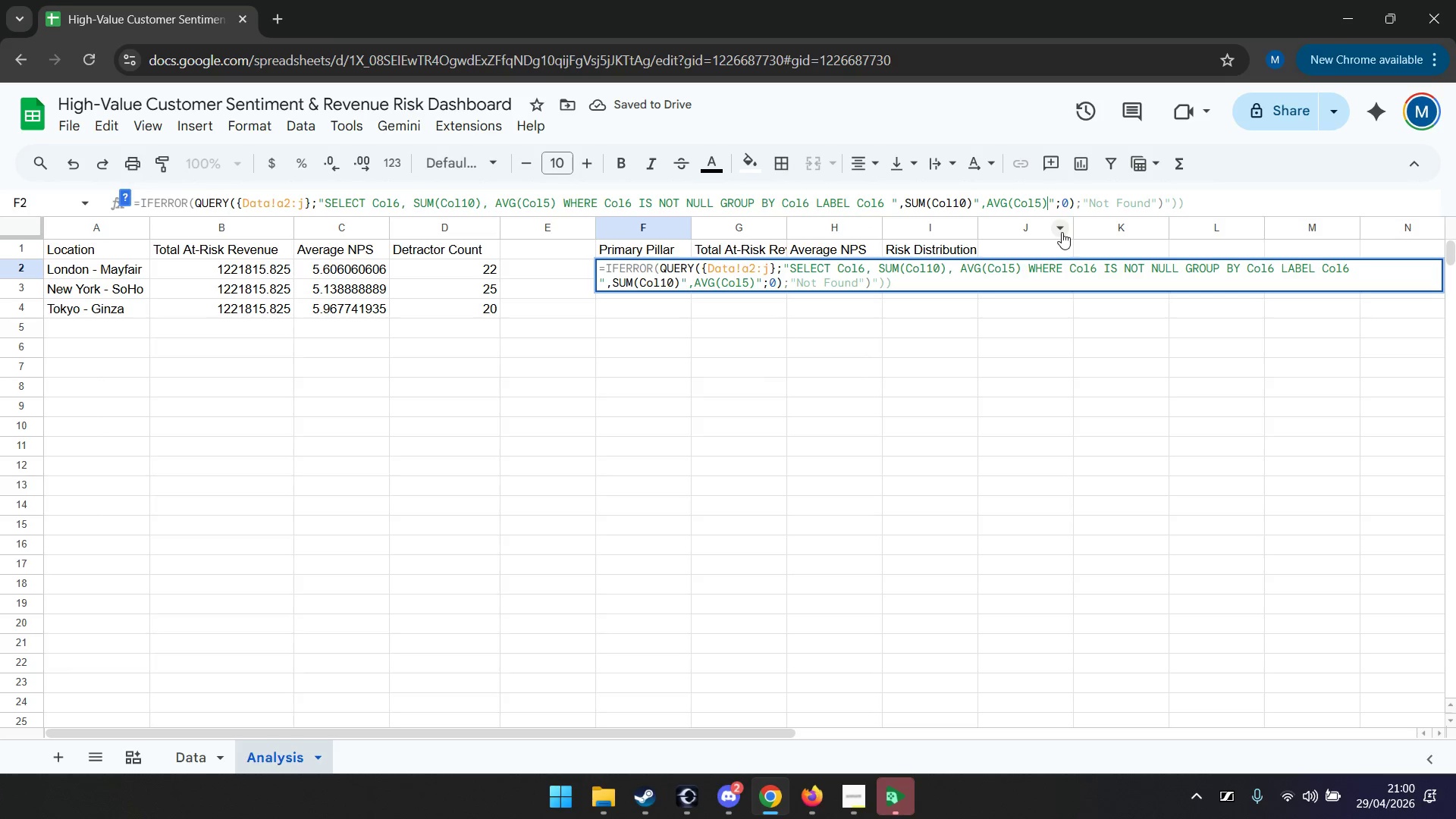 
key(Enter)
 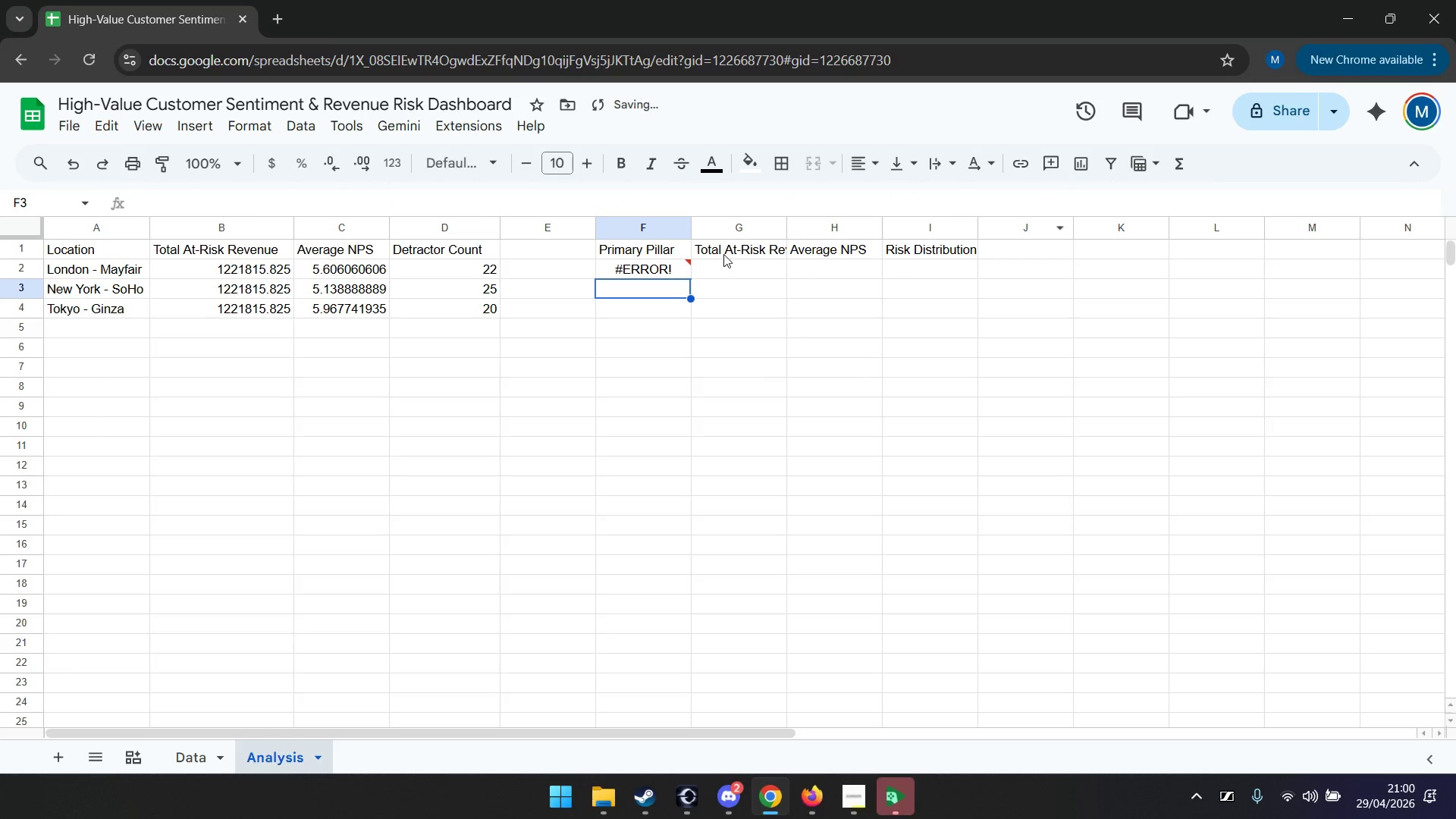 
left_click([657, 265])
 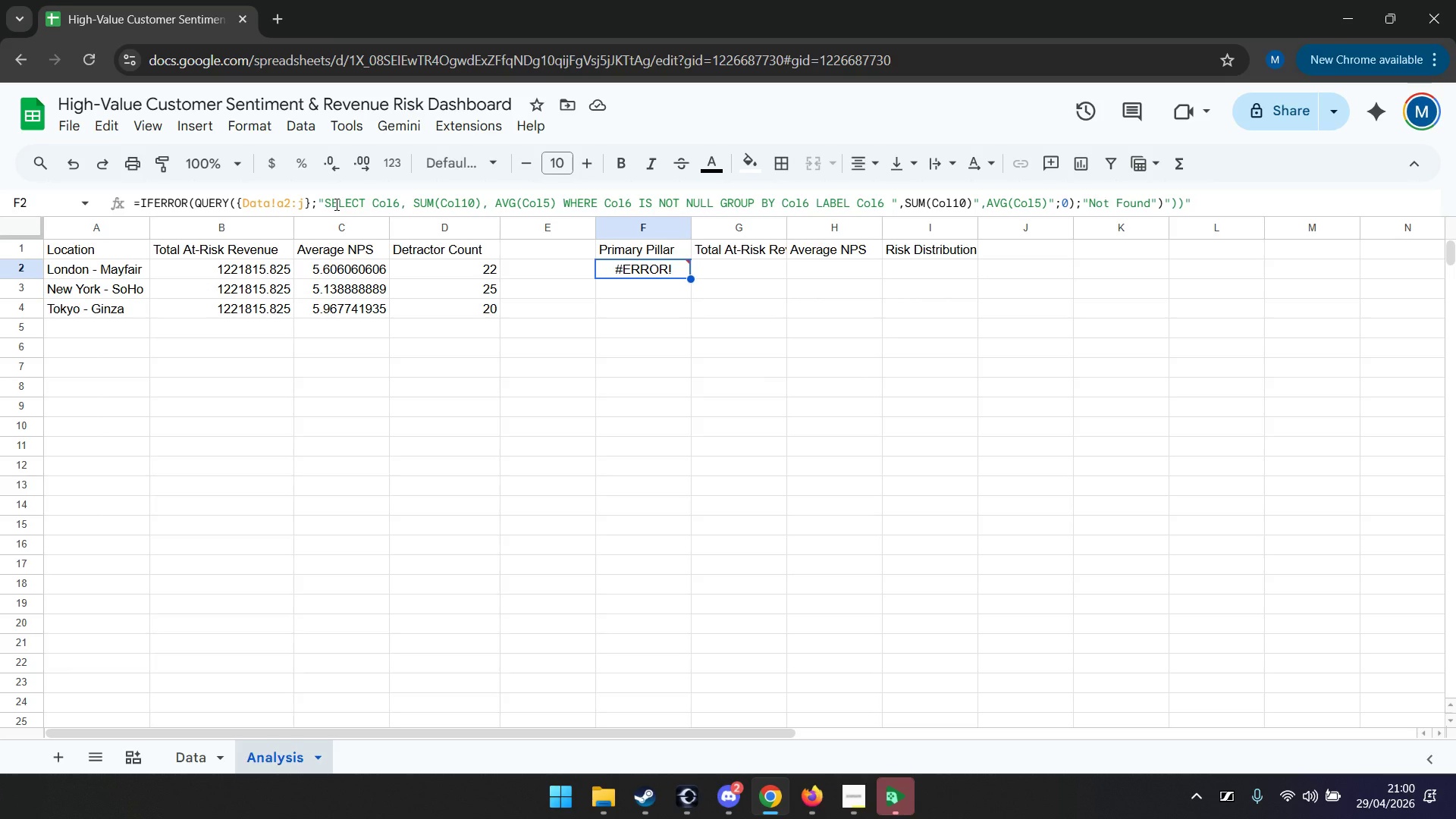 
wait(10.48)
 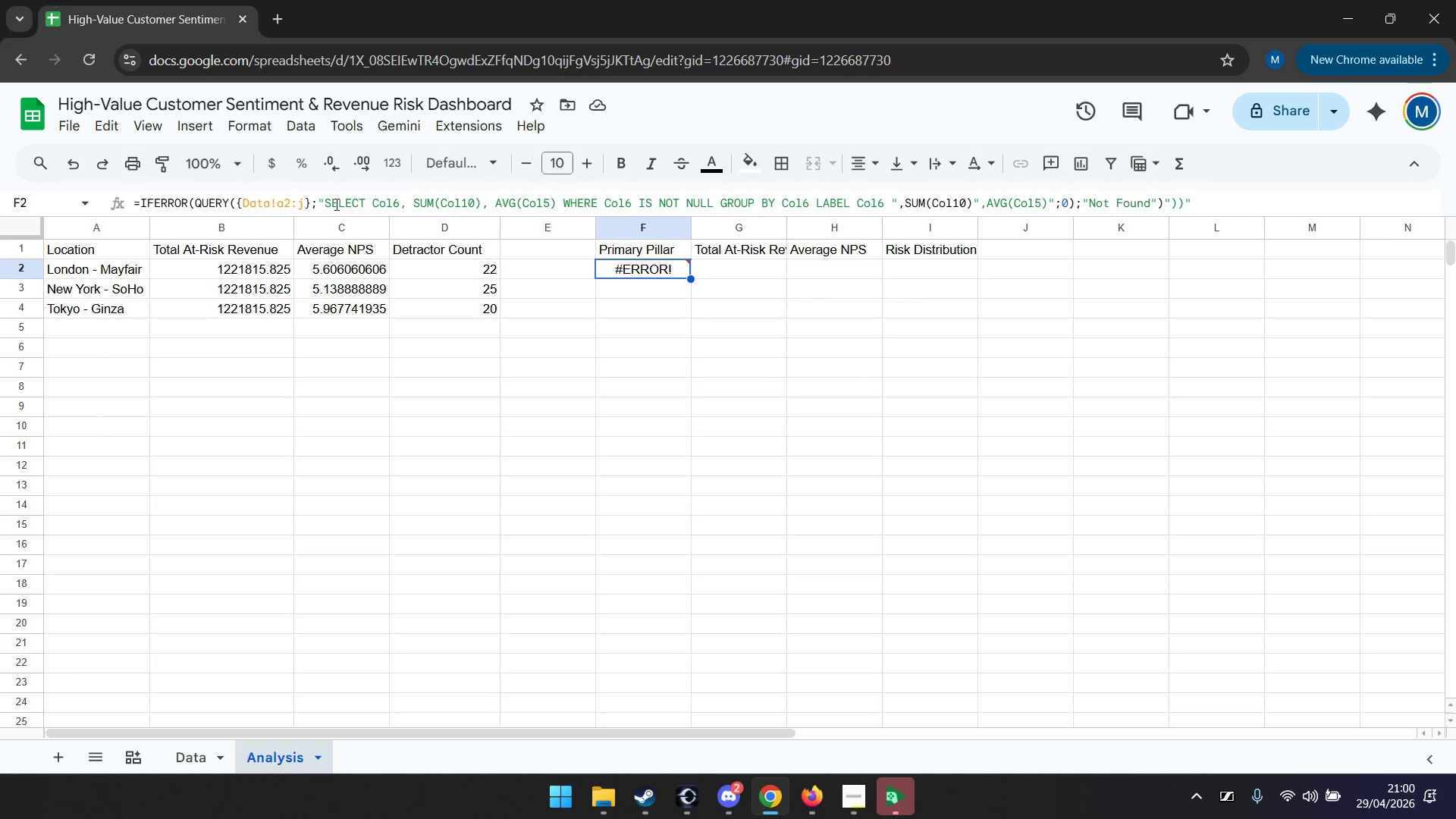 
left_click([1198, 201])
 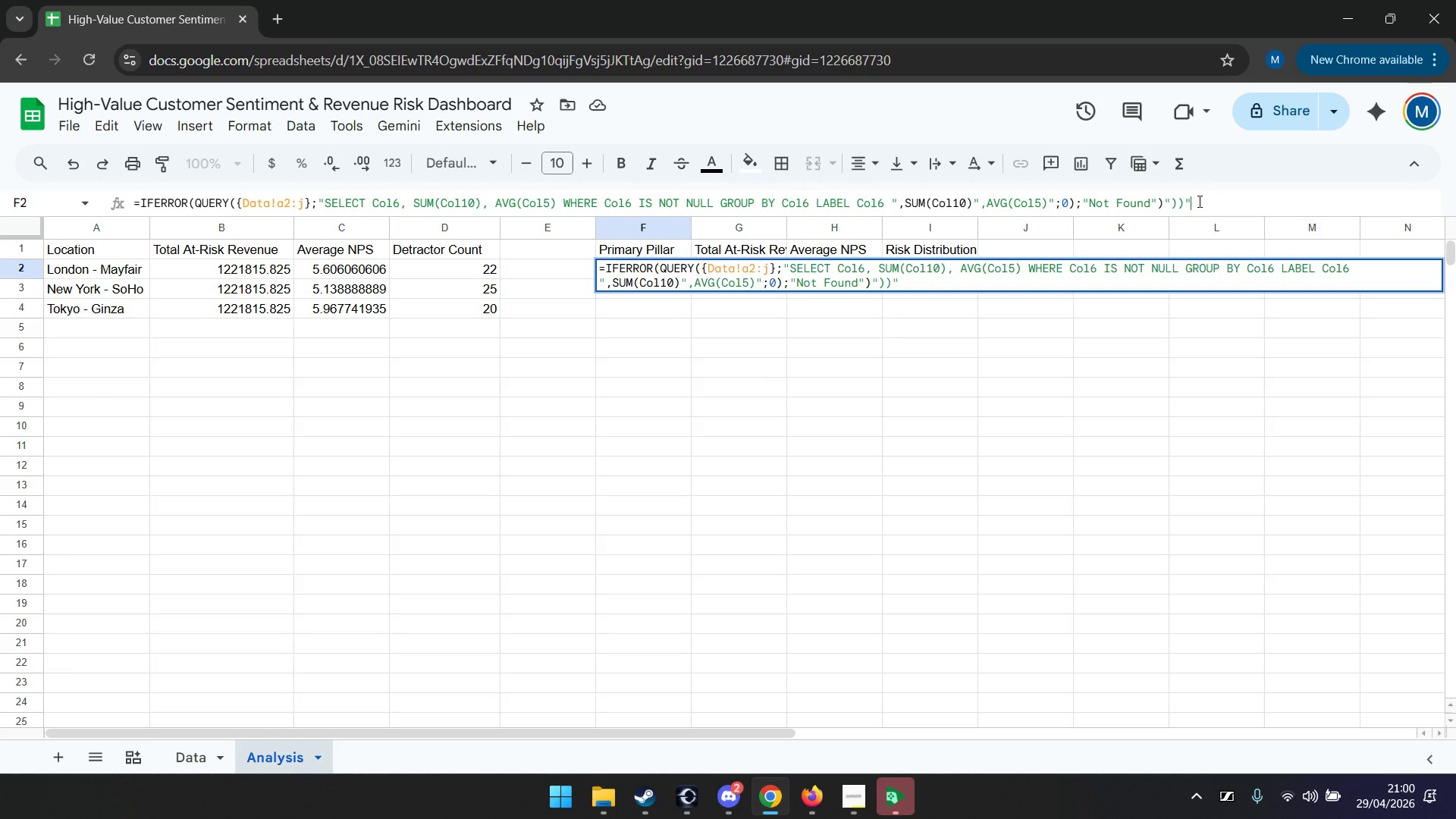 
key(Backspace)
 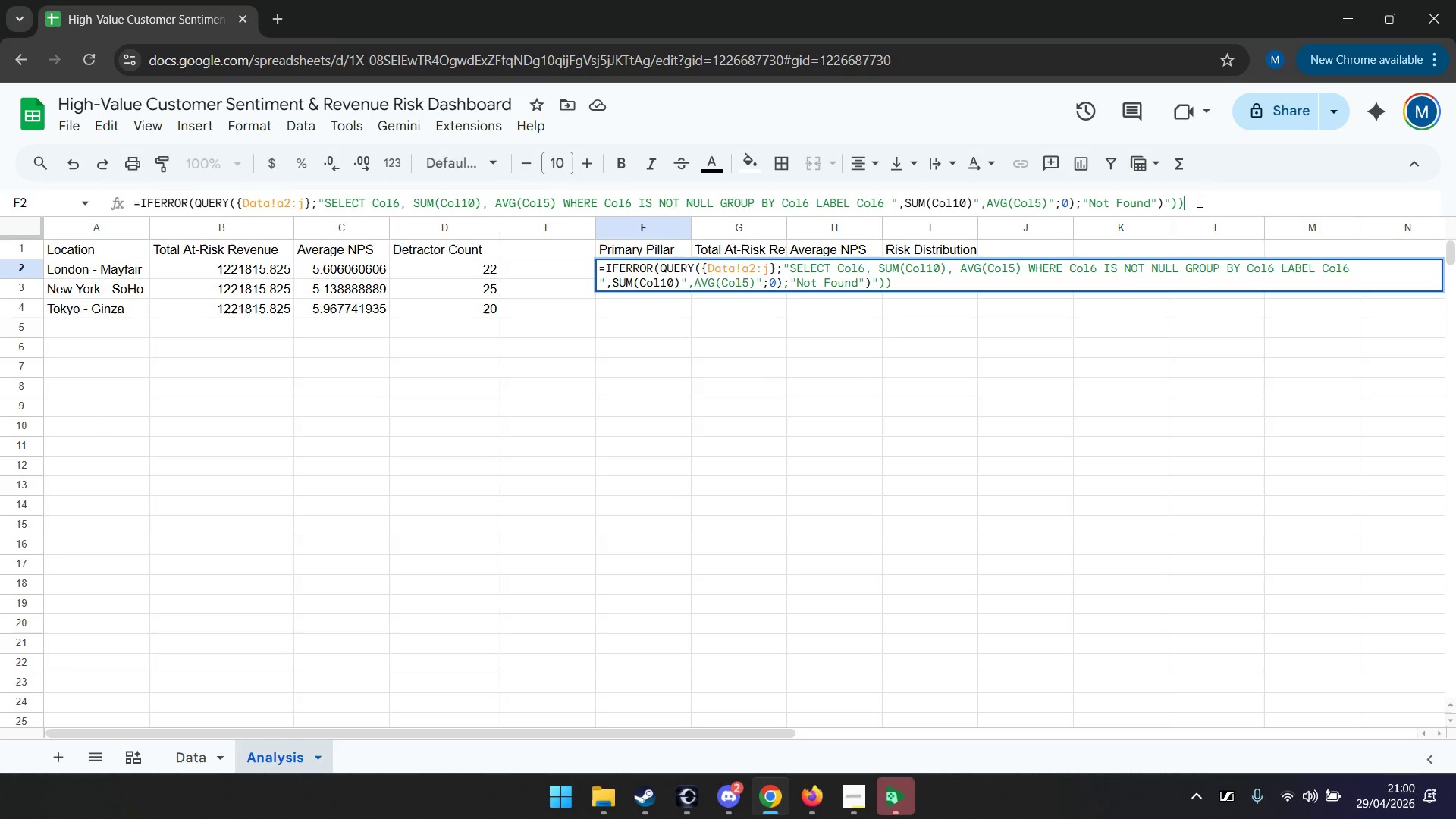 
key(Backspace)
 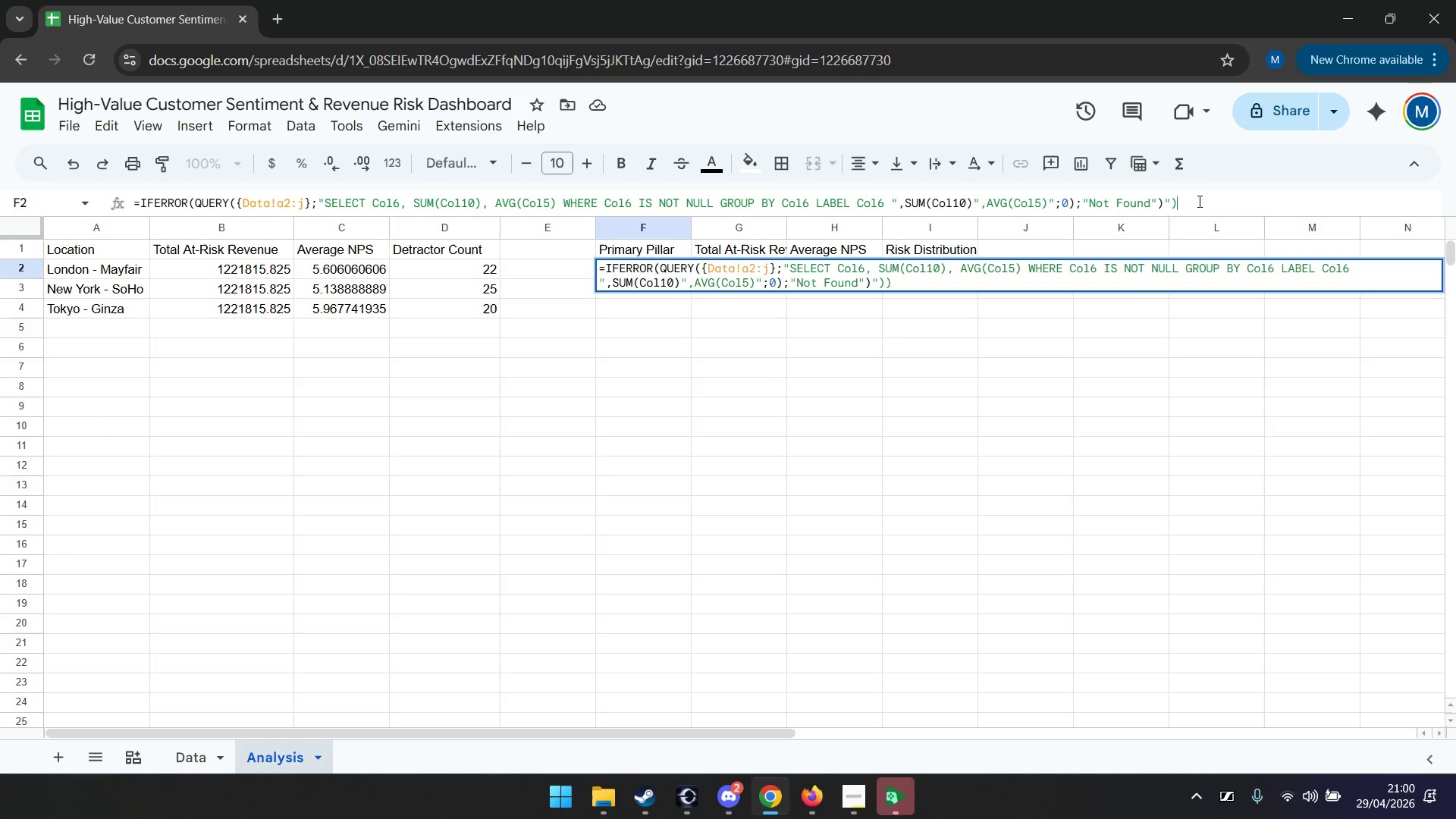 
key(Backspace)
 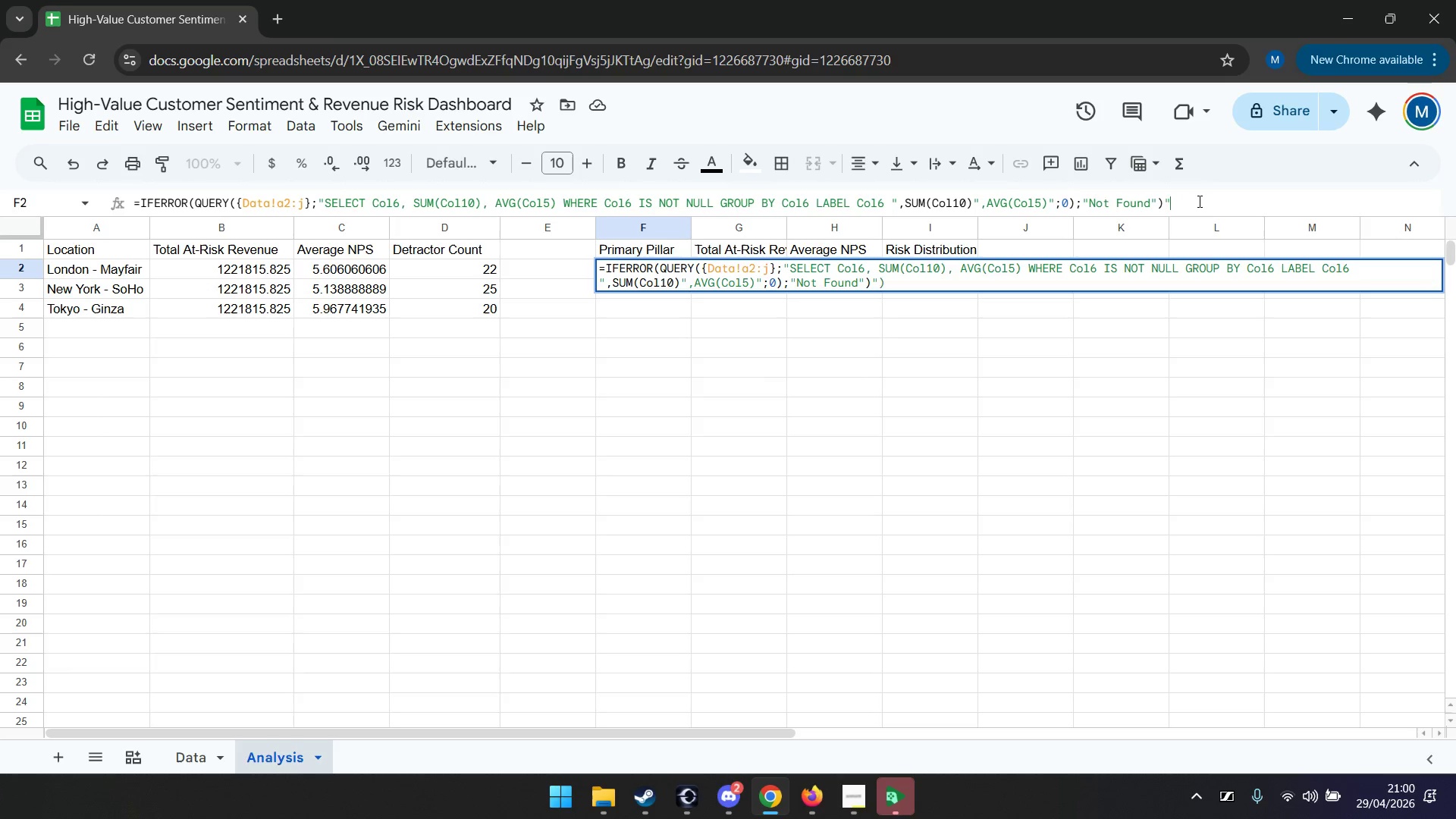 
key(Backspace)
 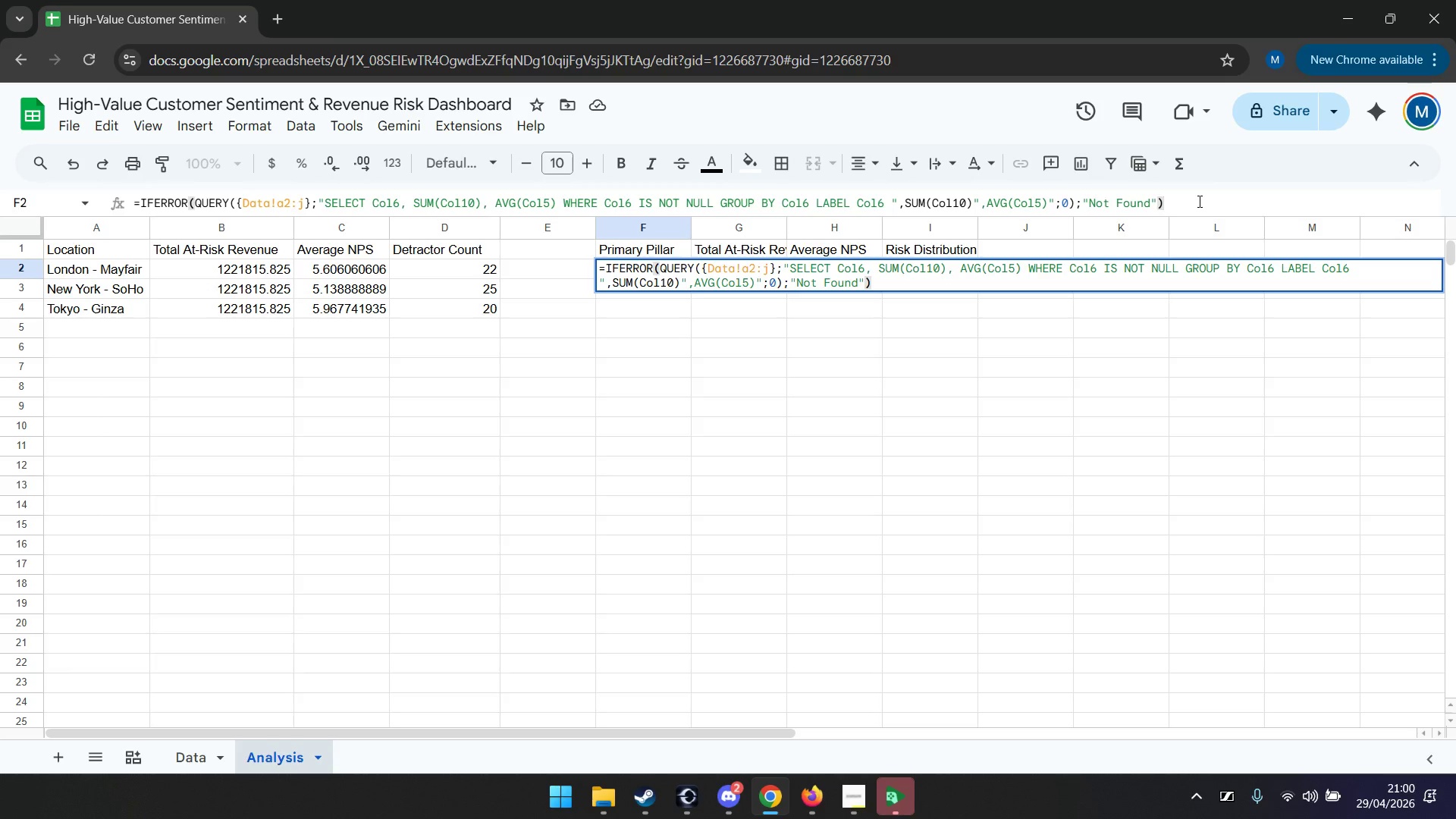 
key(Enter)
 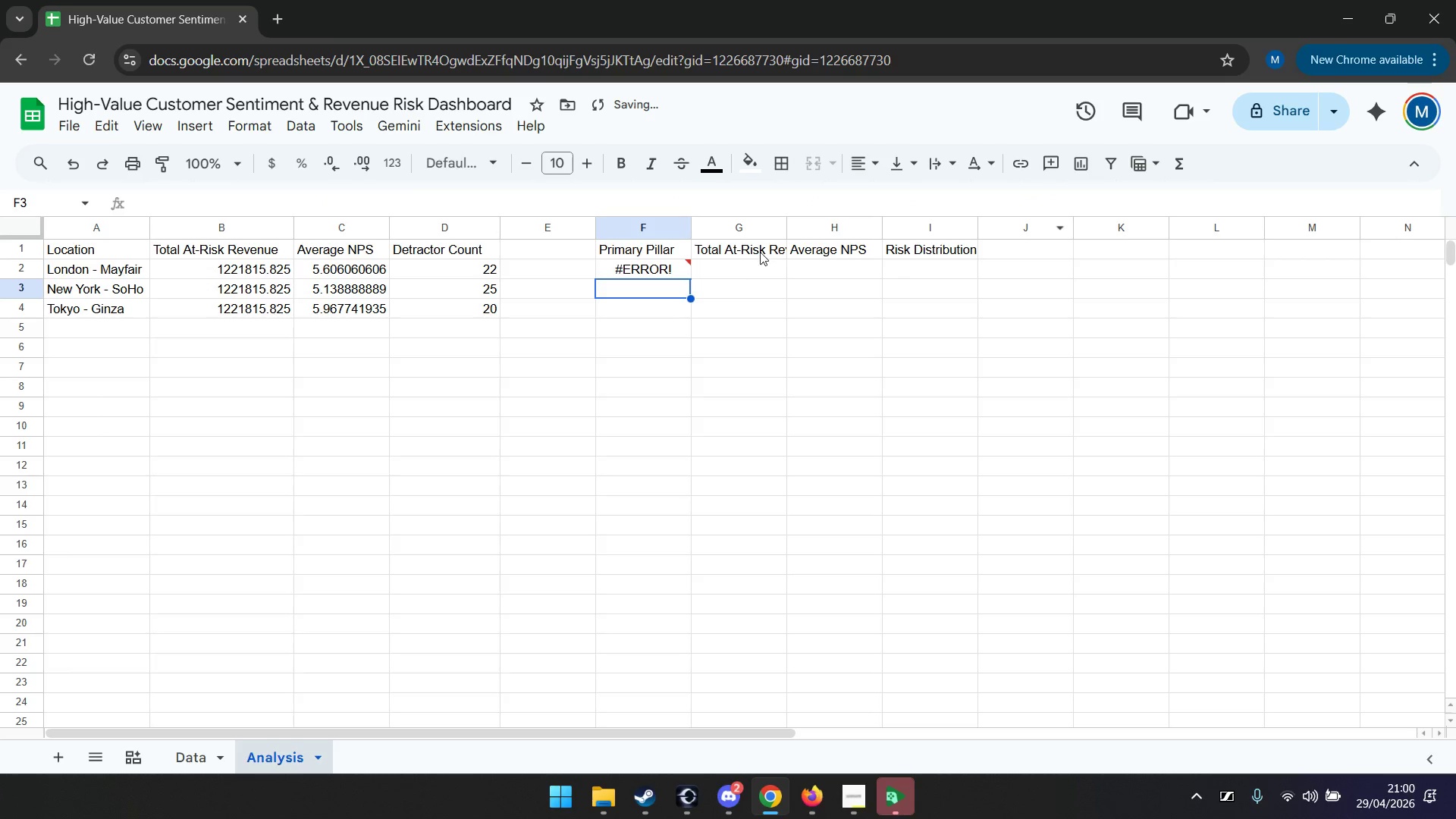 
left_click([660, 268])
 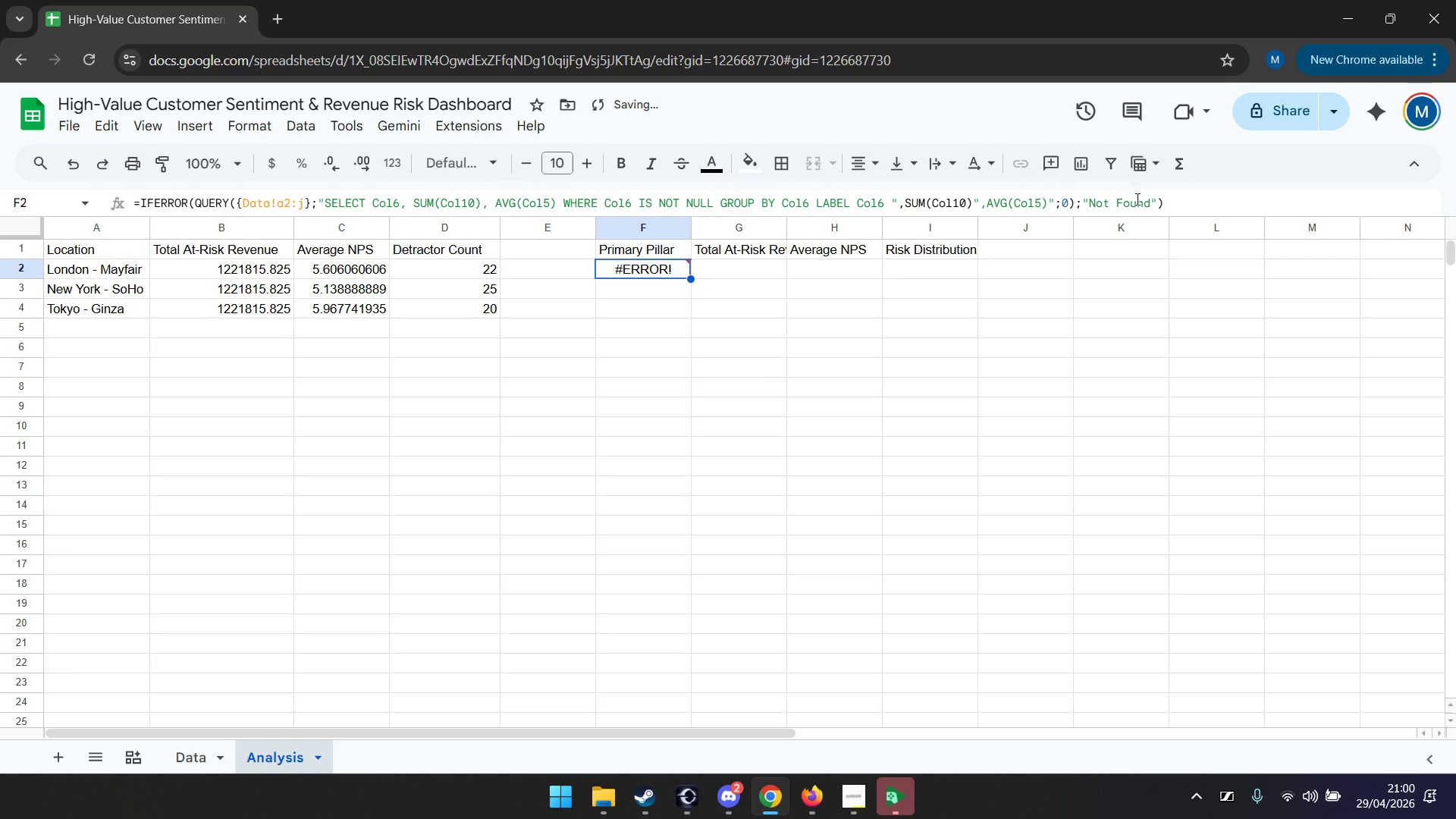 
left_click([1181, 198])
 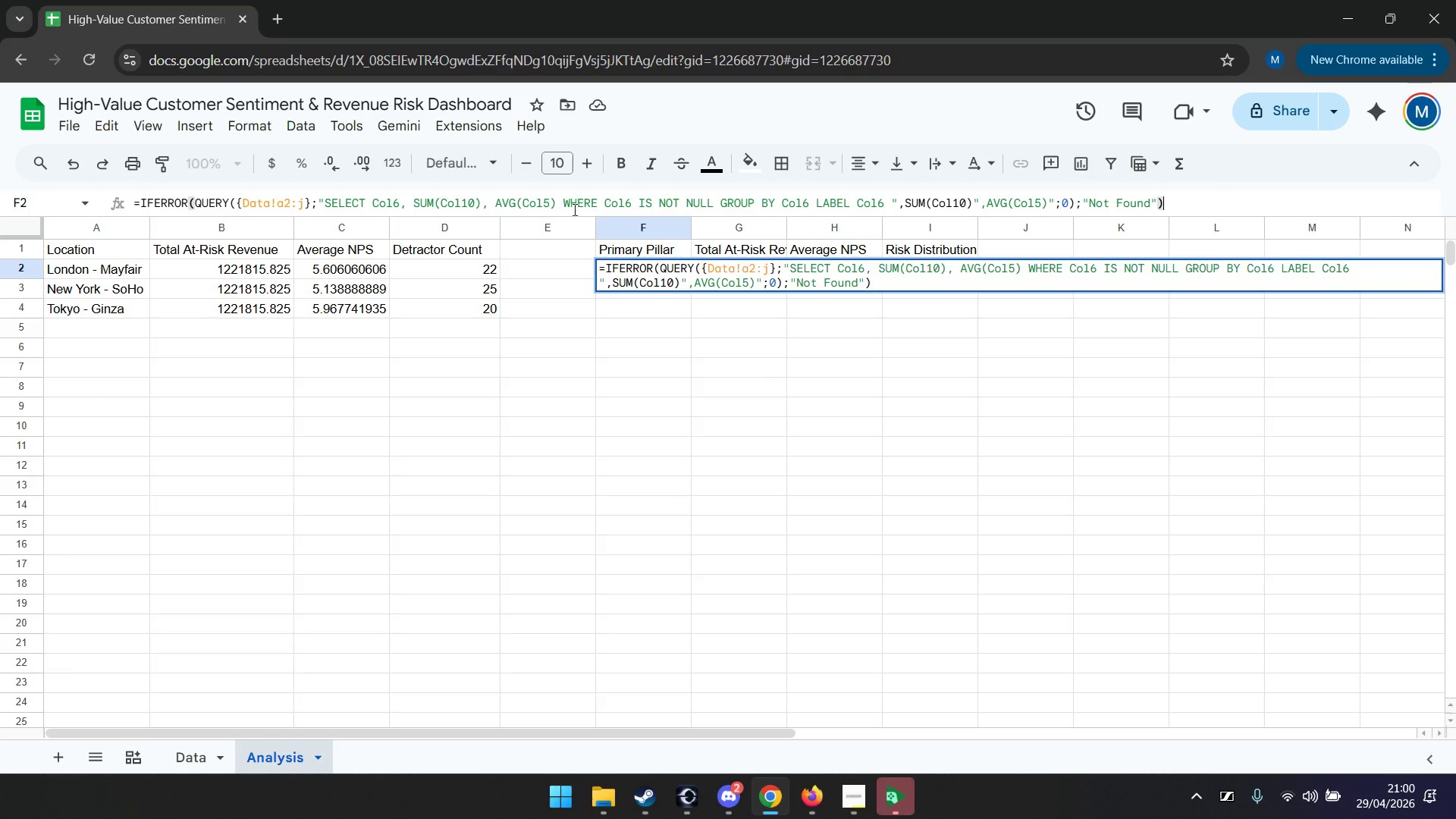 
wait(9.86)
 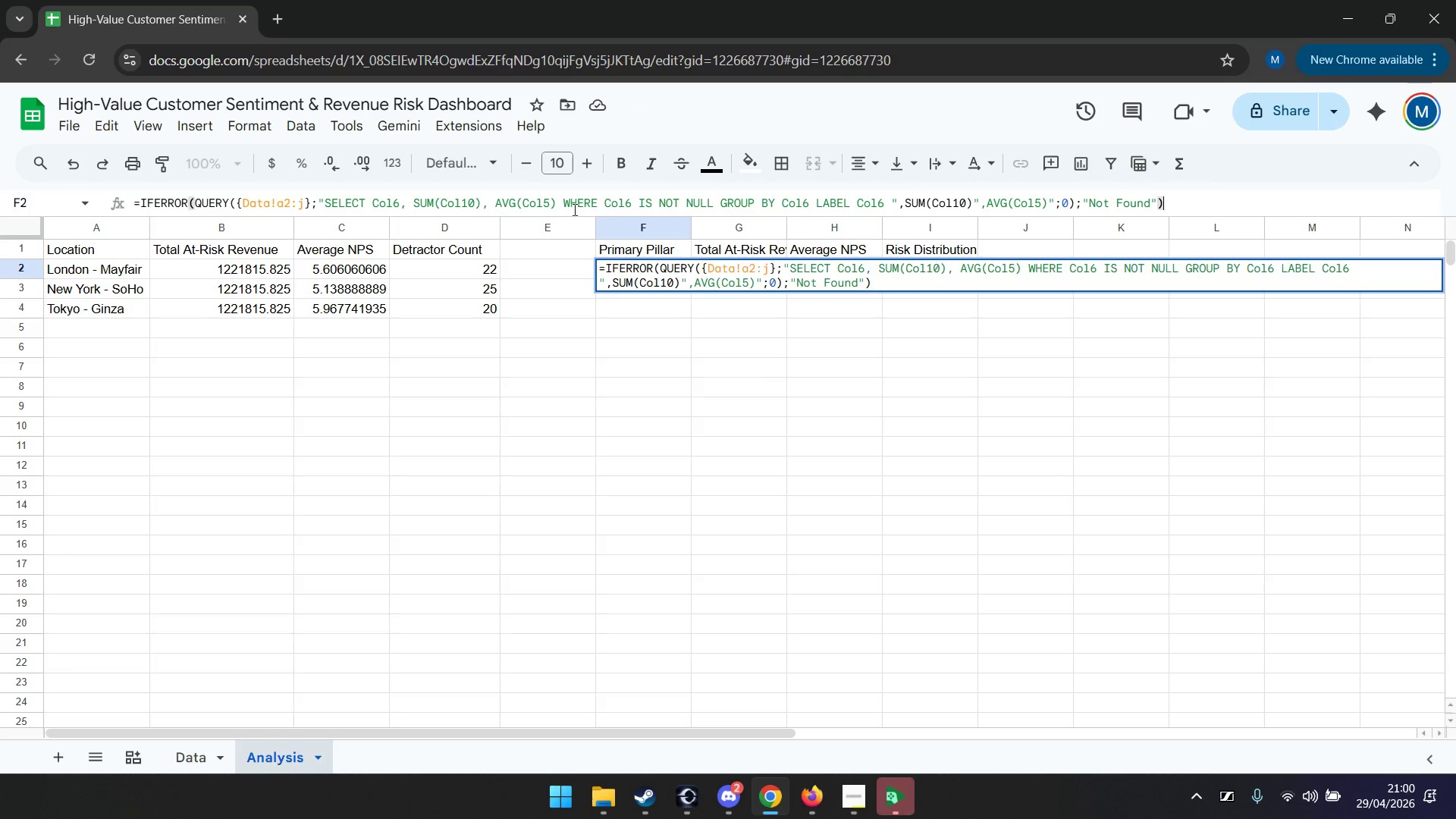 
left_click([898, 205])
 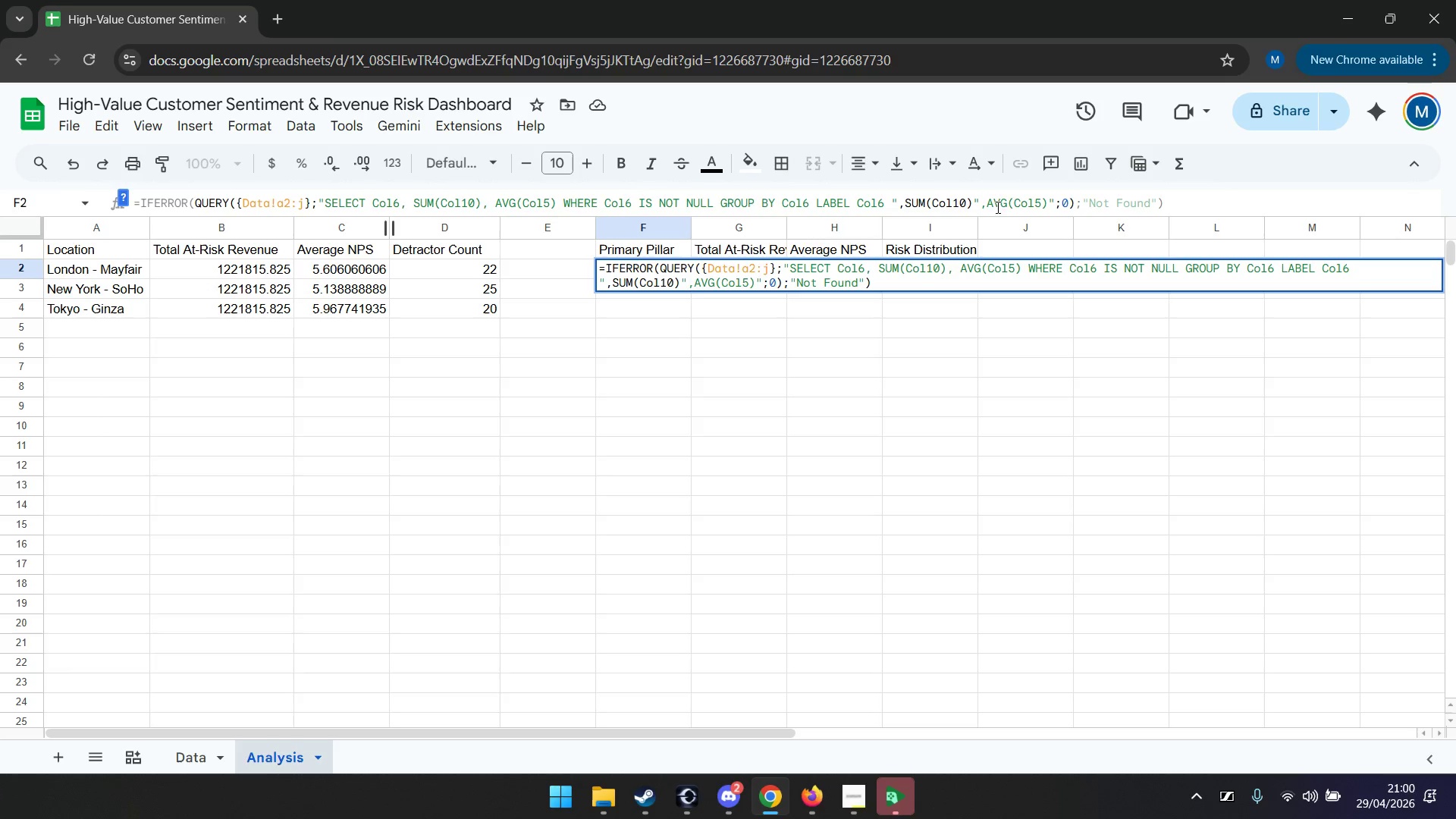 
wait(6.58)
 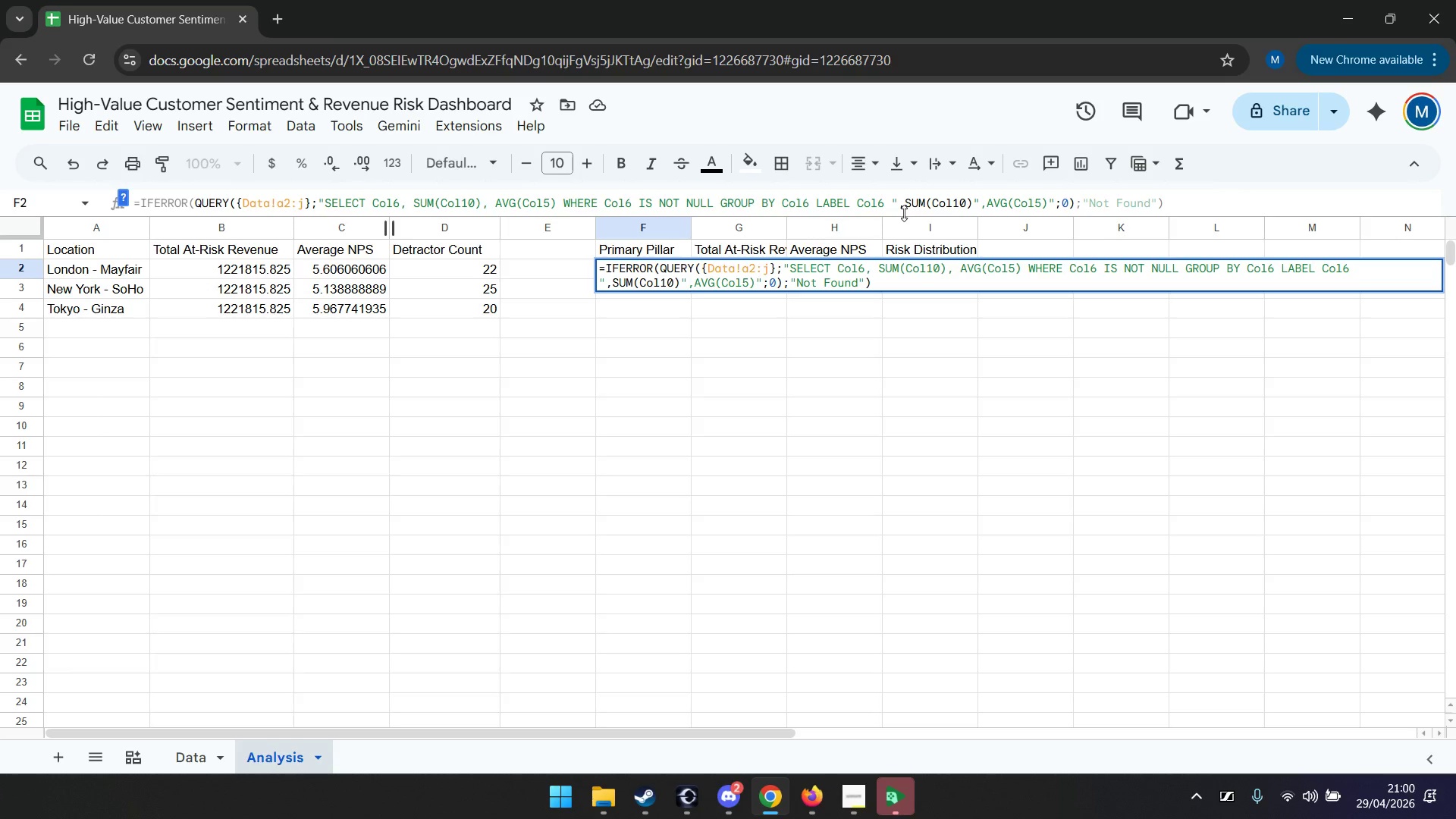 
left_click([1068, 202])
 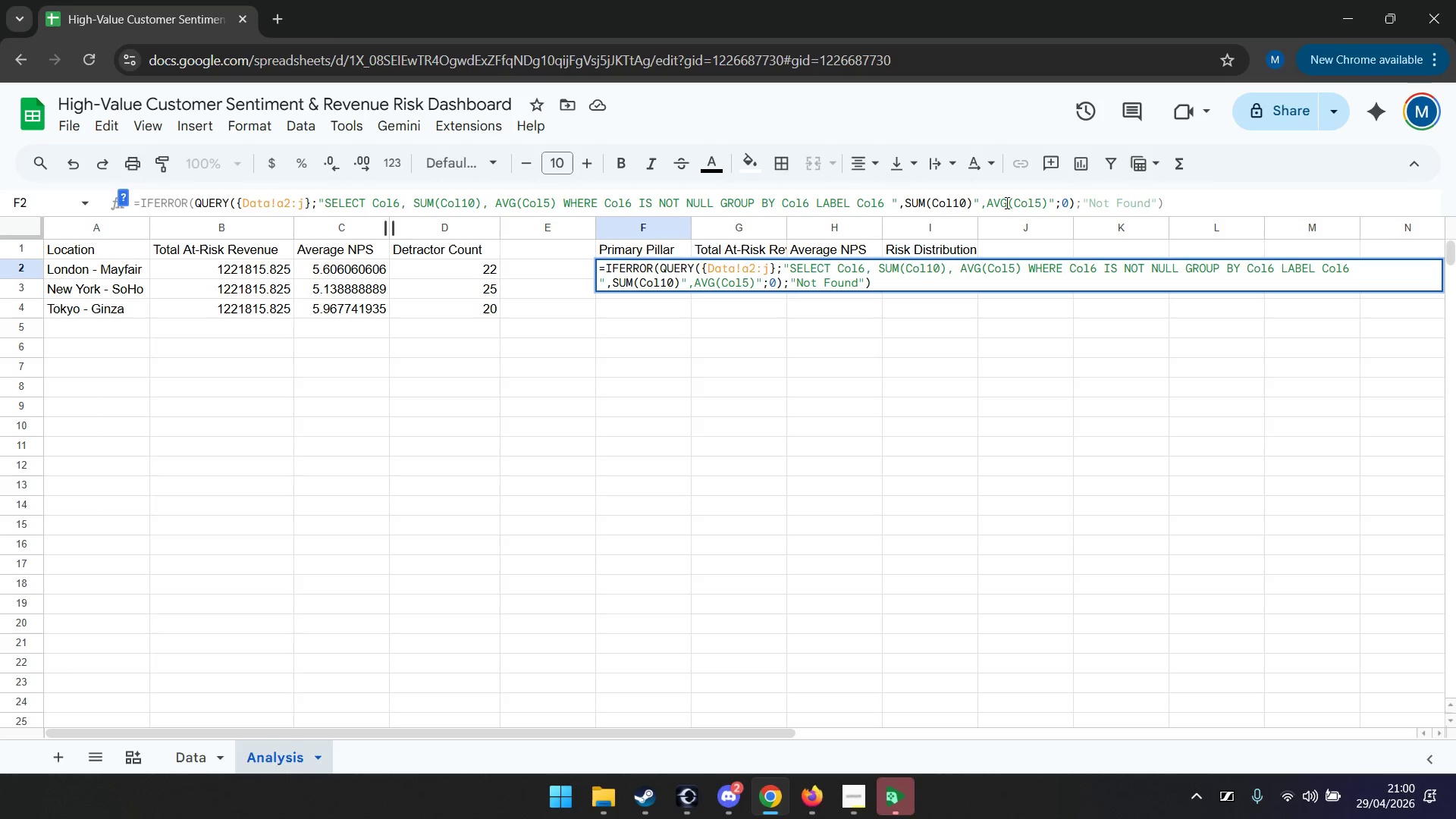 
left_click([980, 202])
 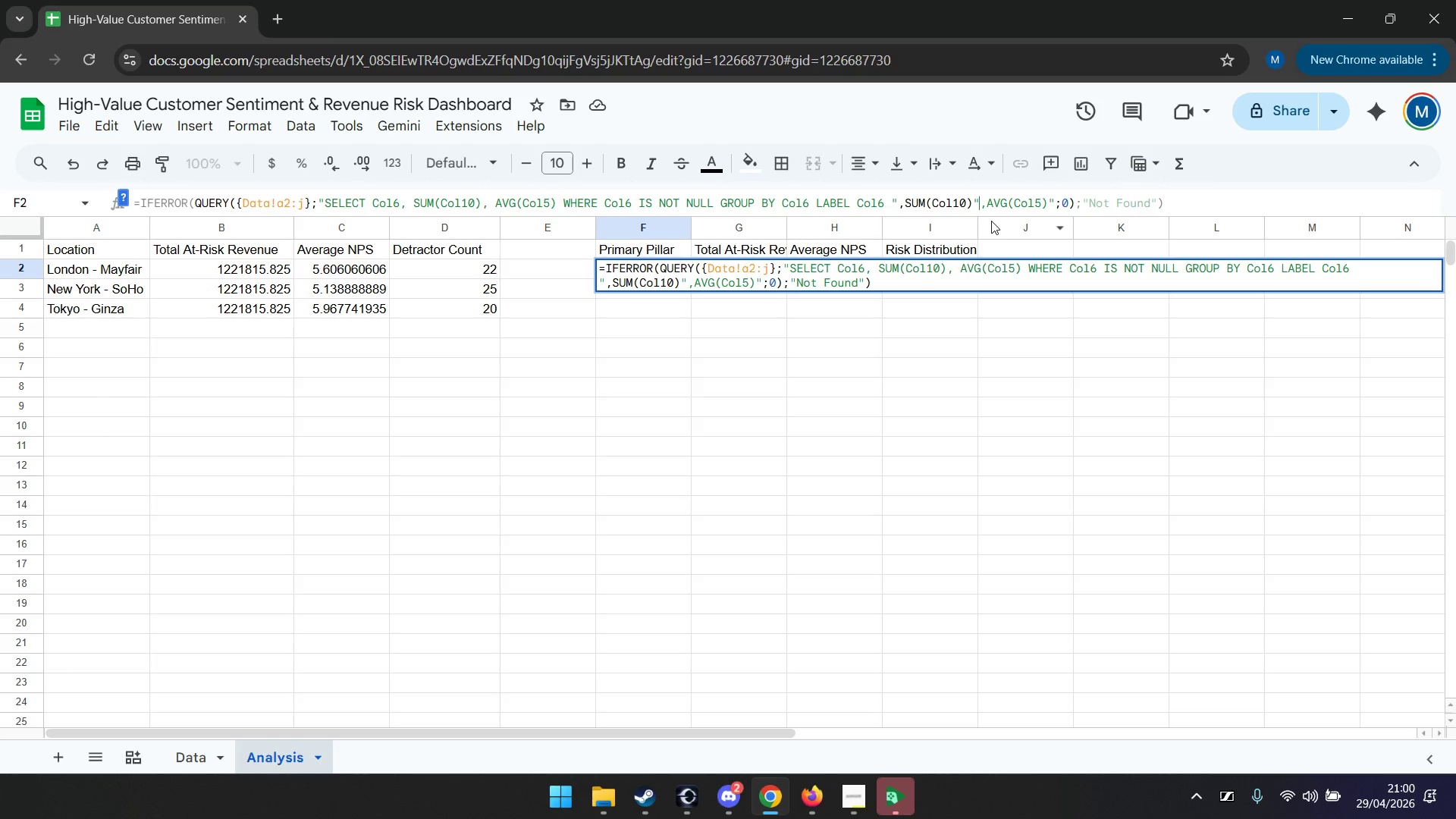 
key(Backspace)
 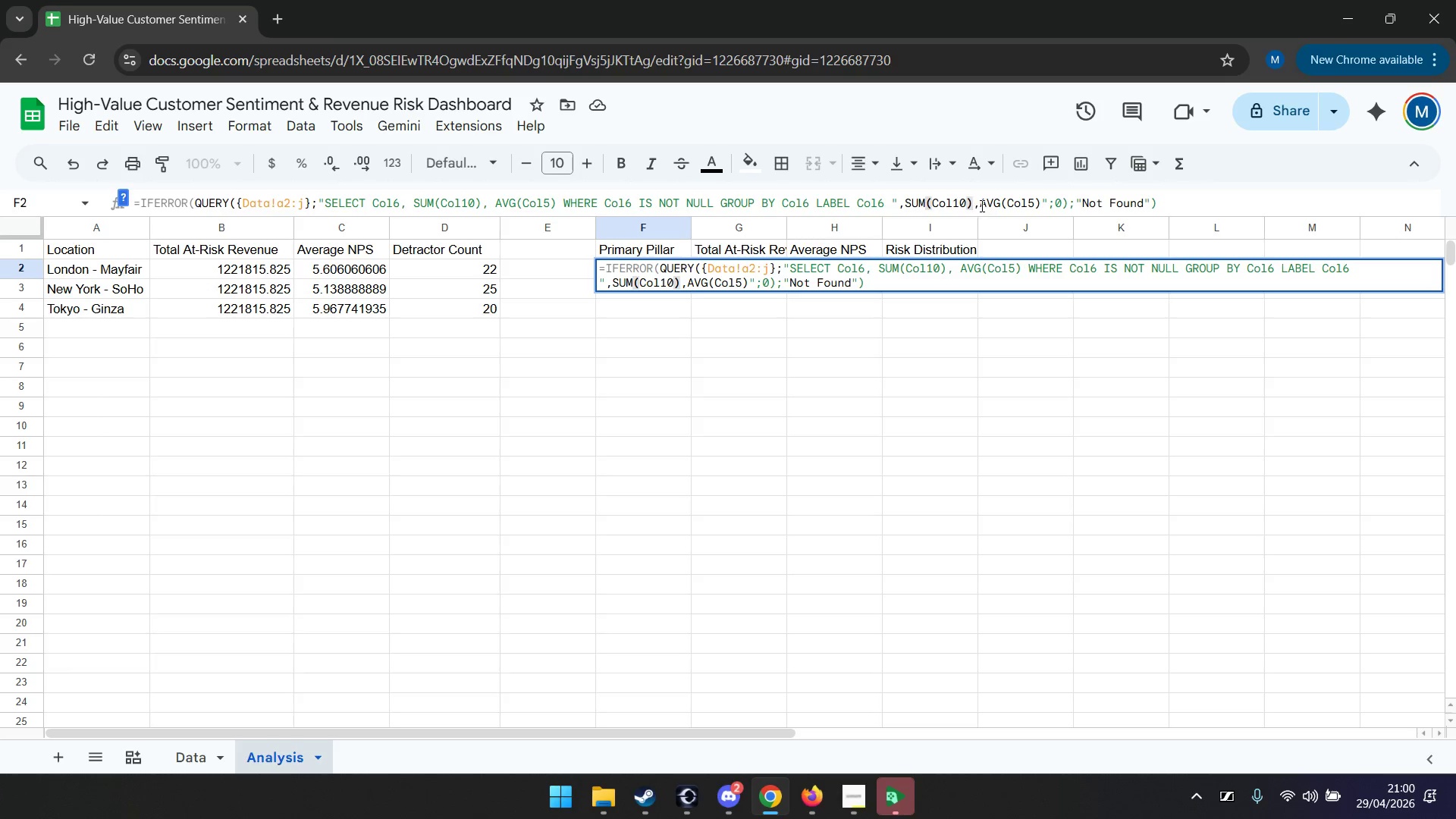 
left_click([980, 202])
 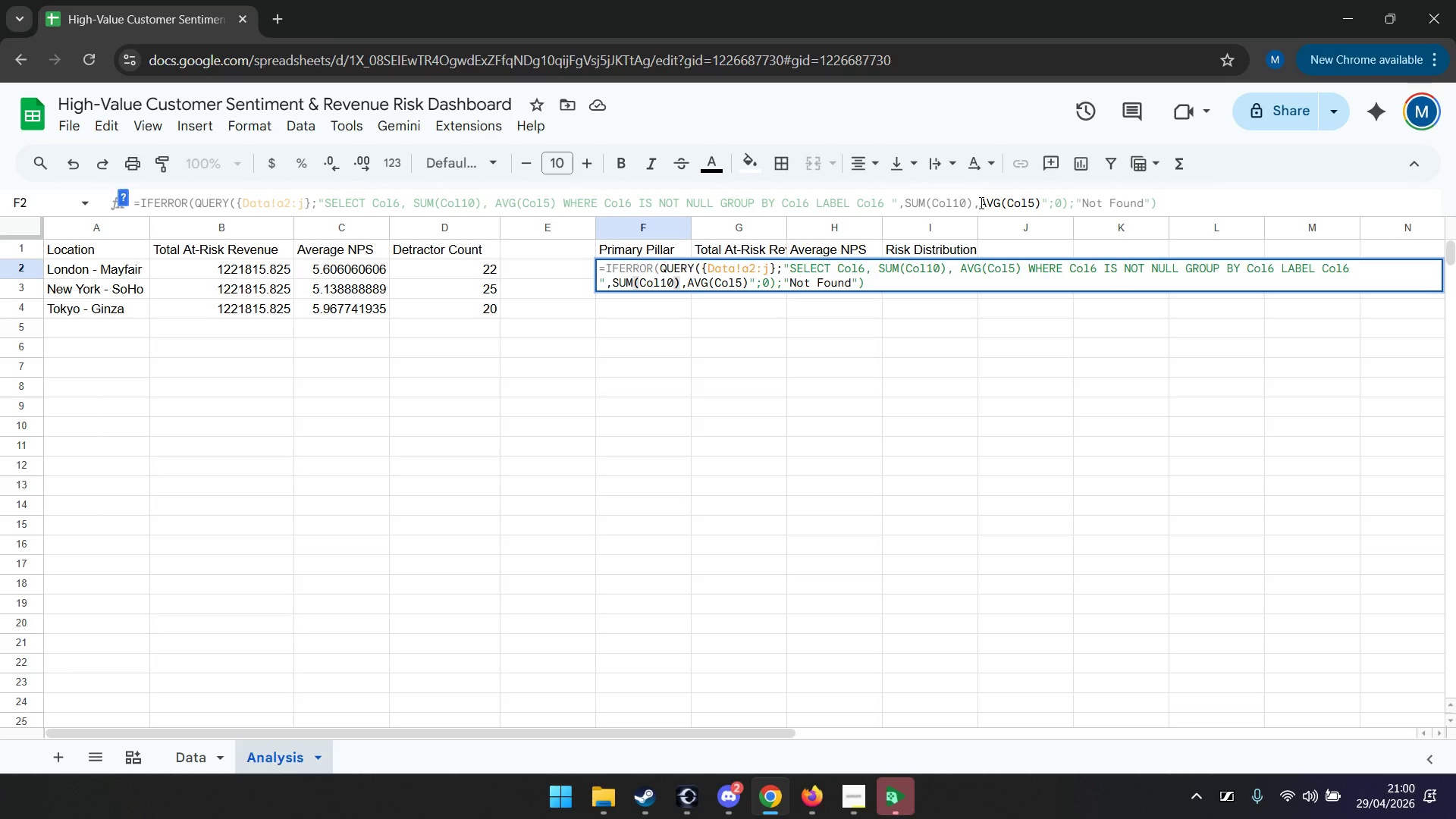 
key(Shift+Quote)
 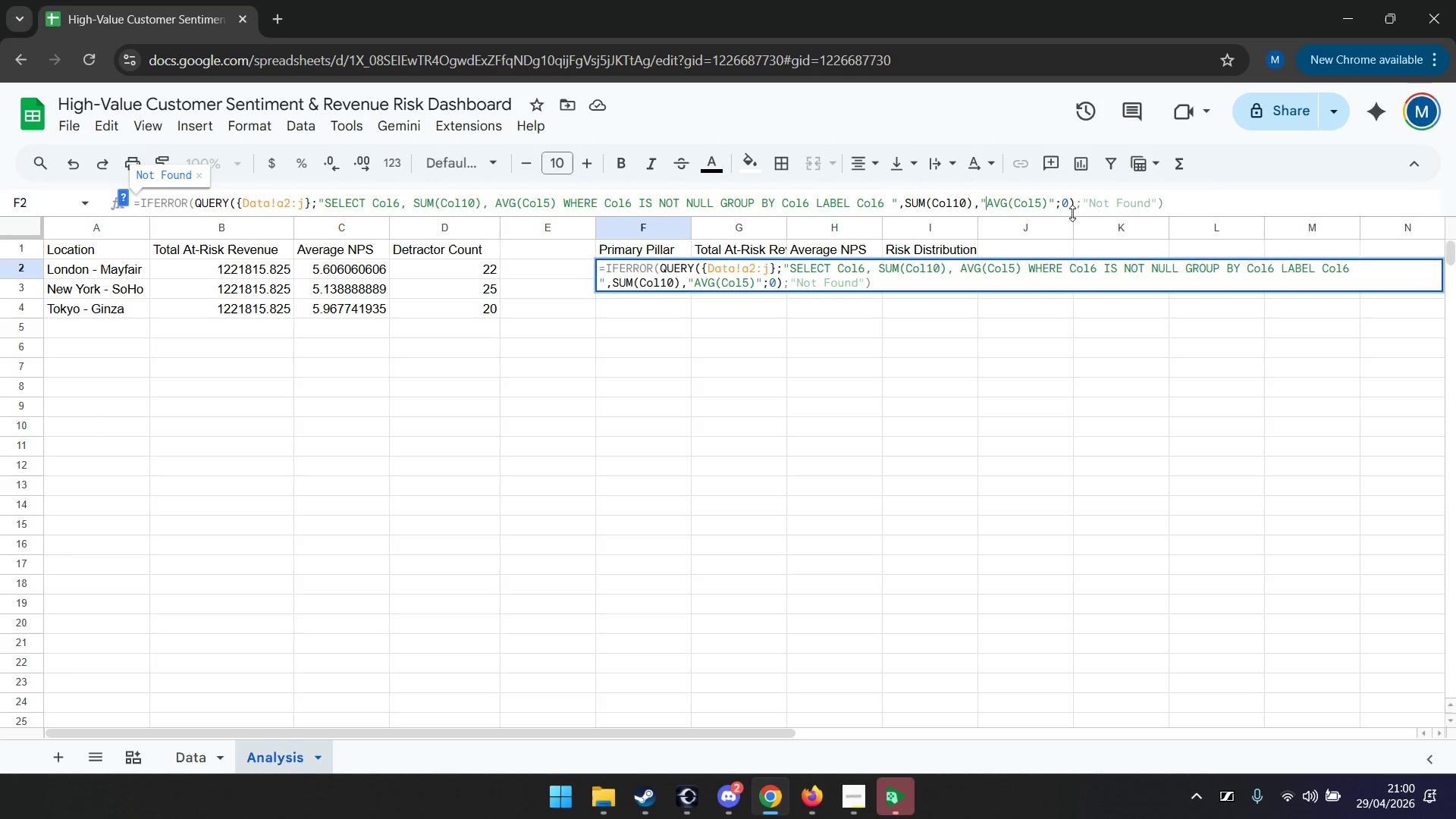 
key(Backspace)
 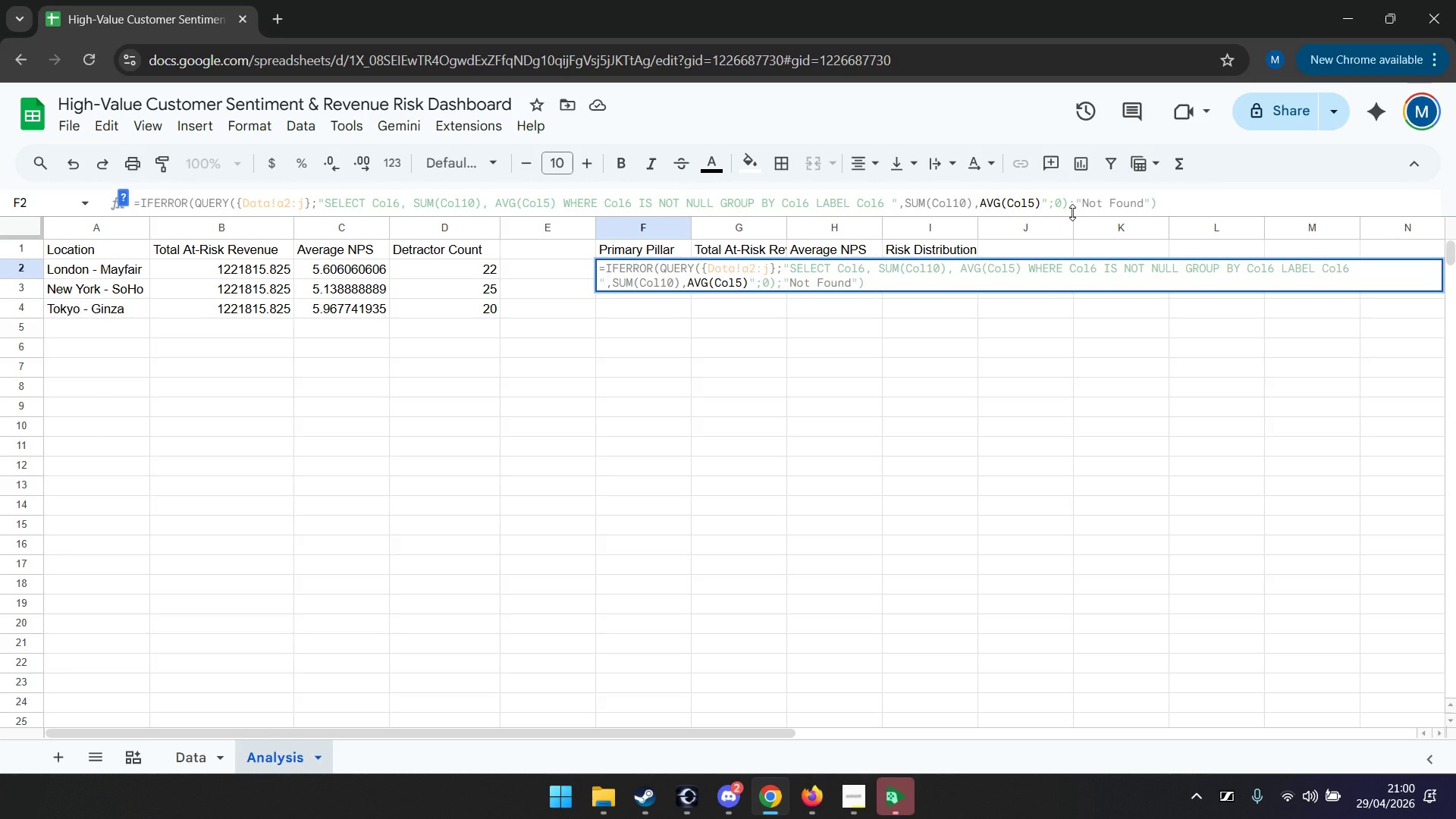 
key(Shift+Quote)
 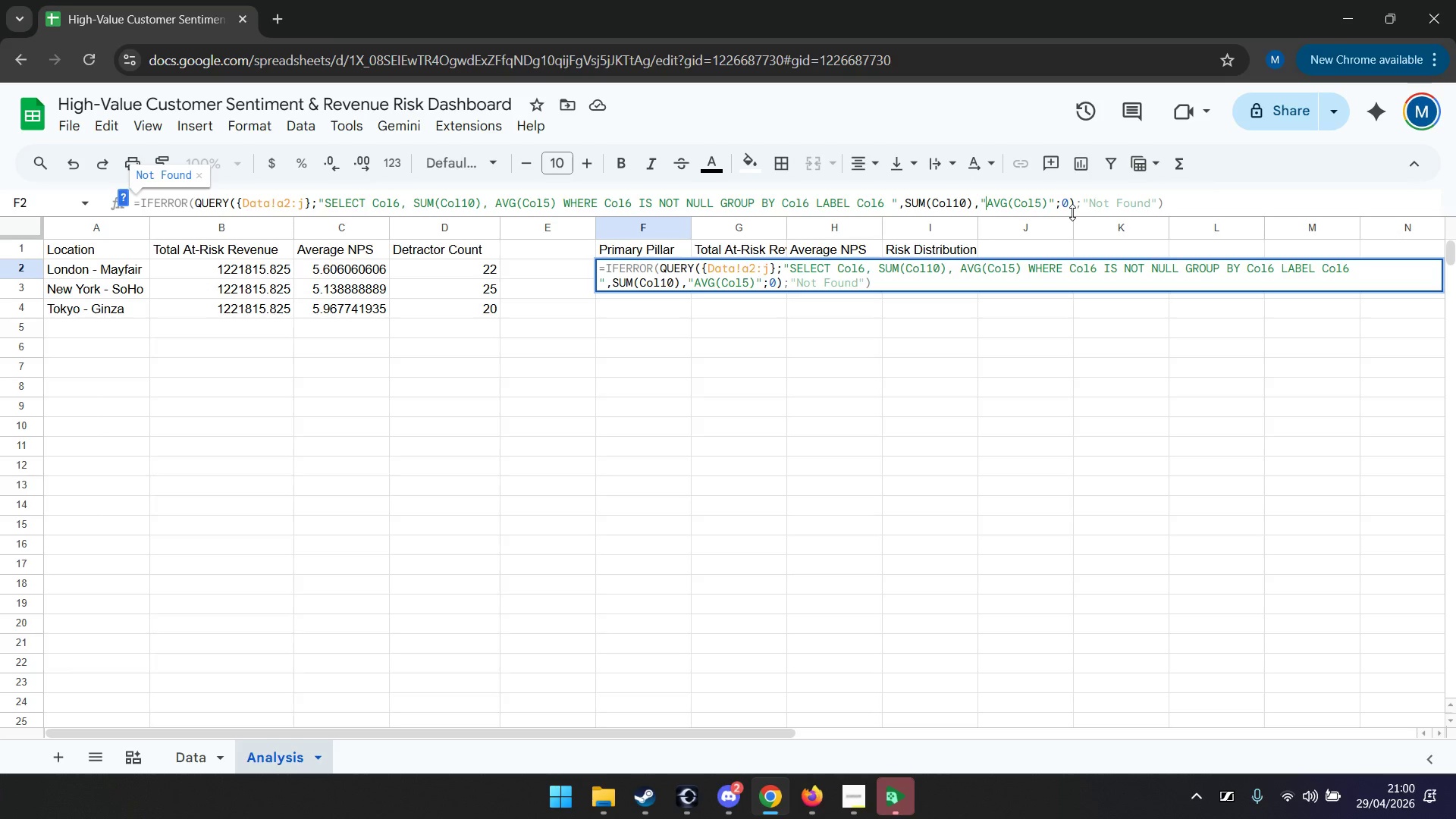 
key(Enter)
 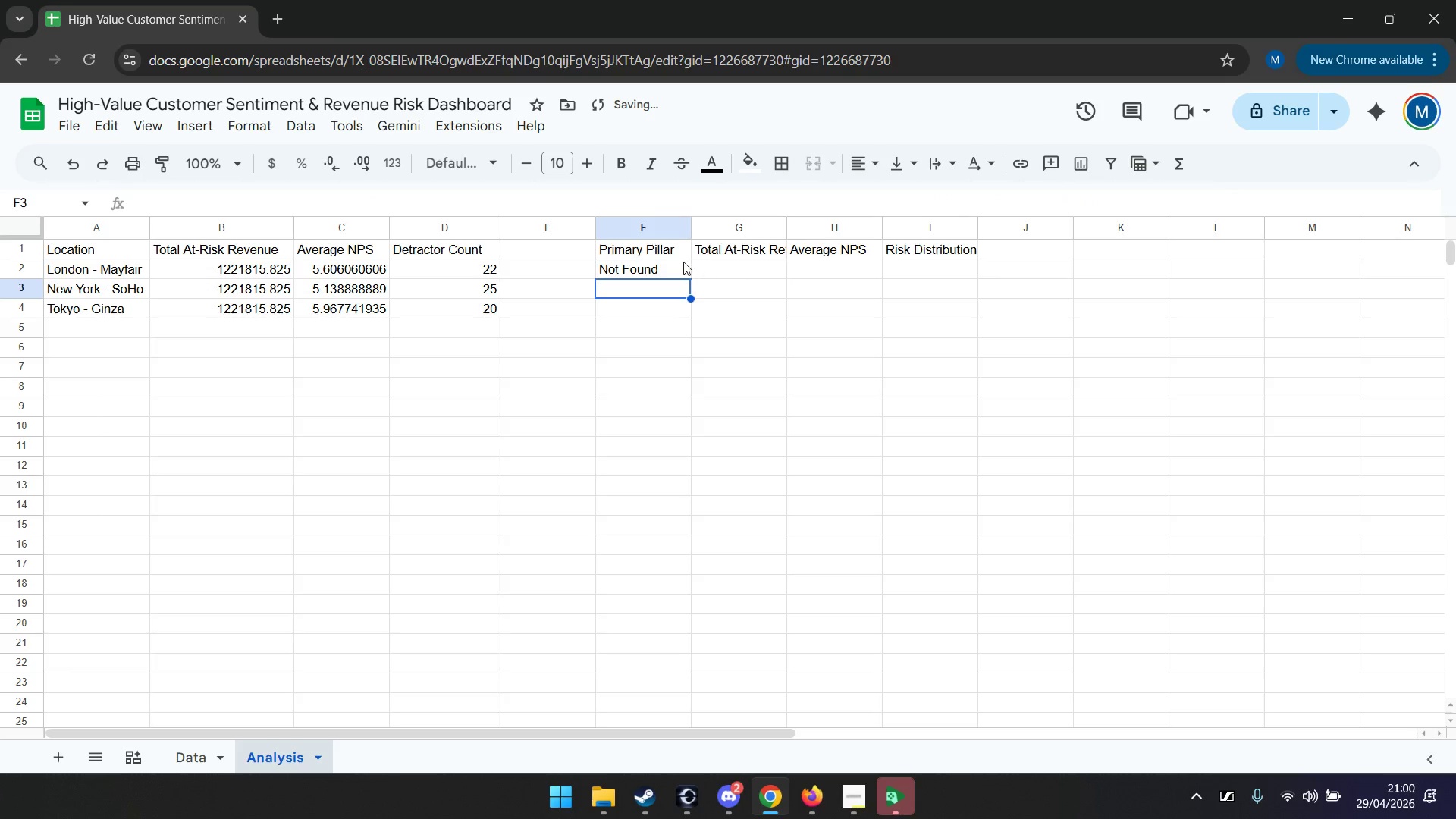 
left_click([676, 268])
 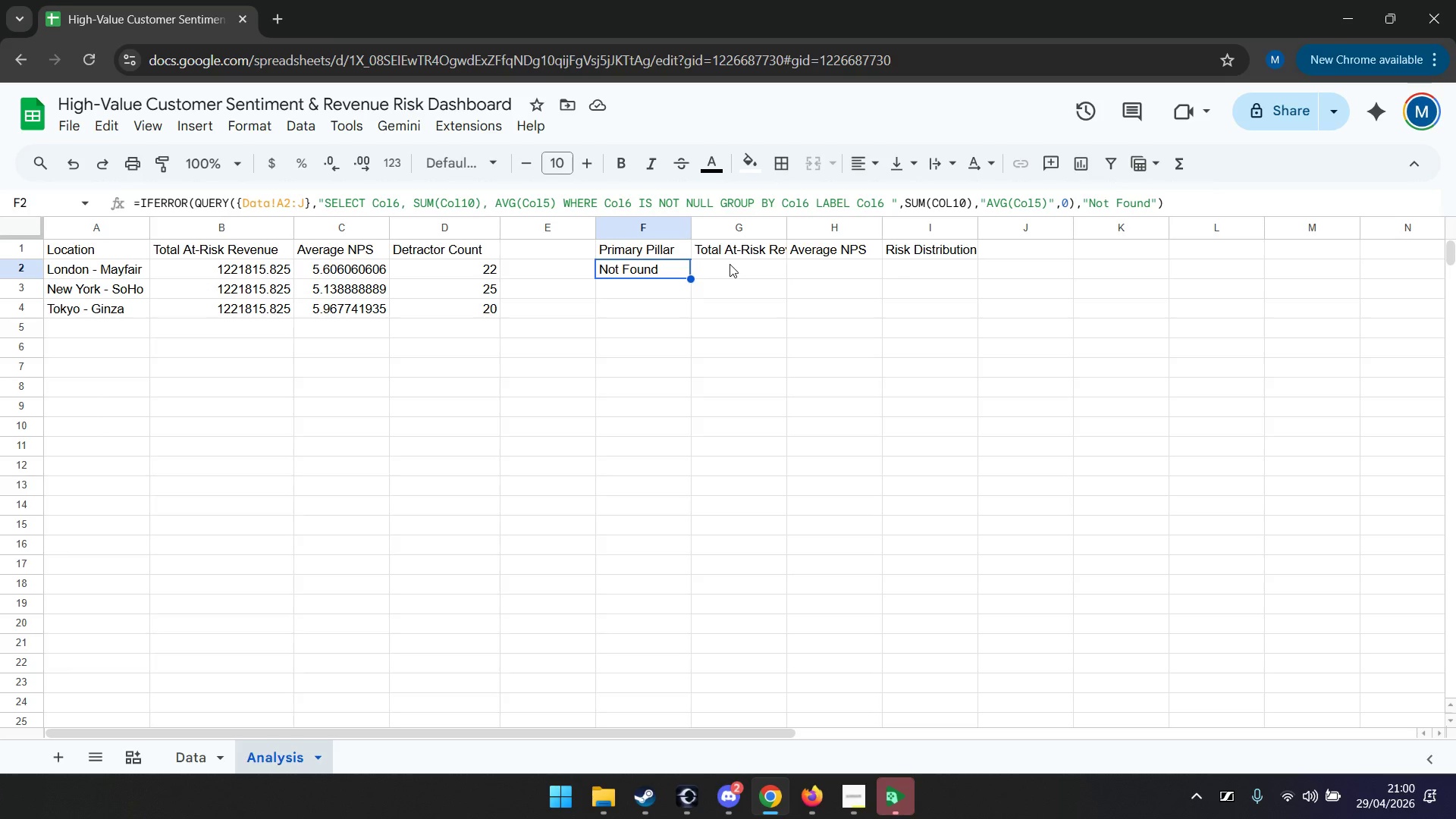 
wait(10.72)
 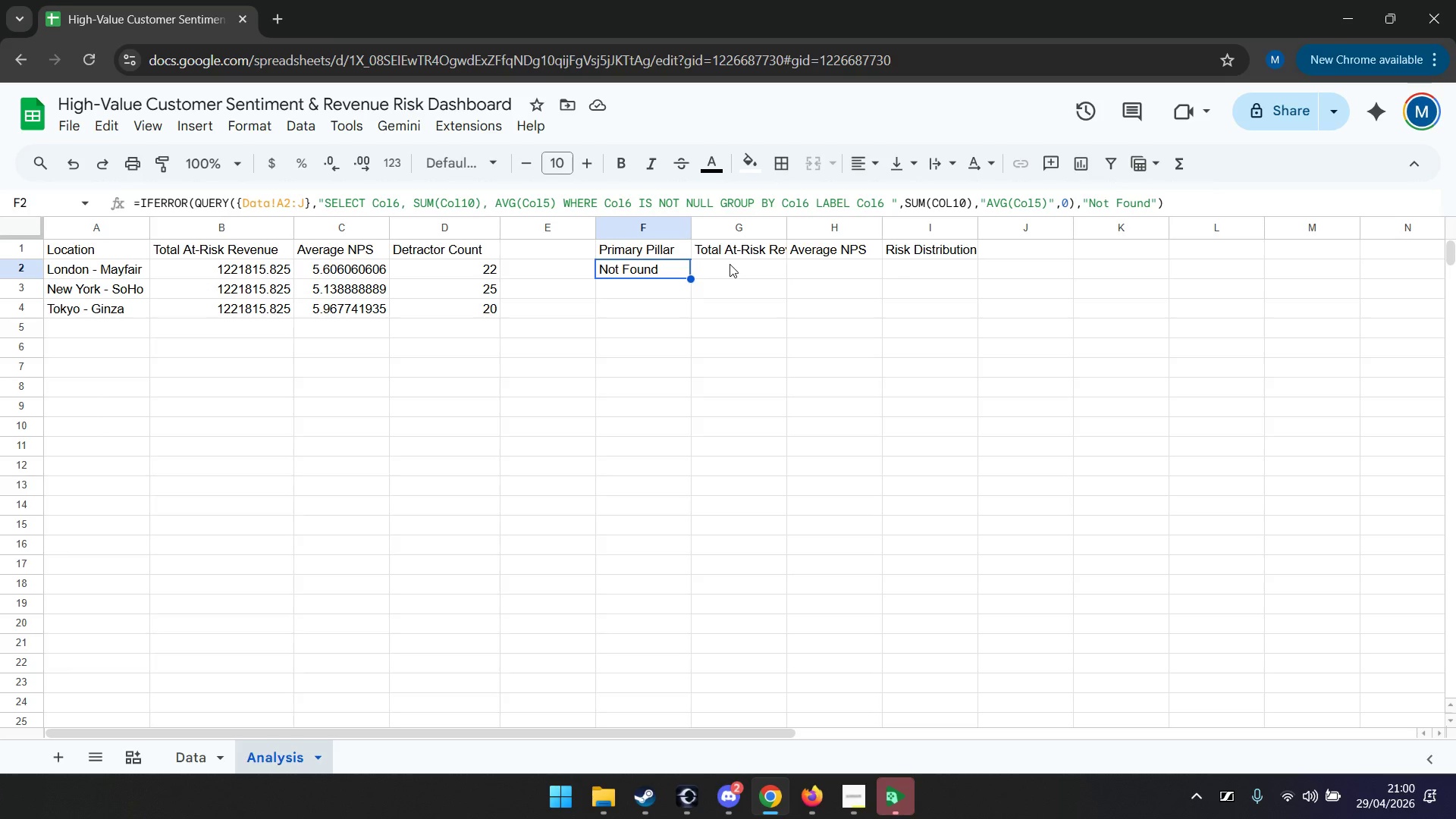 
left_click_drag(start_coordinate=[692, 280], to_coordinate=[692, 309])
 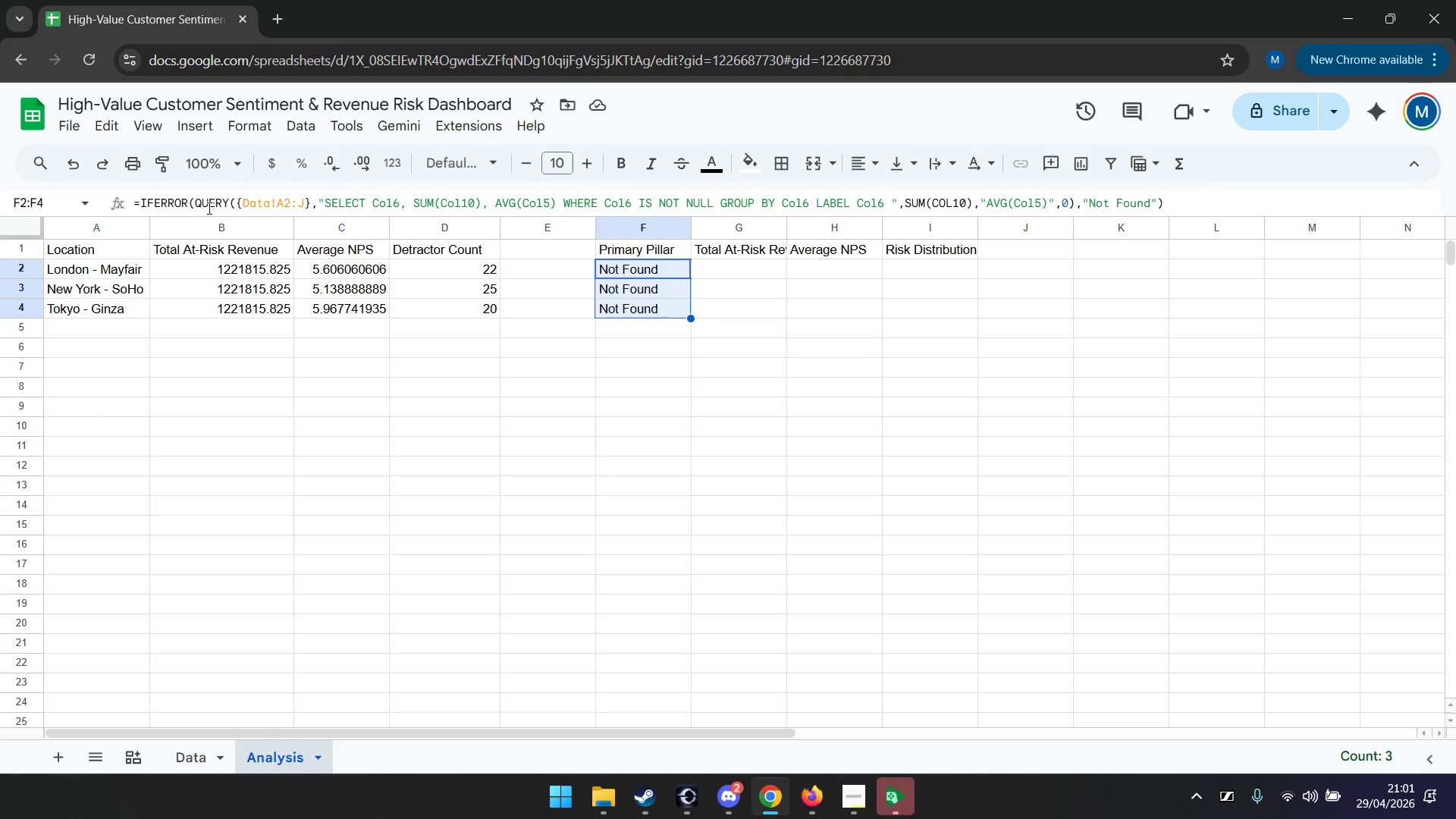 
wait(18.16)
 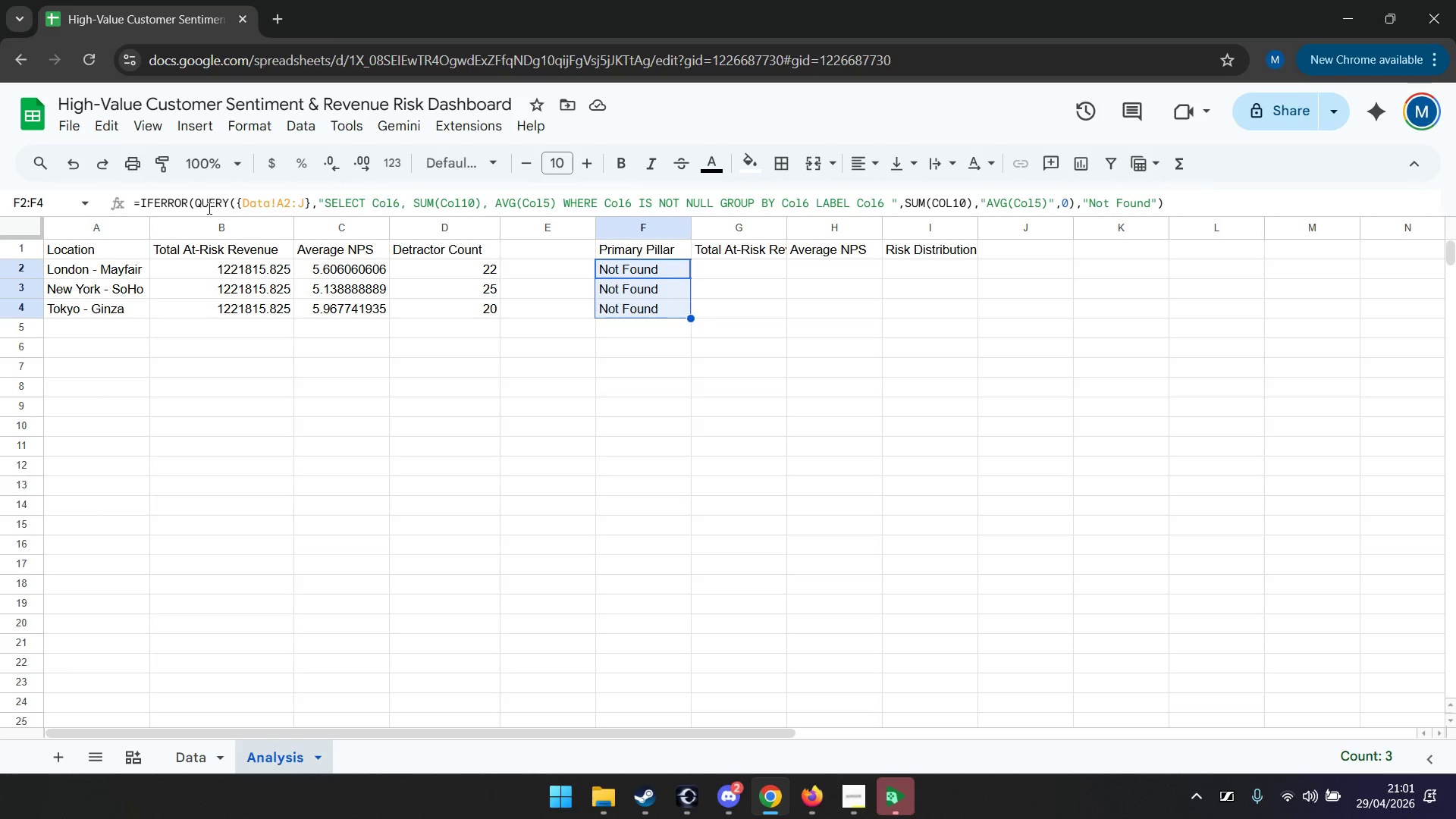 
left_click_drag(start_coordinate=[803, 229], to_coordinate=[811, 229])
 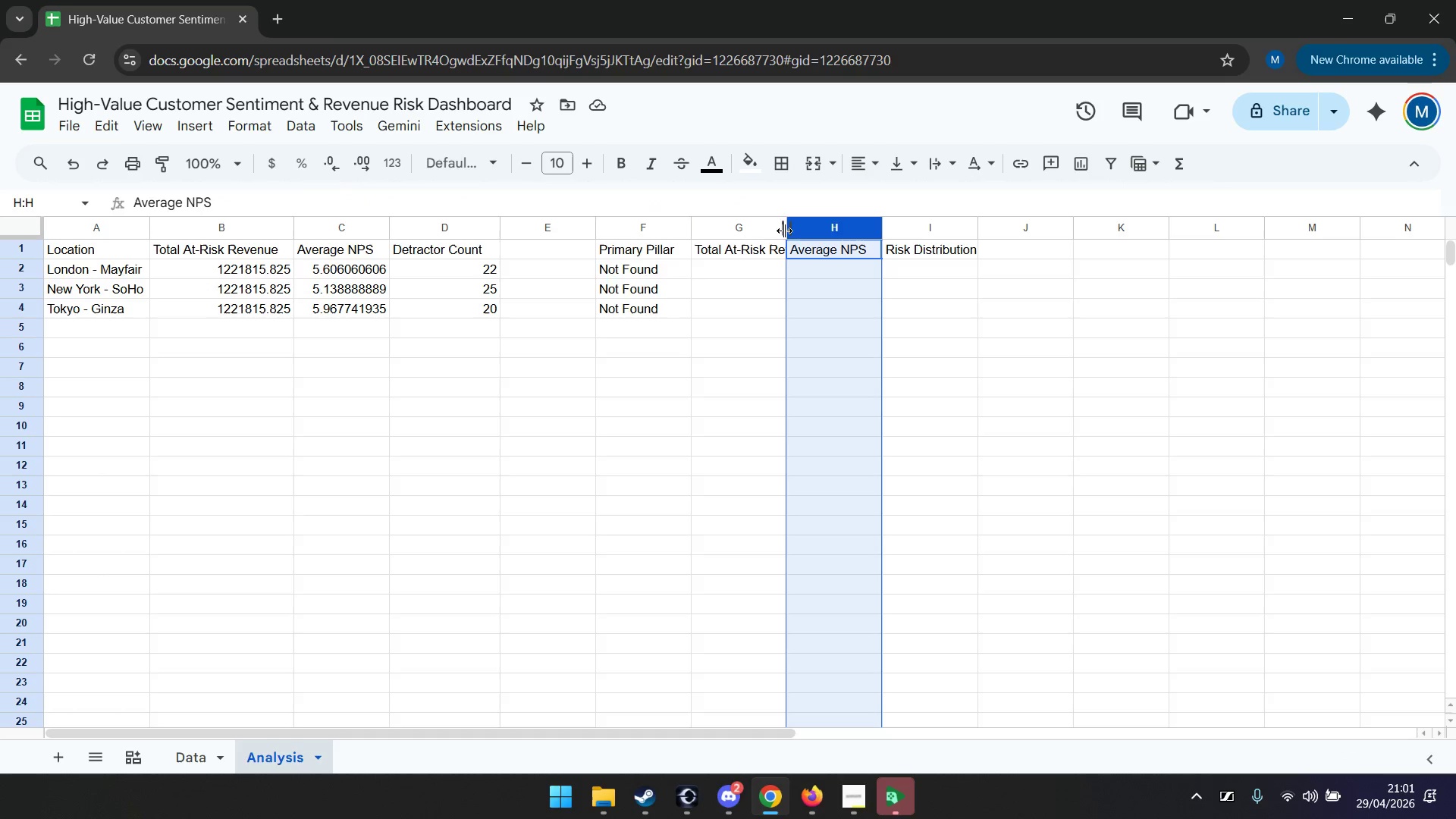 
left_click_drag(start_coordinate=[786, 231], to_coordinate=[804, 229])
 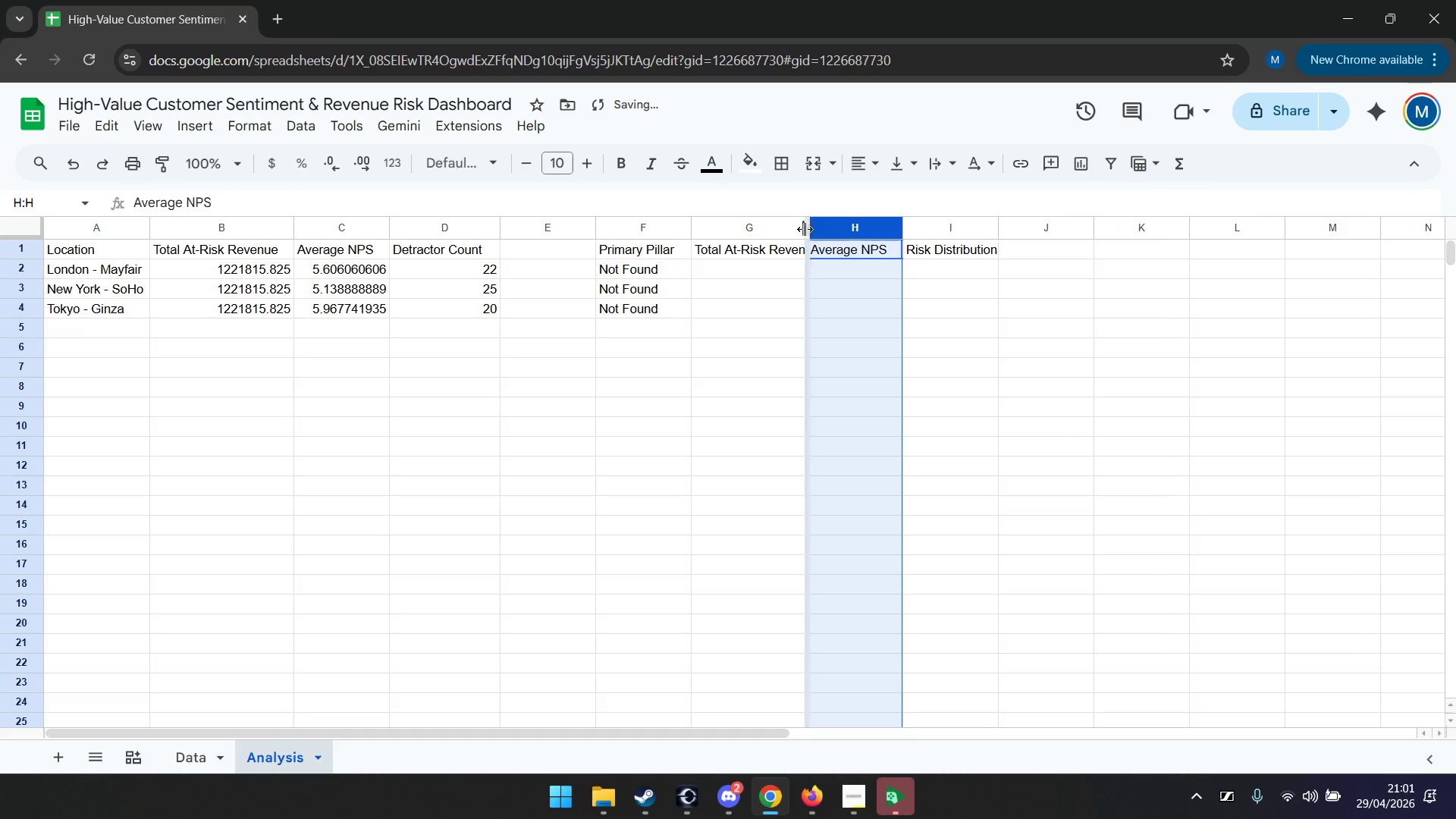 
left_click_drag(start_coordinate=[805, 229], to_coordinate=[824, 228])
 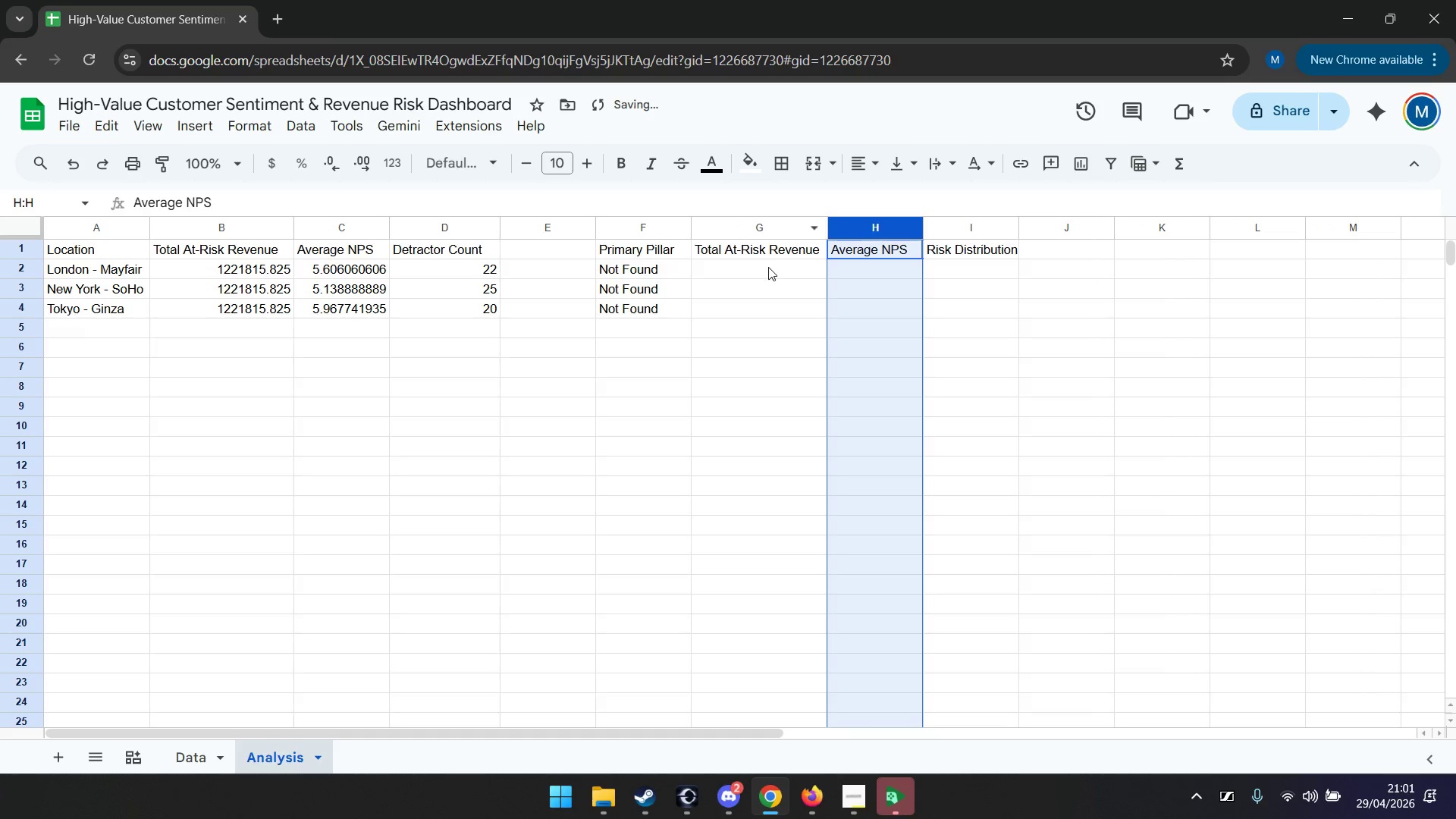 
left_click([768, 267])
 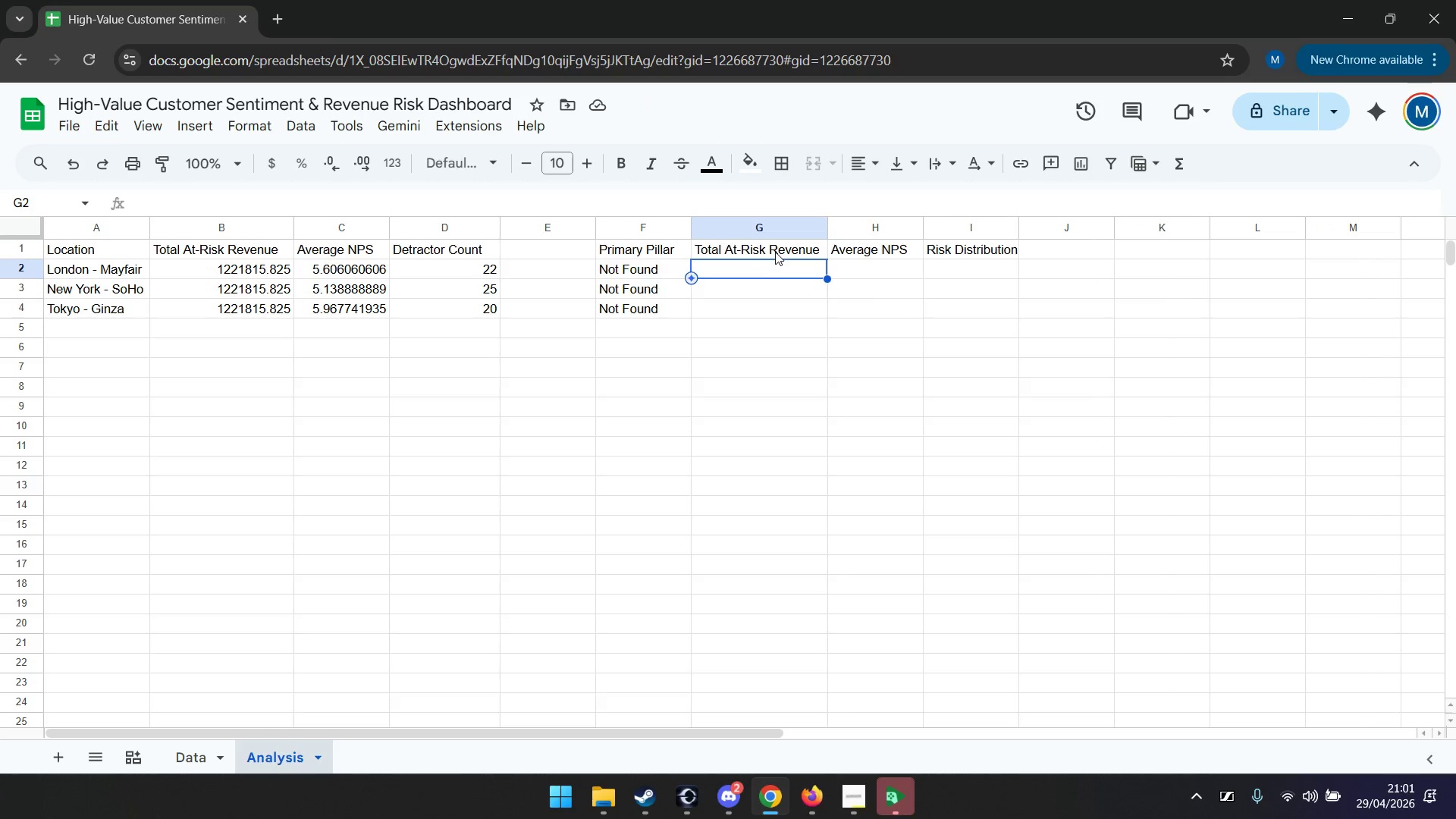 
wait(9.25)
 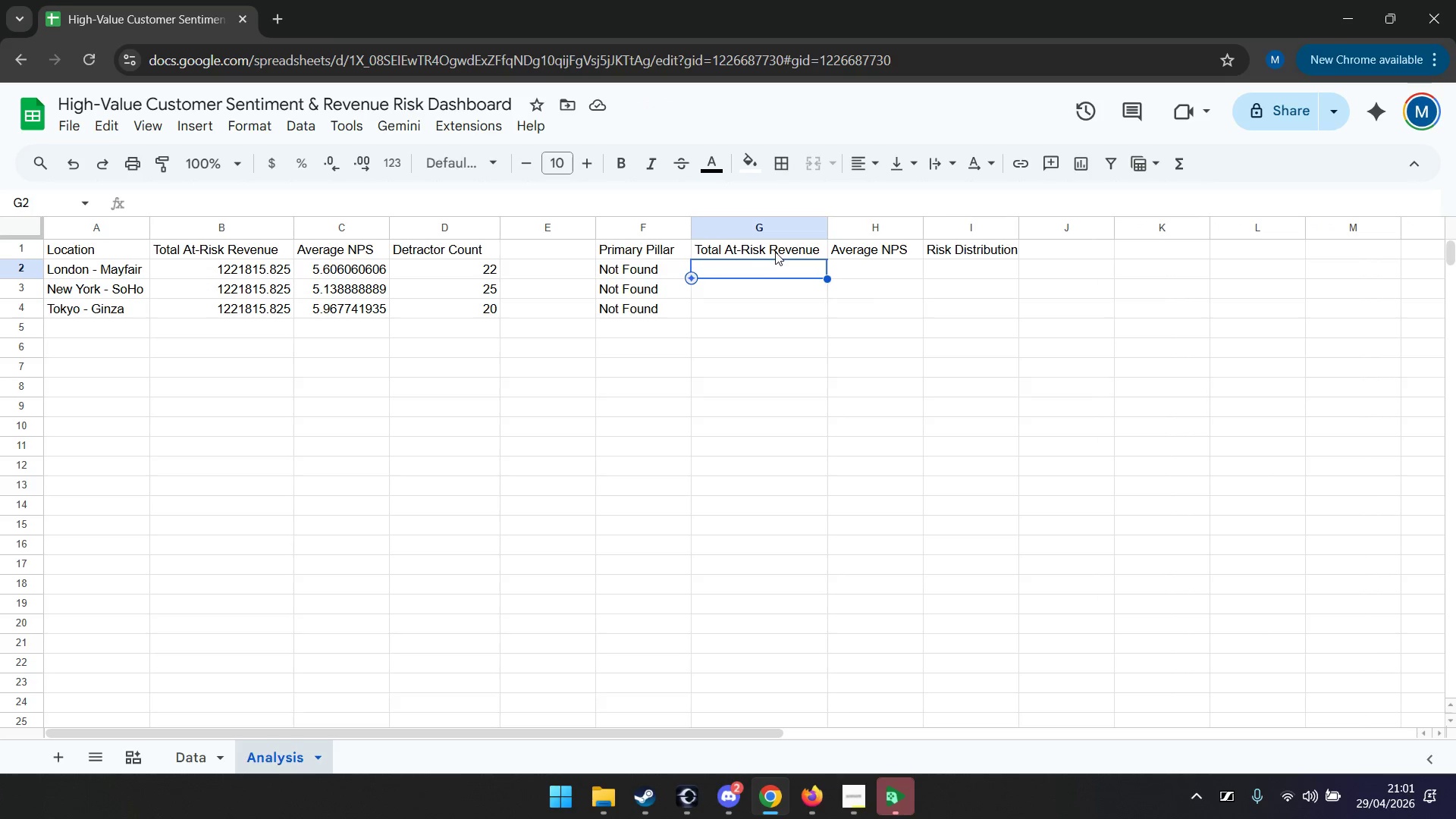 
left_click([786, 268])
 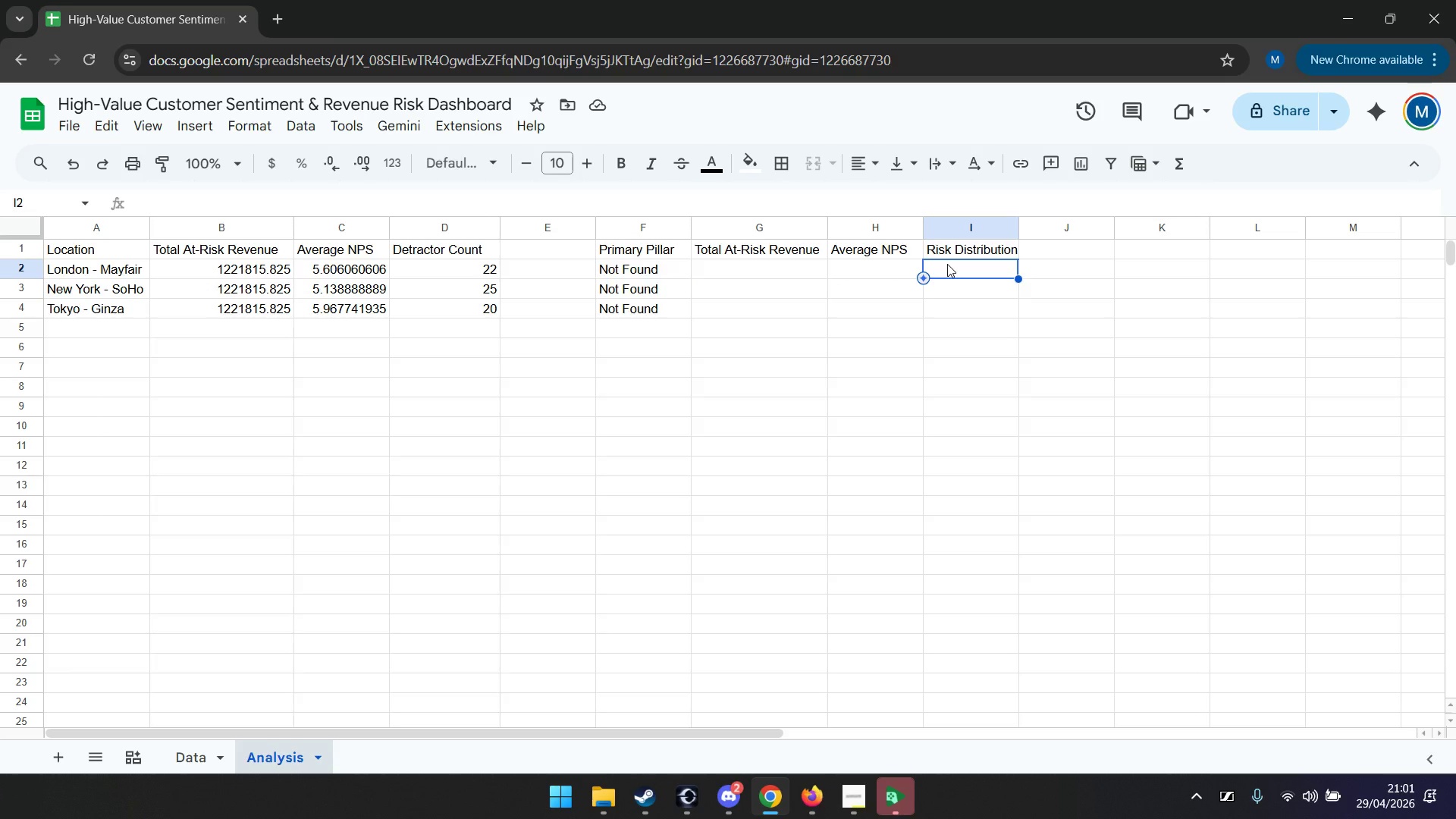 
wait(7.19)
 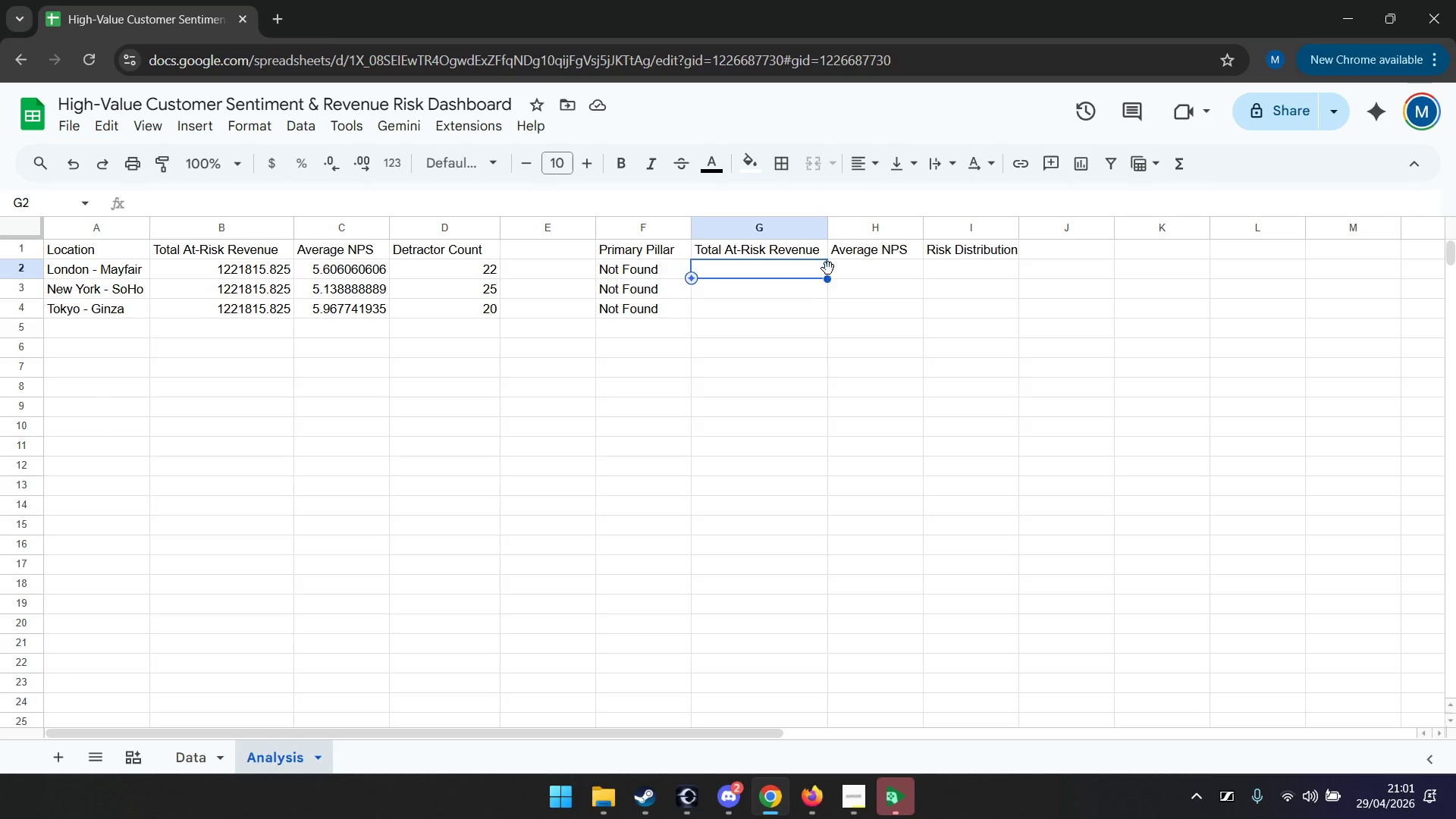 
type(=array)
 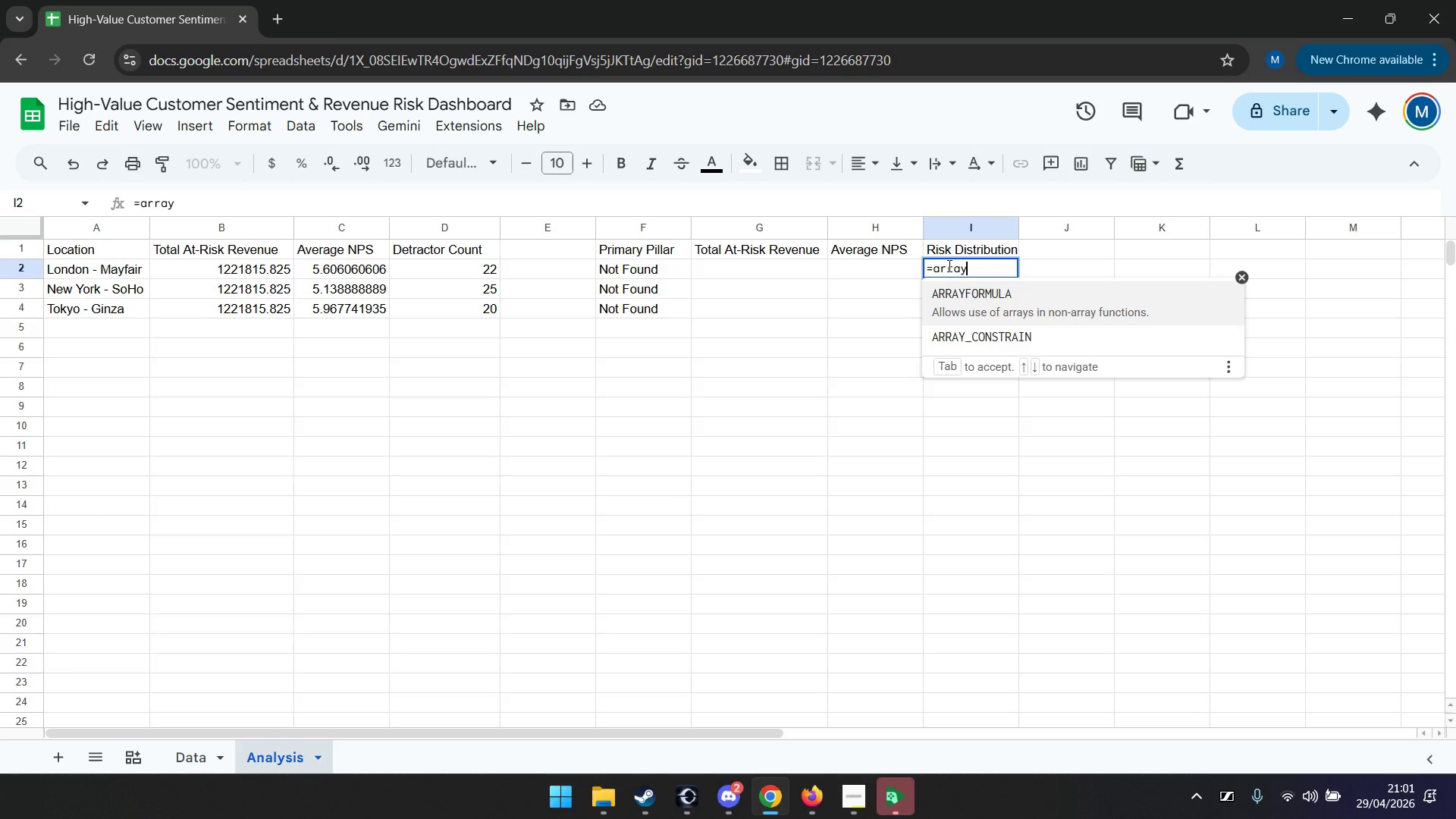 
key(Enter)
 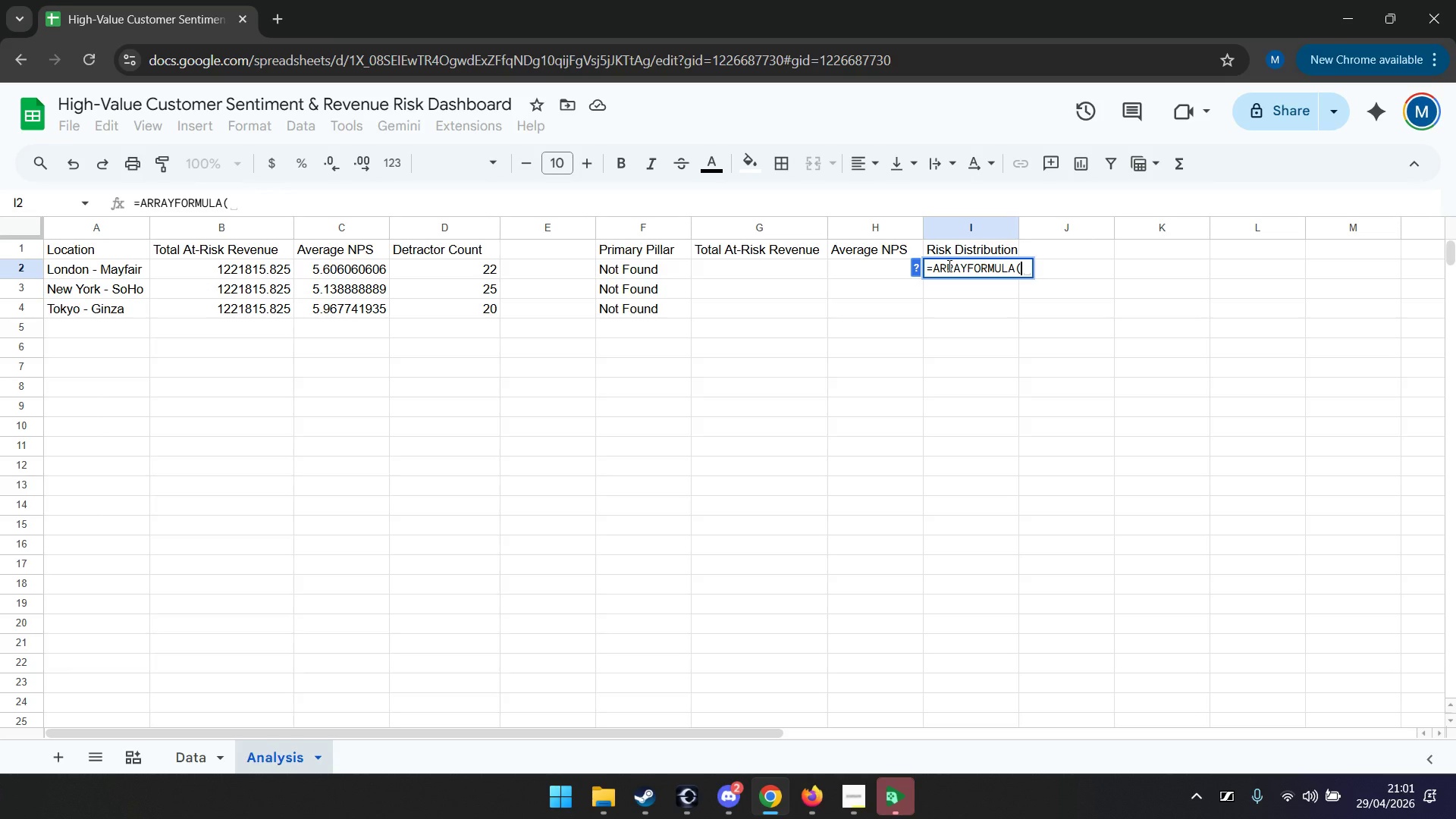 
type(if)
 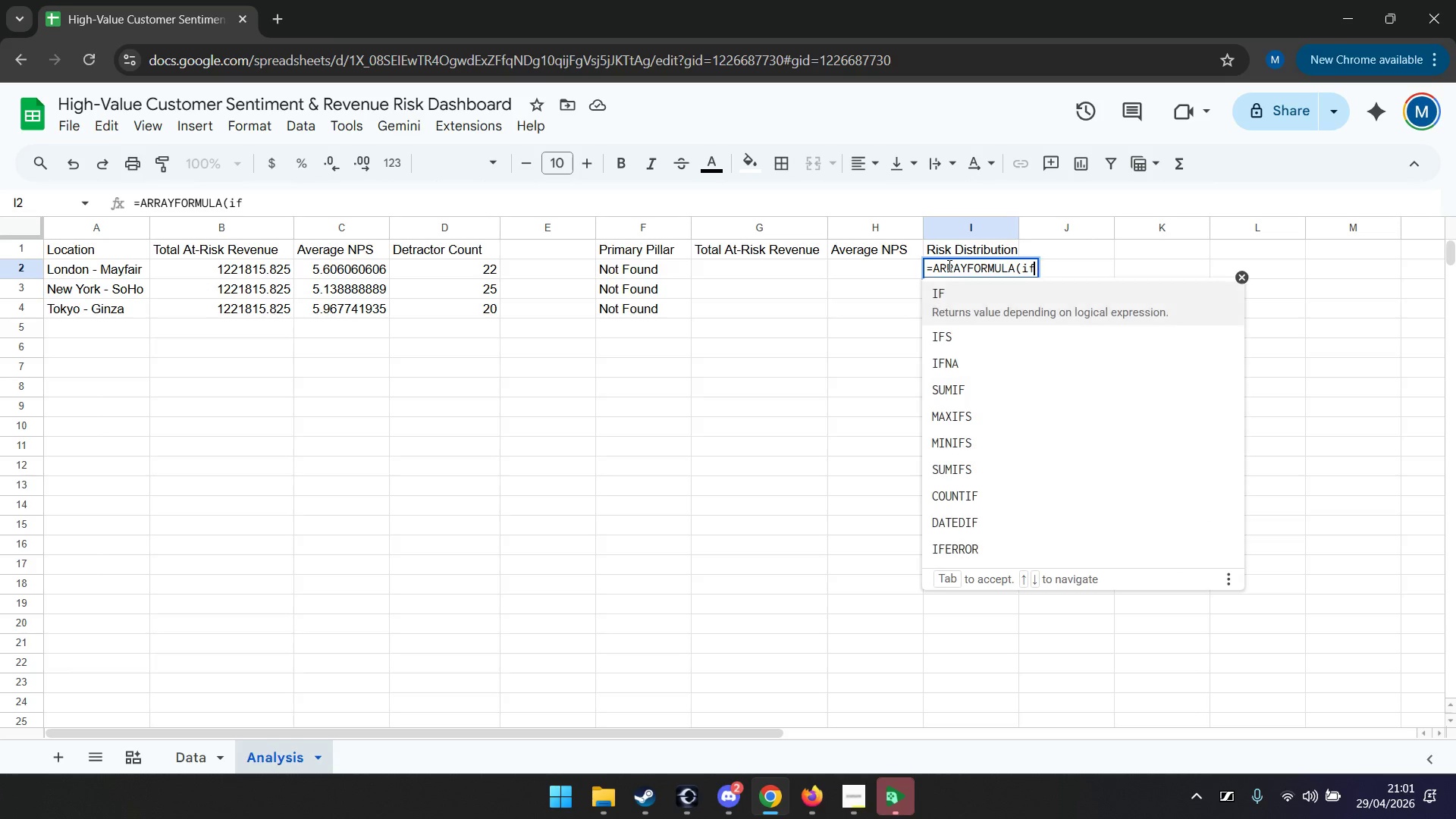 
key(Enter)
 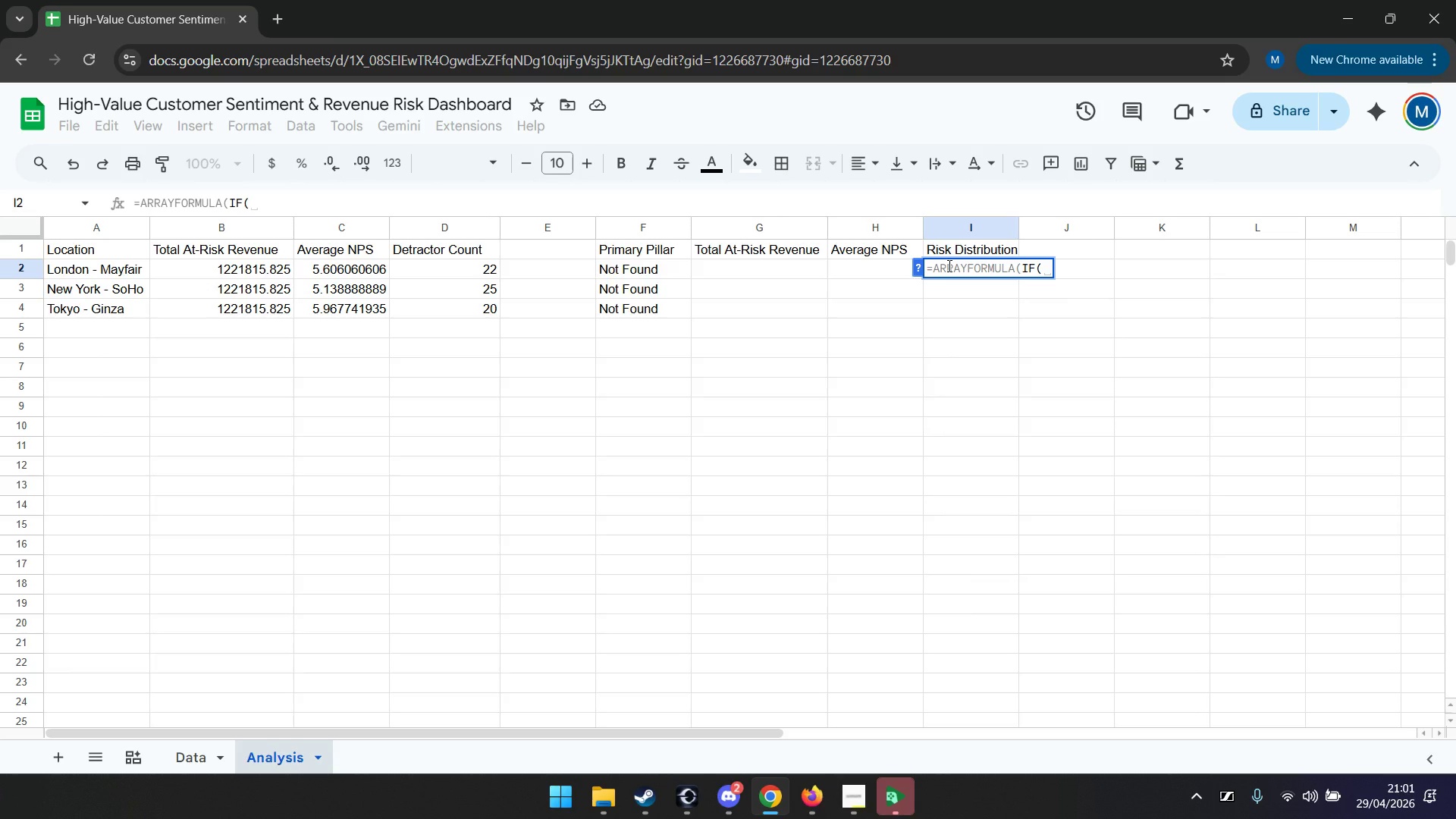 
type(g2:g="";"";spa)
 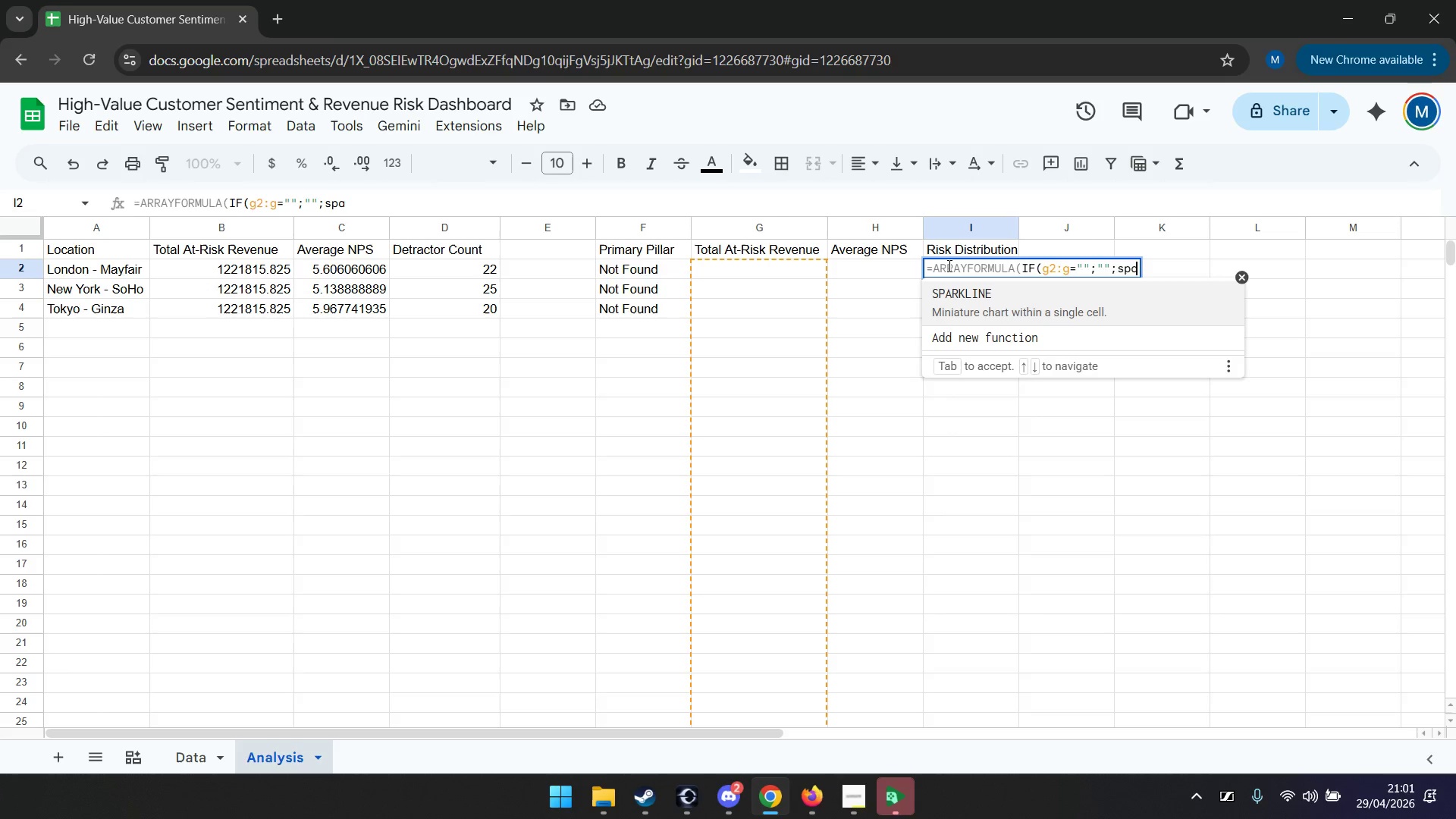 
key(Enter)
 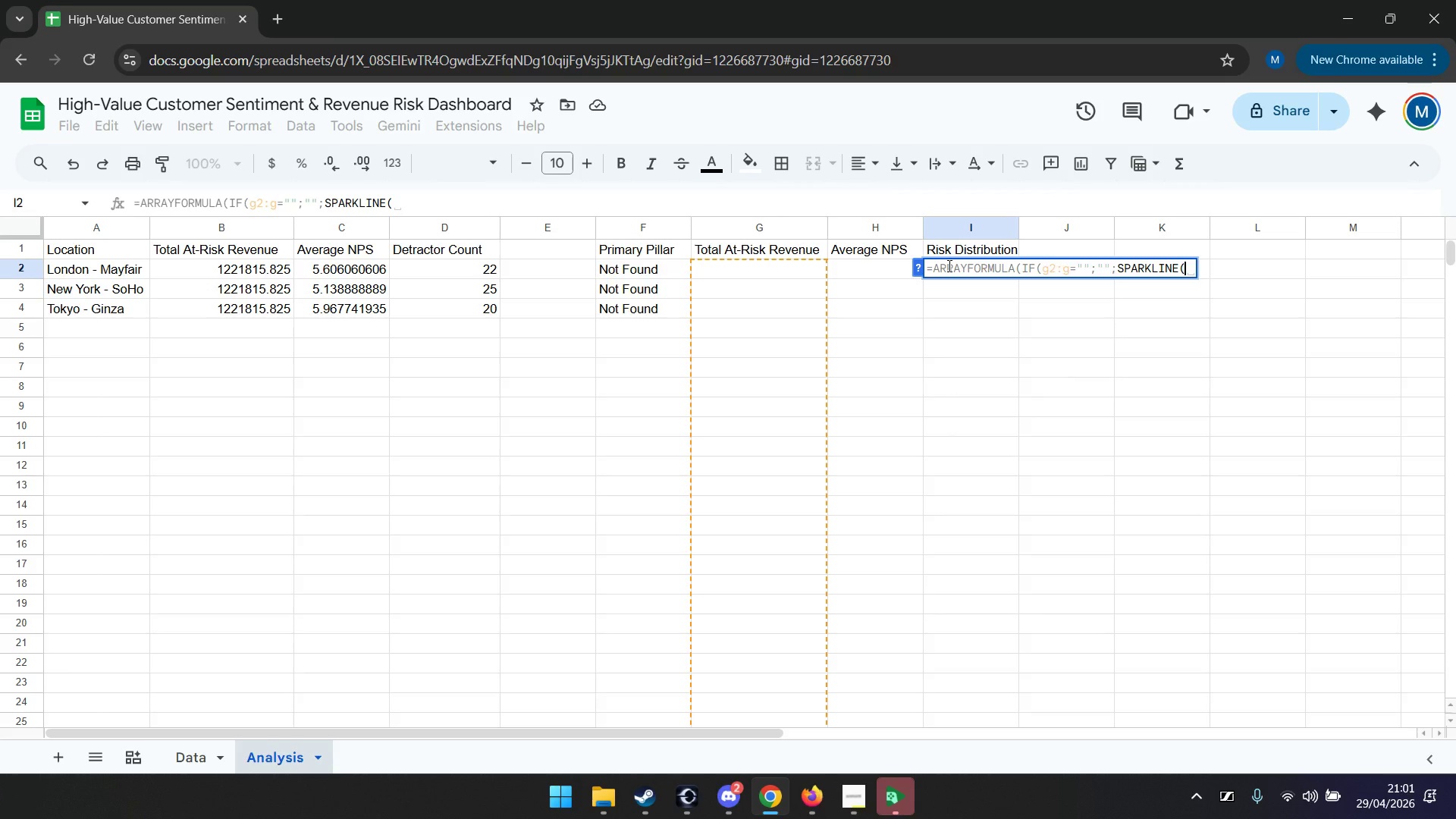 
type(g2:g;{"charttype""bar"}))))
 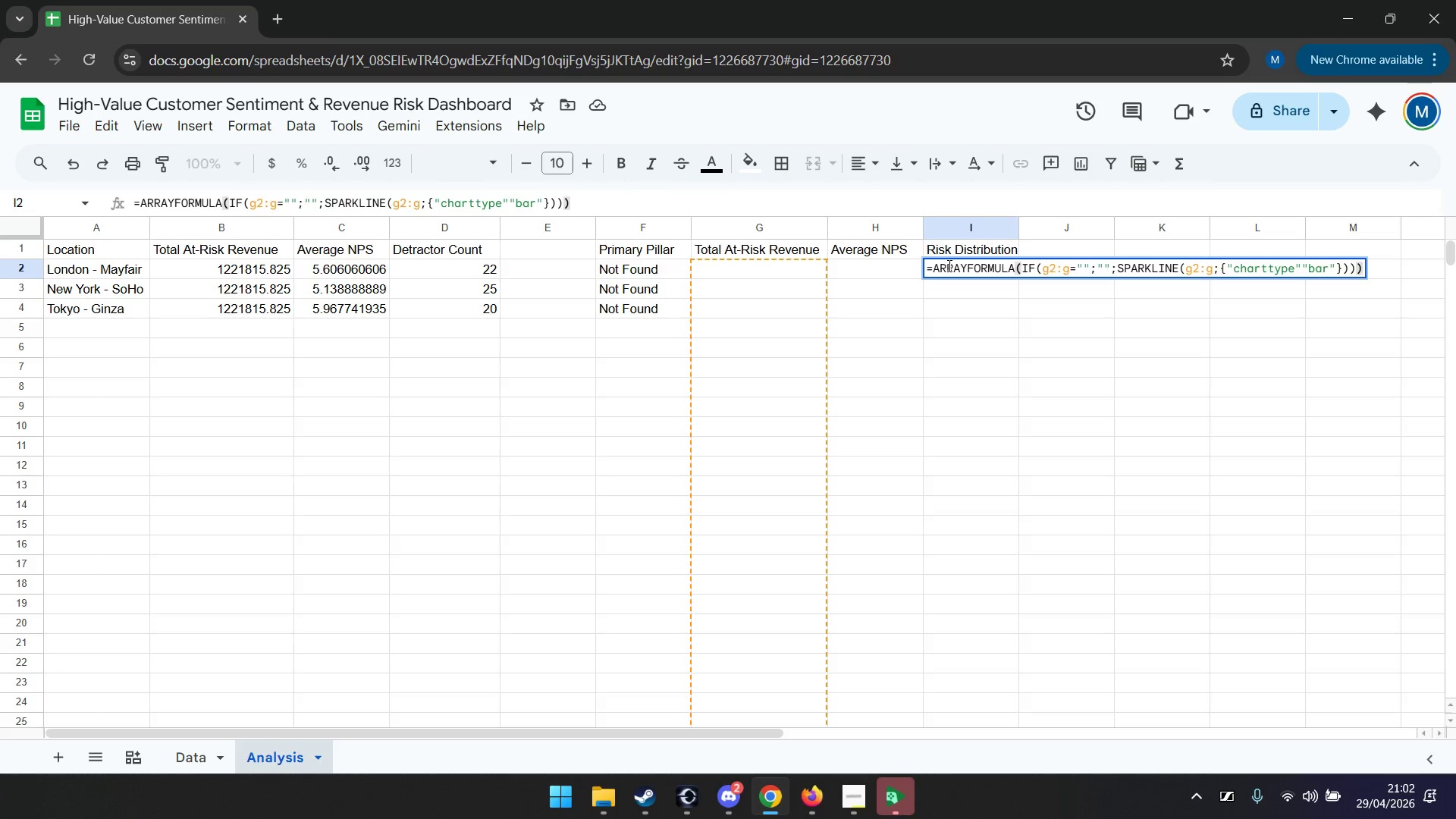 
key(Enter)
 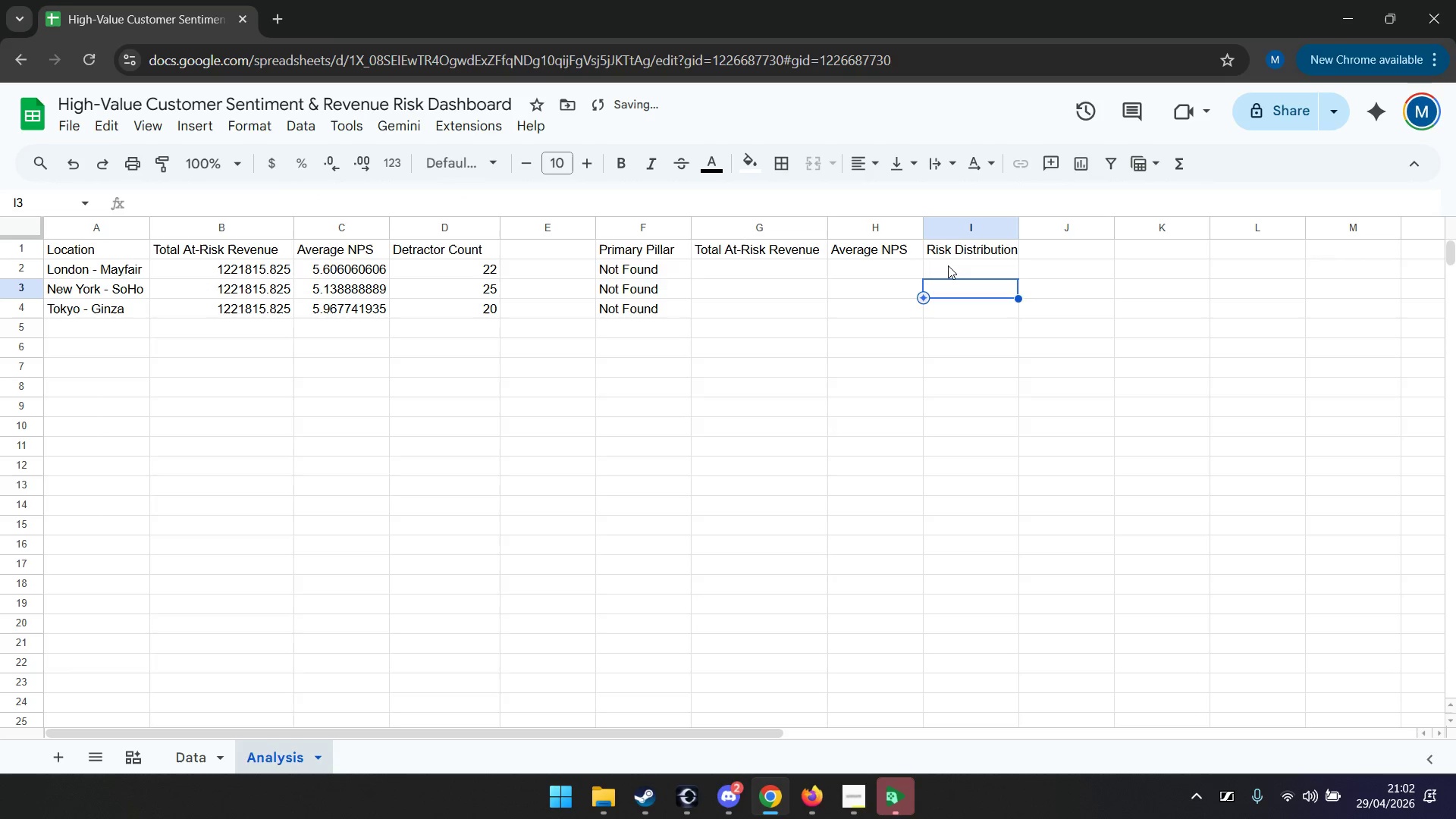 
left_click([948, 263])
 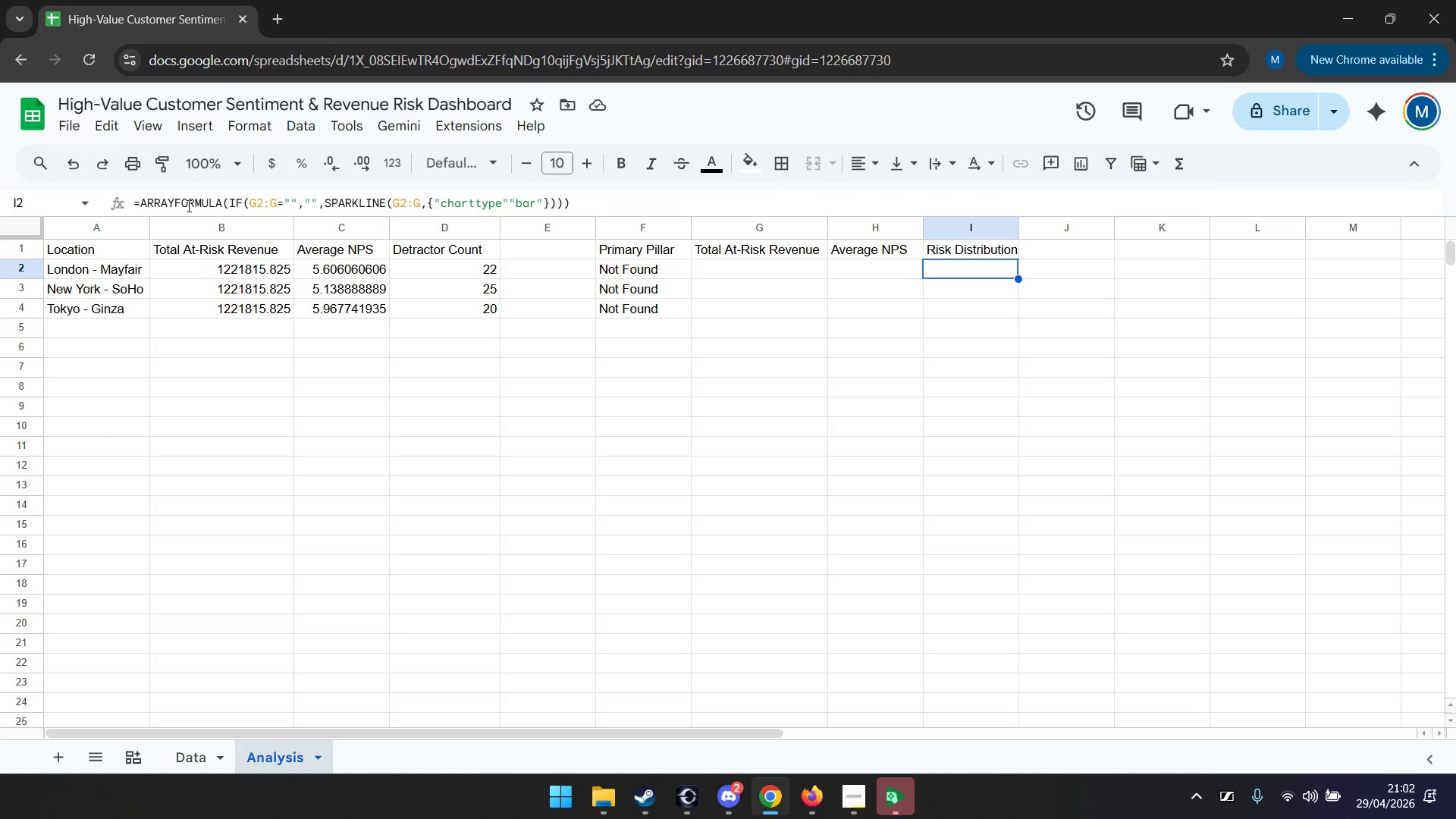 
wait(7.89)
 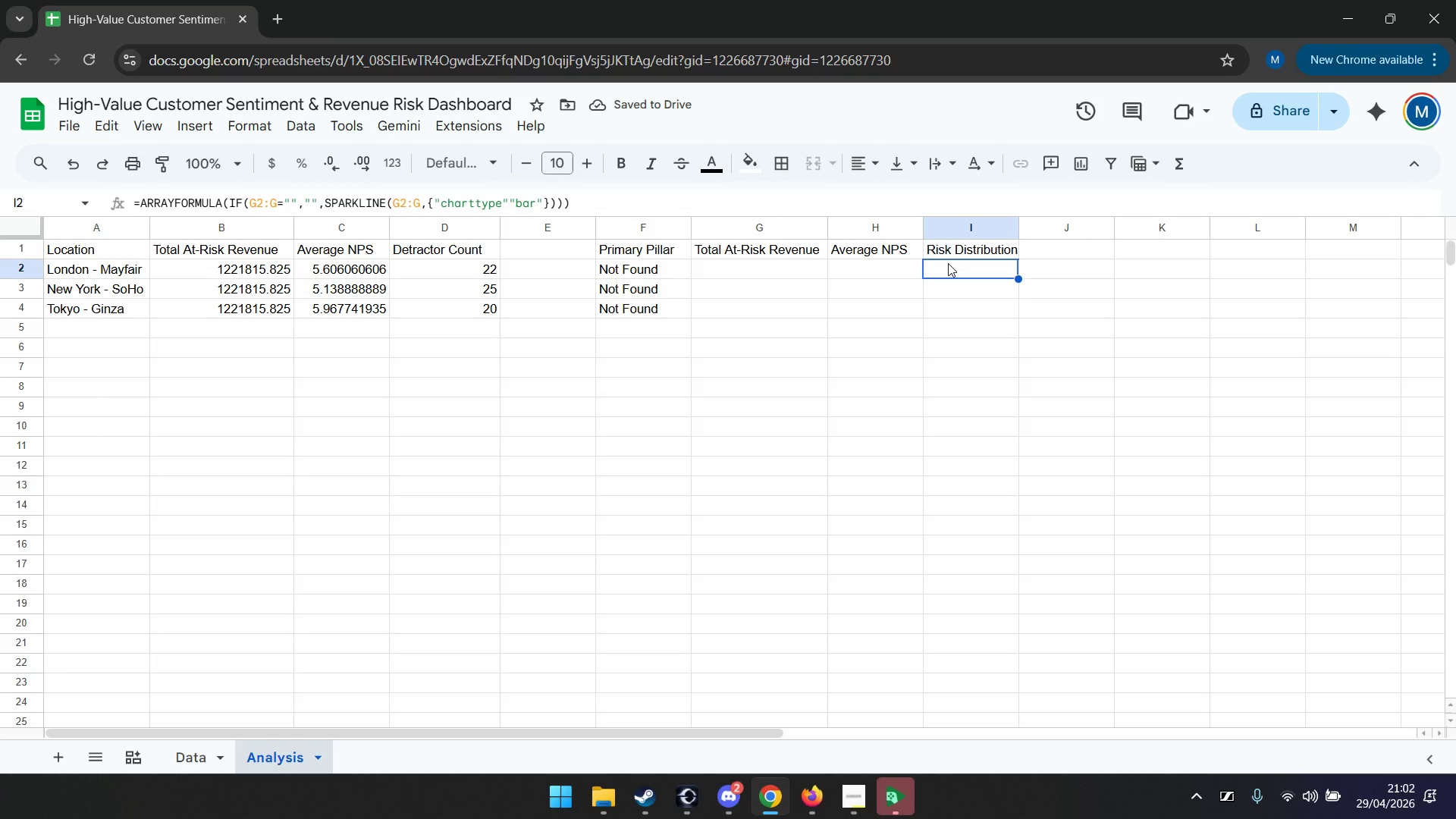 
left_click_drag(start_coordinate=[1016, 274], to_coordinate=[1015, 312])
 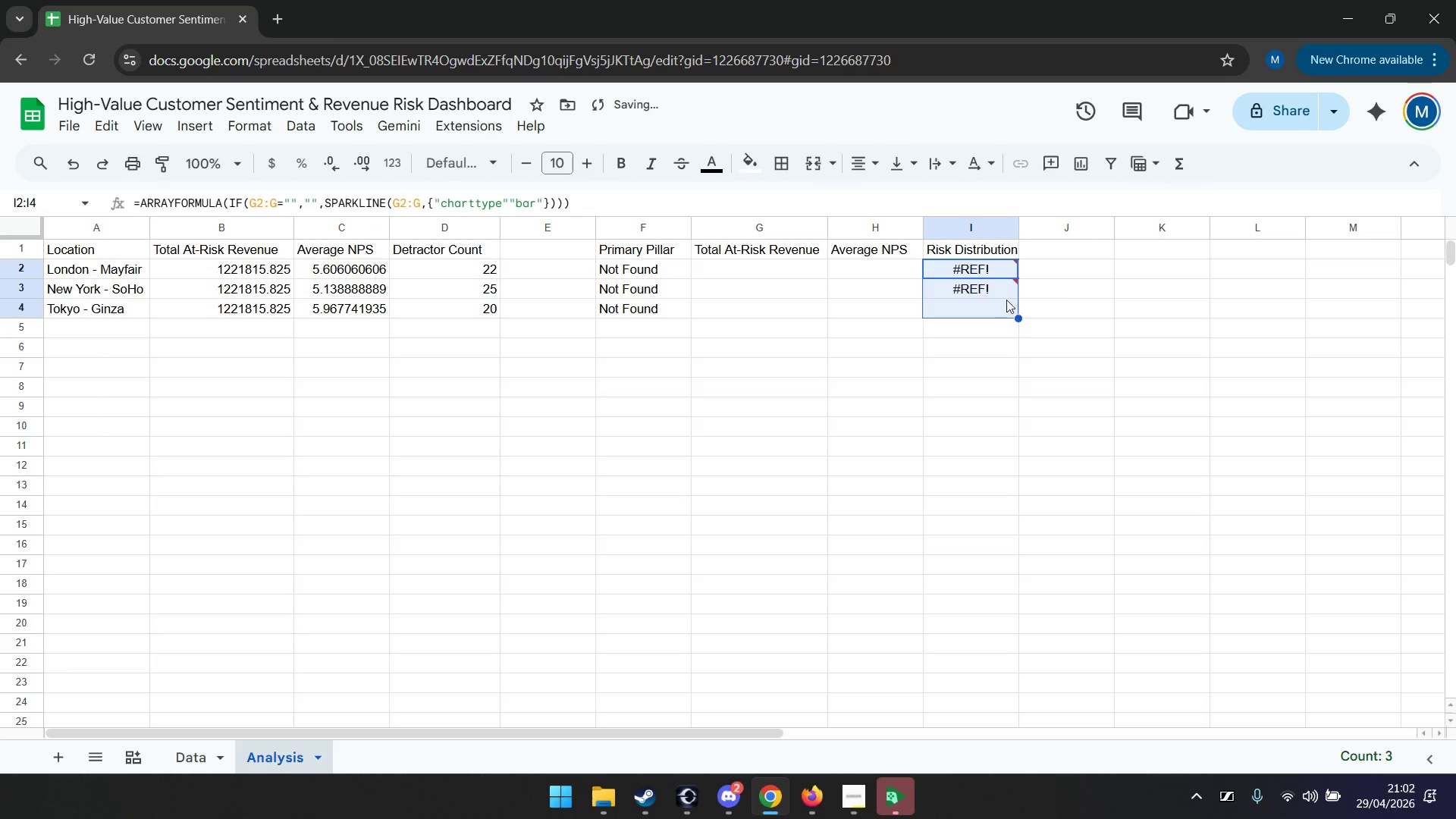 
left_click([984, 265])
 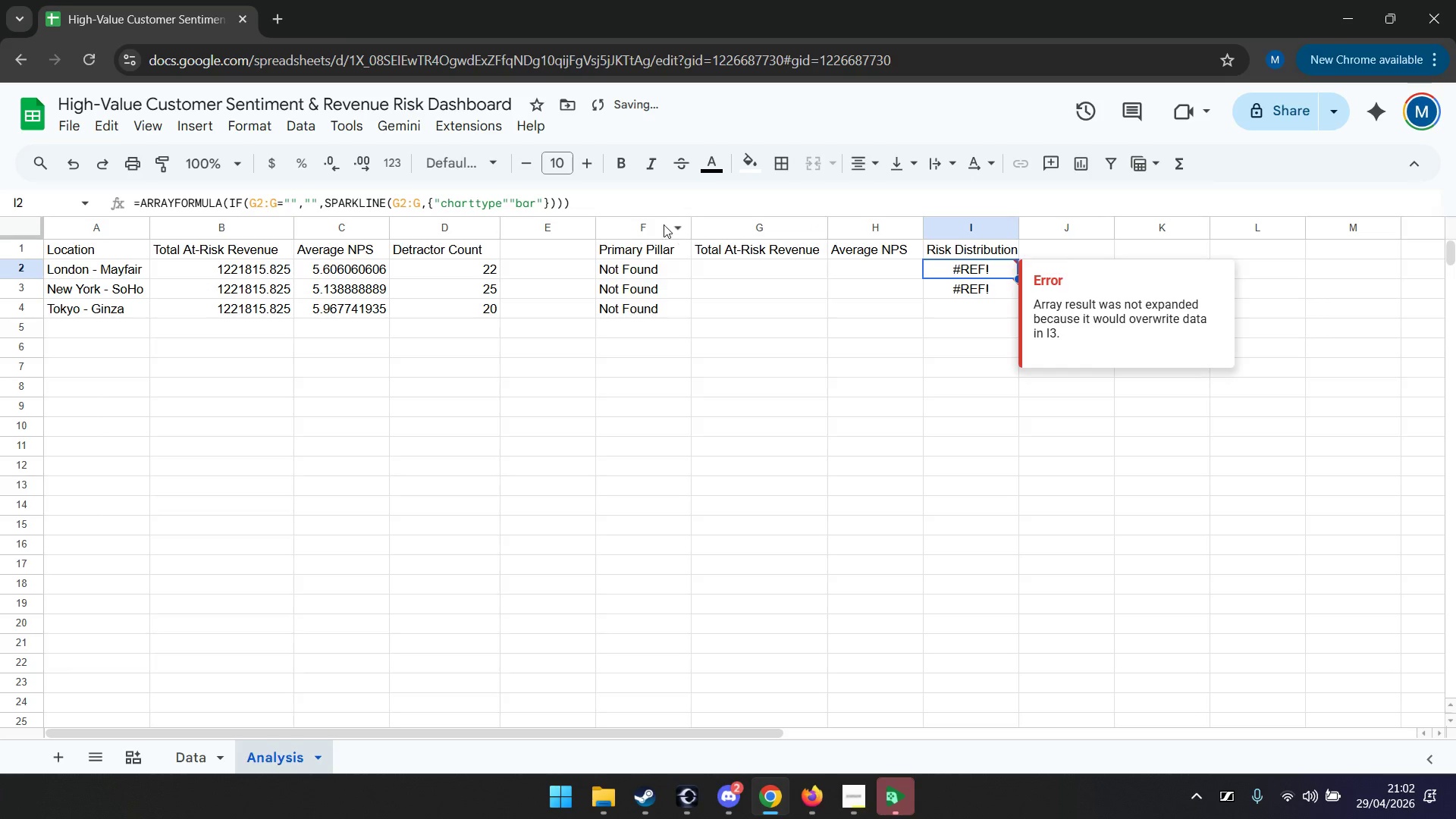 
left_click([638, 202])
 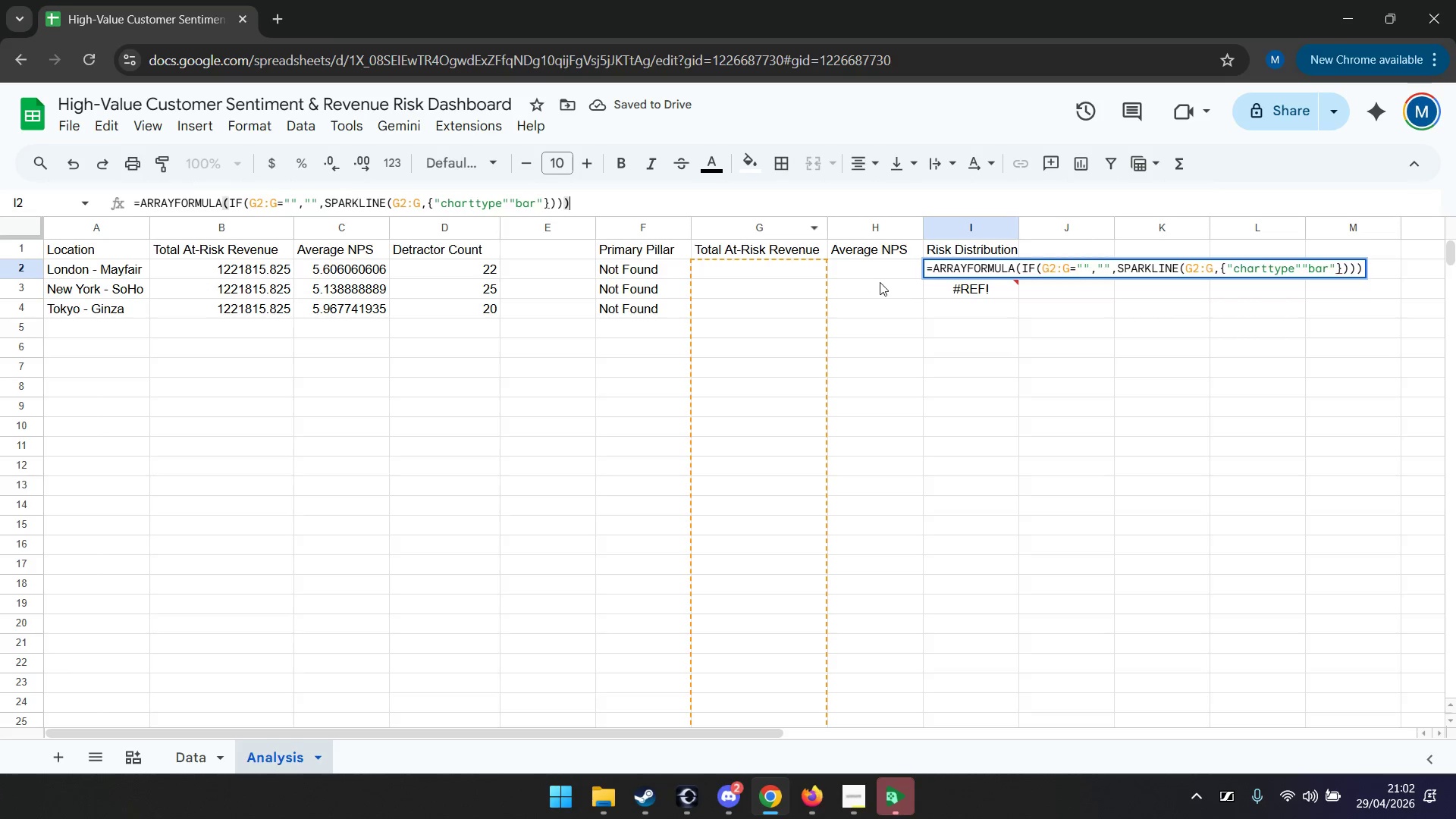 
left_click([951, 287])
 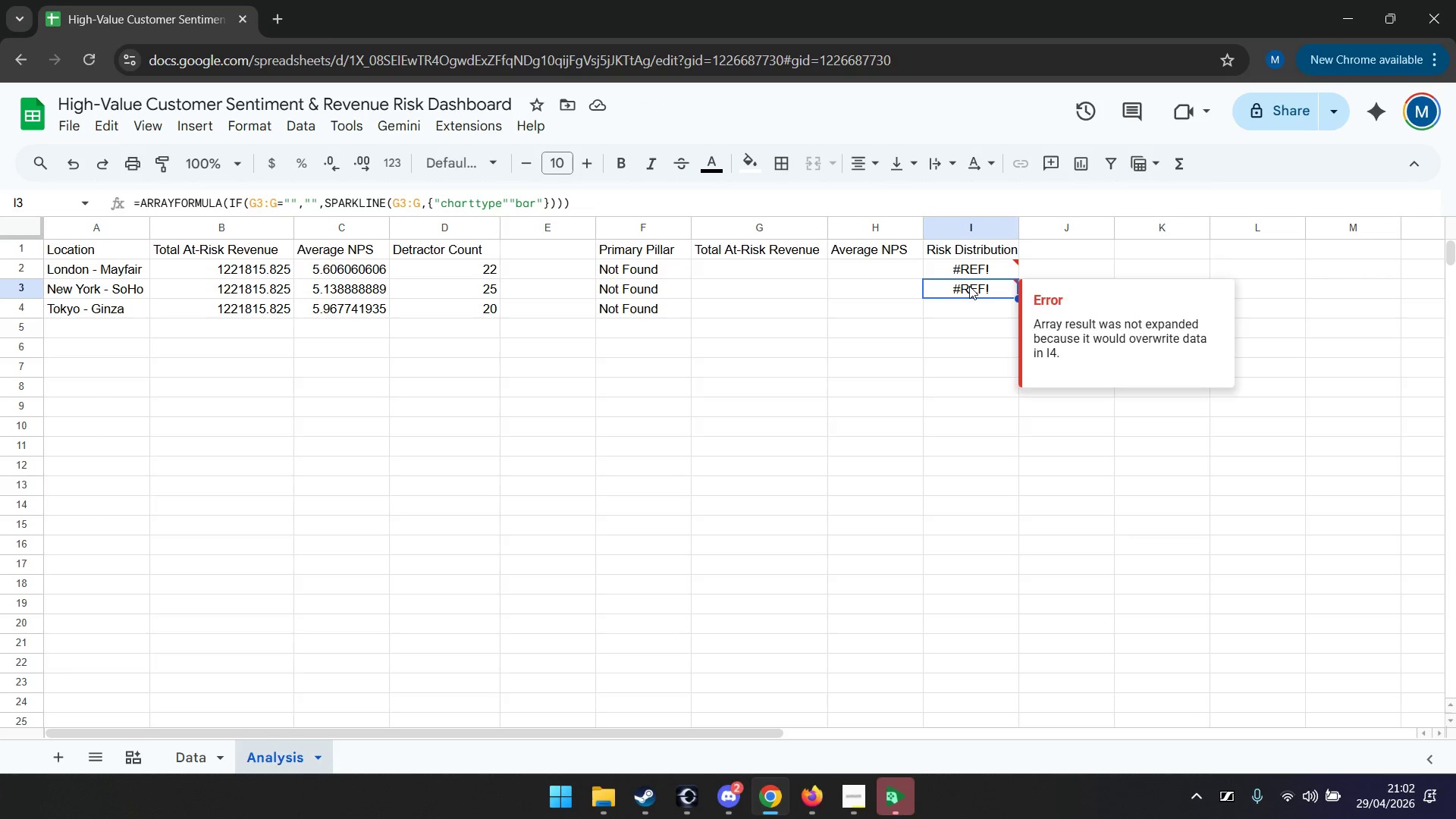 
key(Control+Z)
 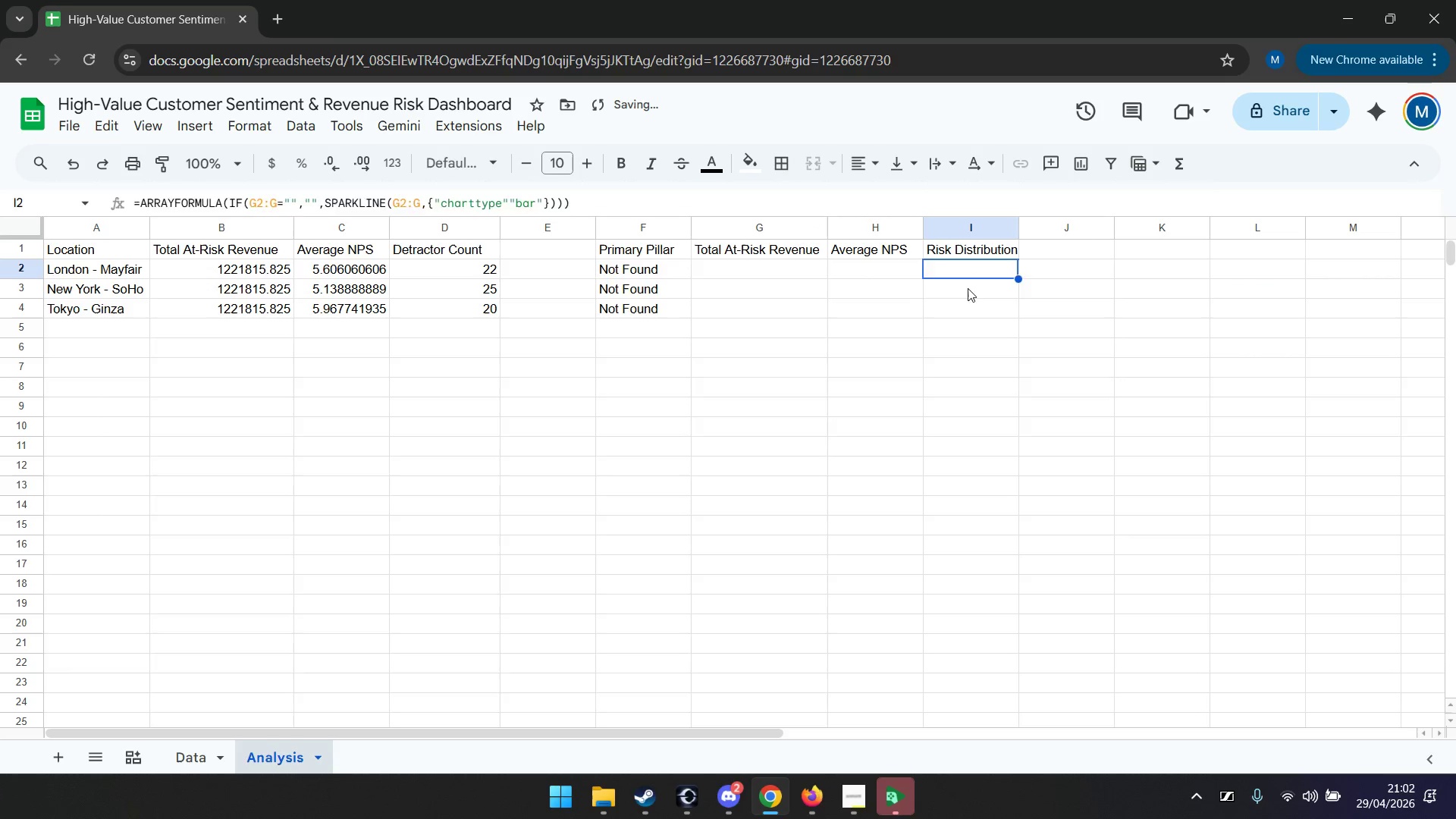 
double_click([970, 269])
 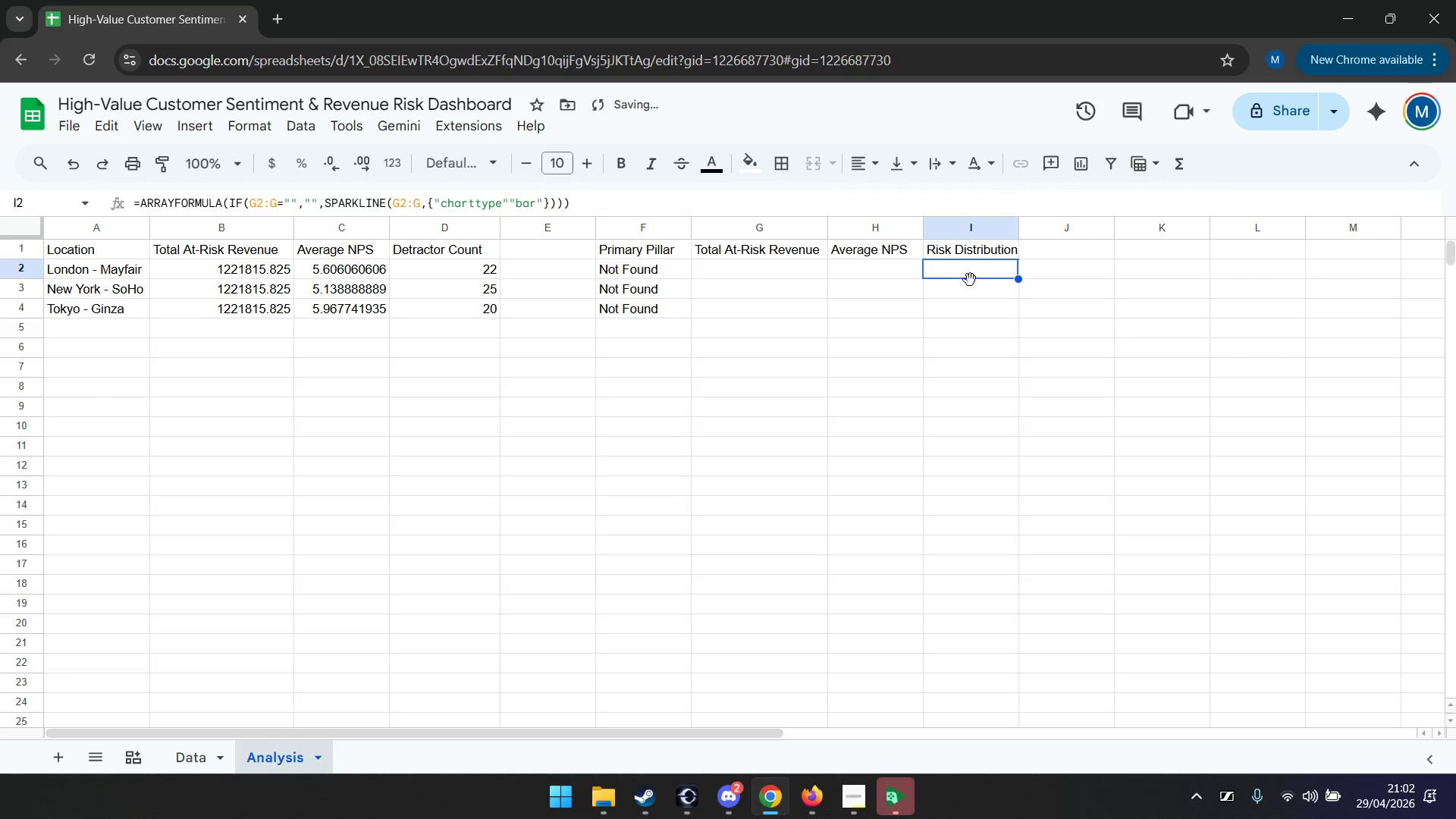 
triple_click([971, 291])
 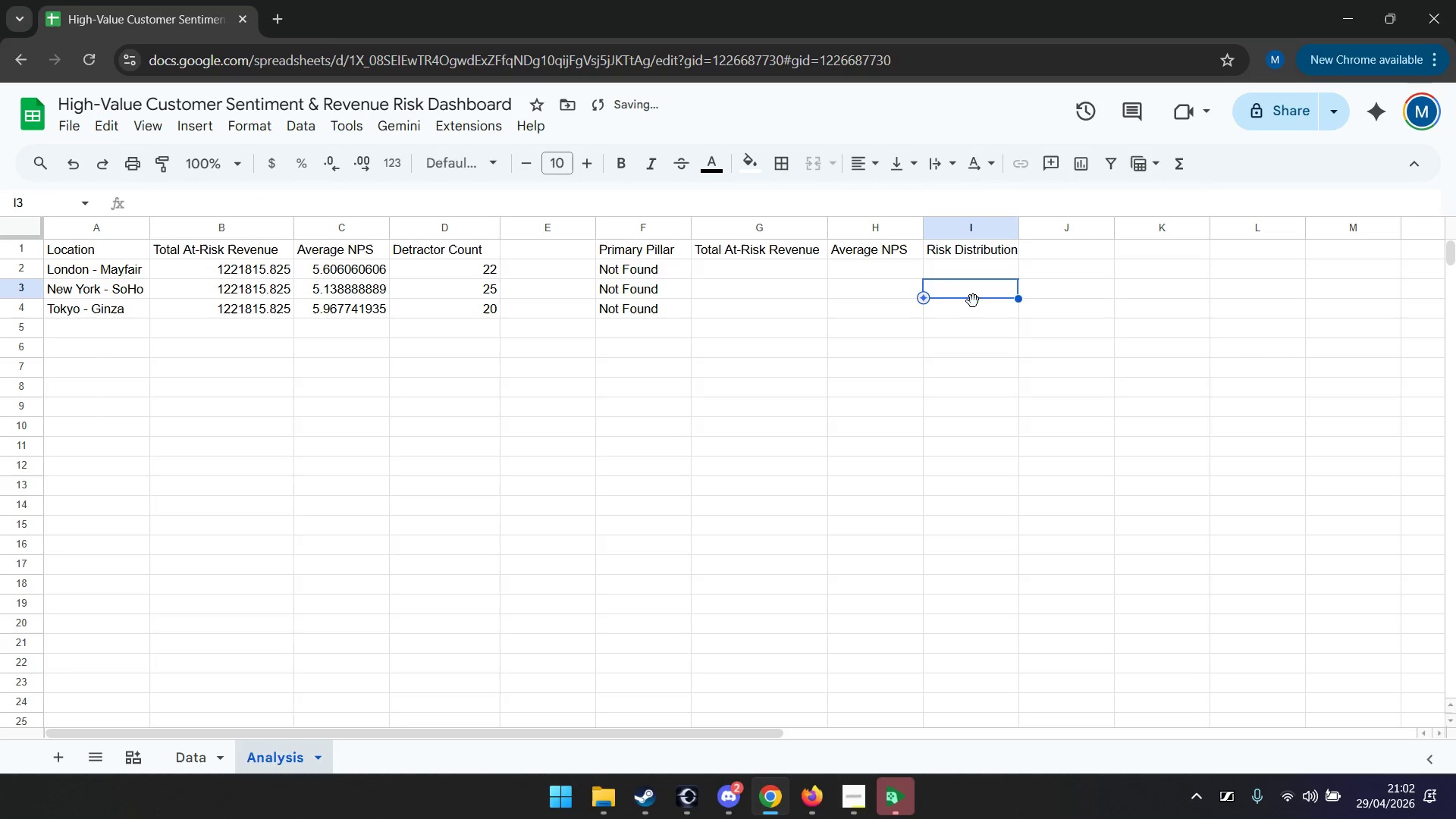 
triple_click([974, 307])
 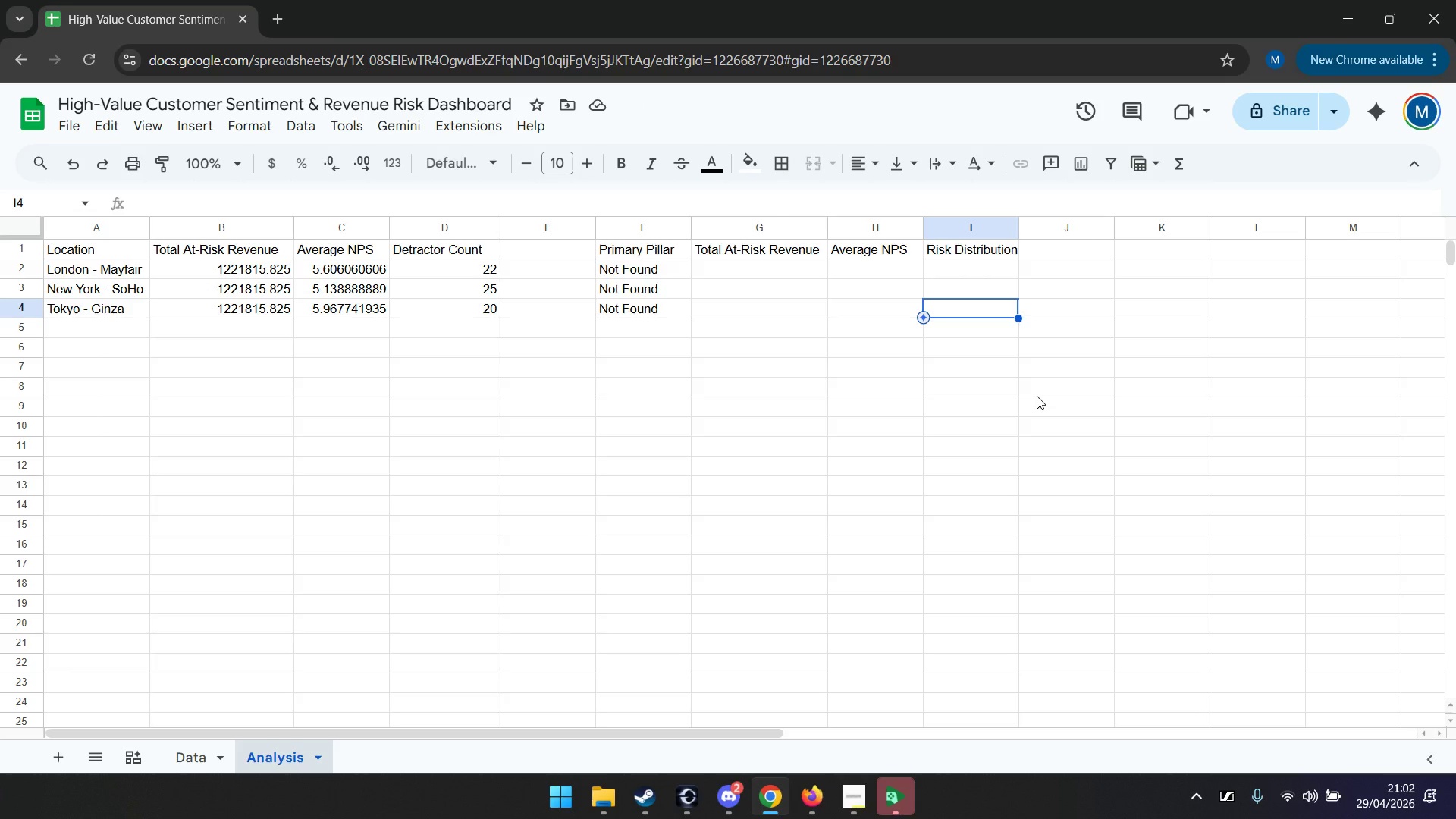 
wait(7.78)
 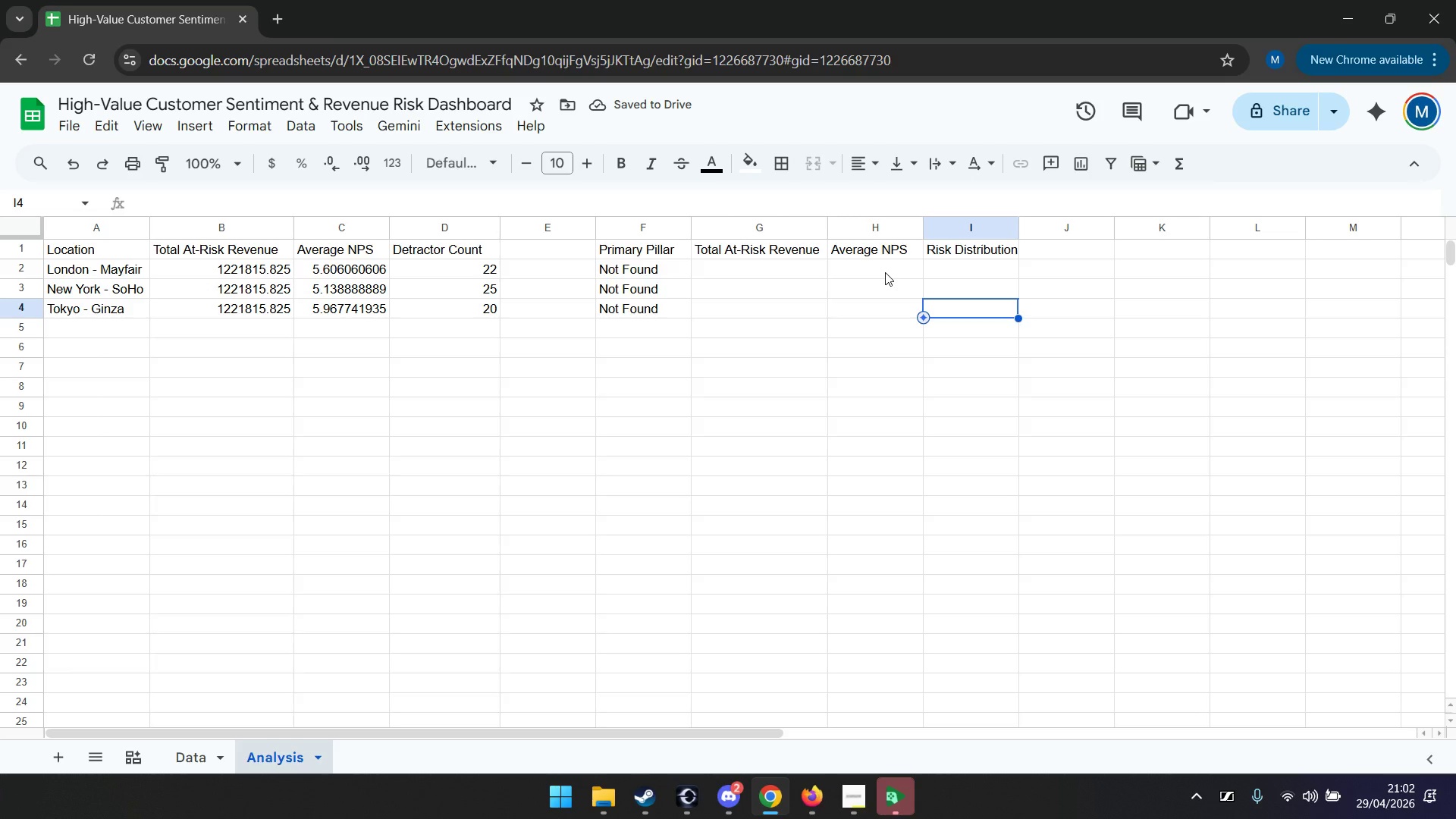 
left_click([856, 793])